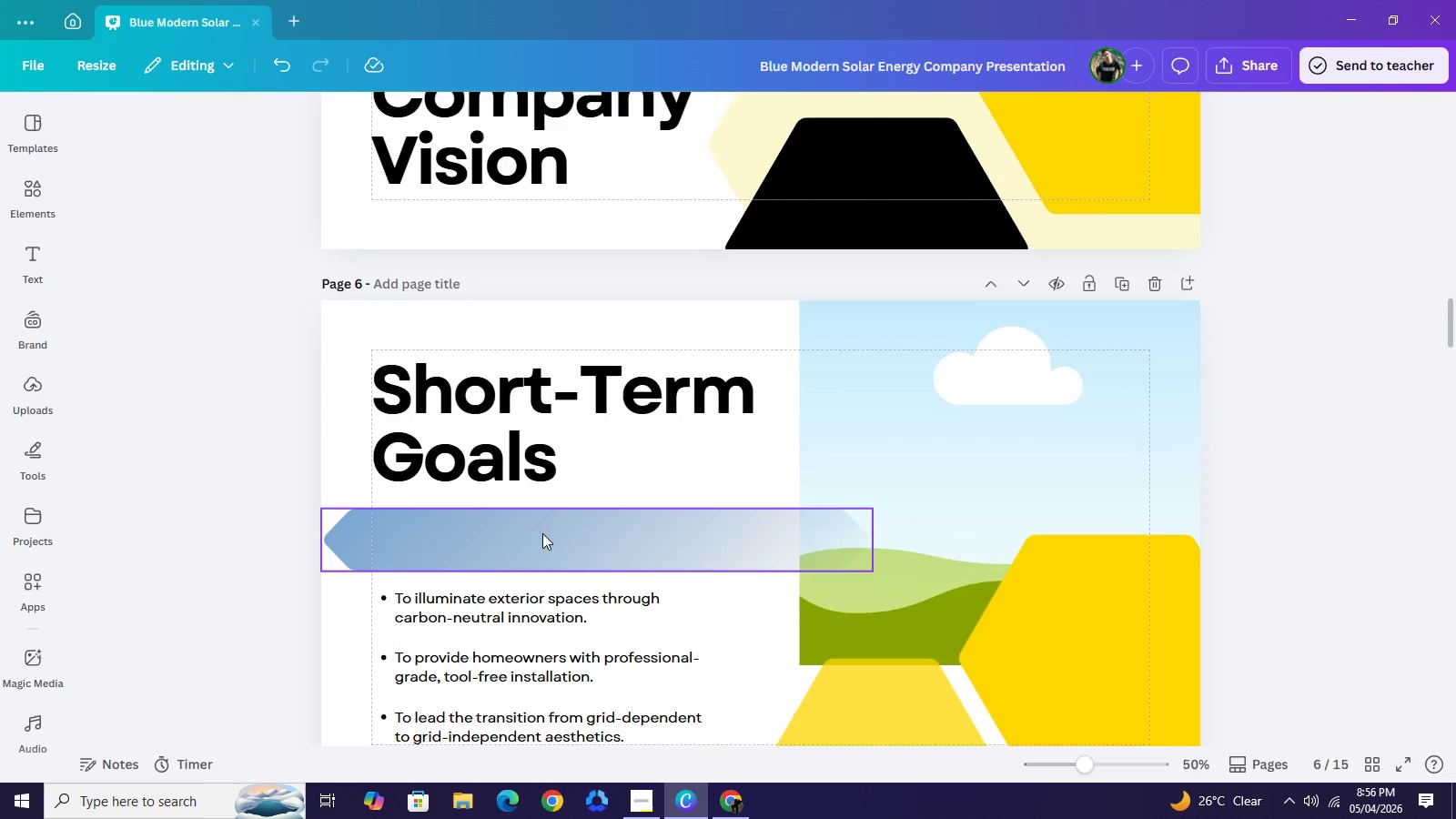 
scroll: coordinate [542, 533], scroll_direction: down, amount: 1.0
 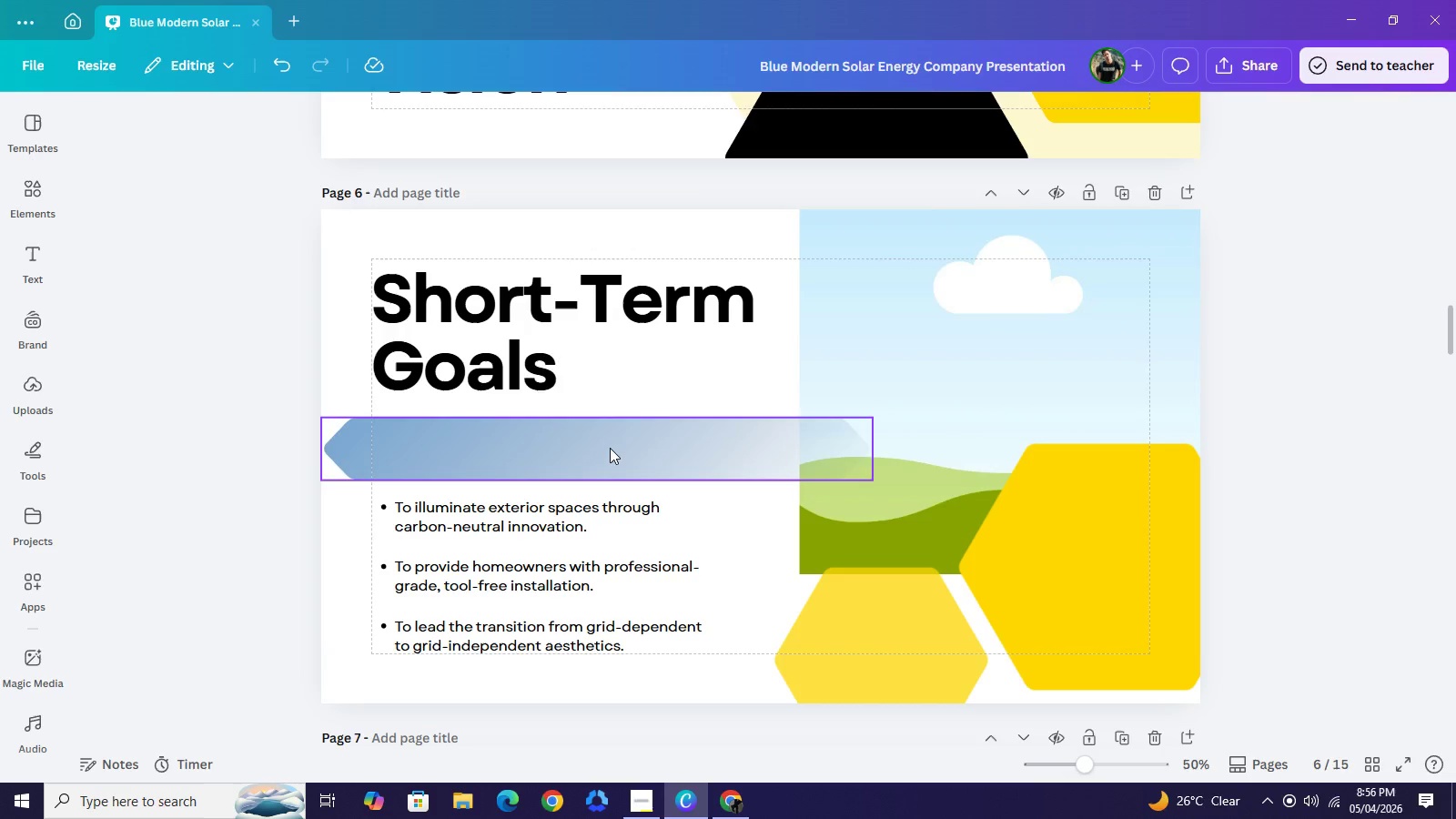 
left_click([610, 448])
 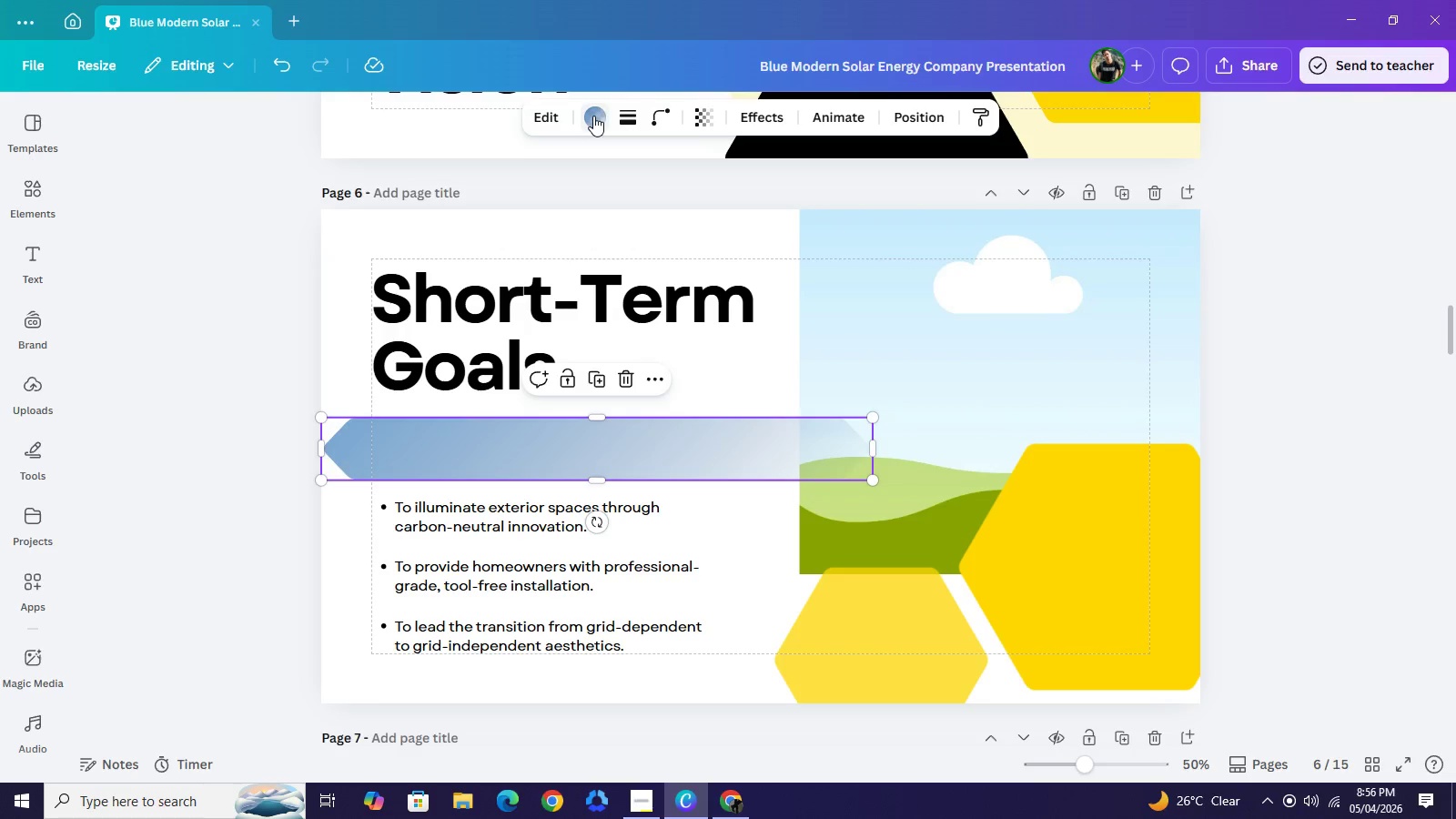 
left_click([593, 116])
 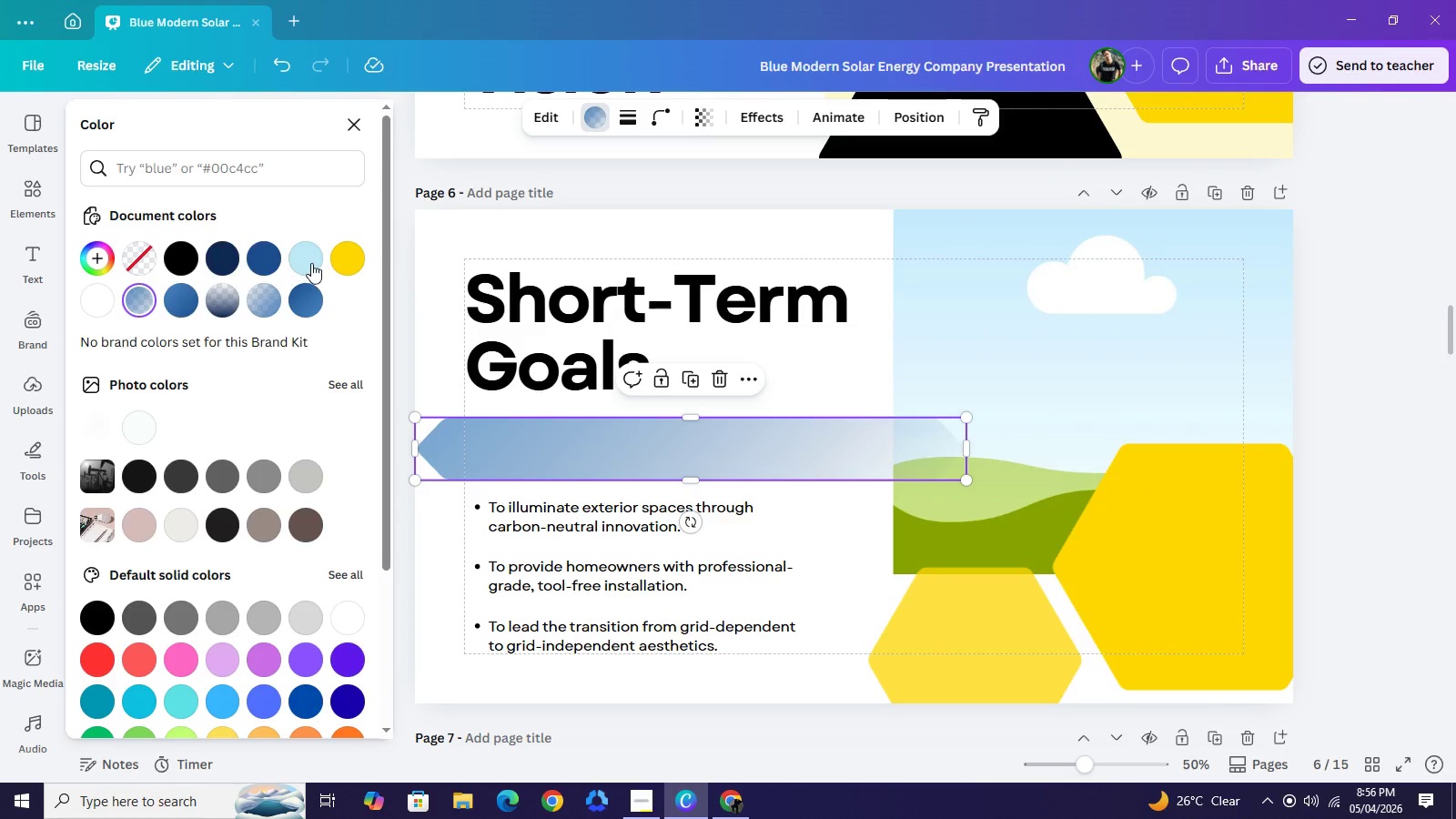 
wait(5.12)
 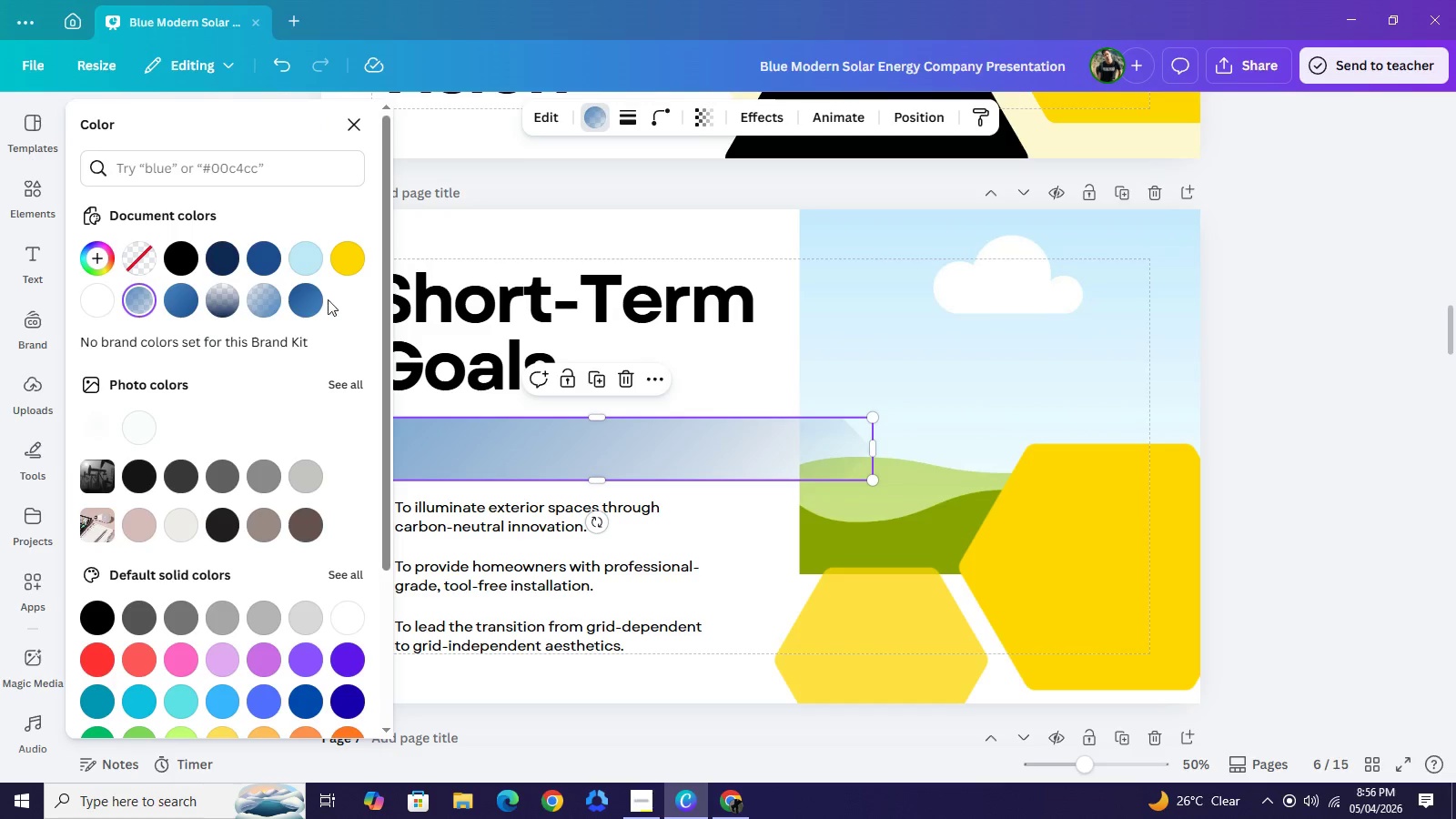 
left_click([317, 262])
 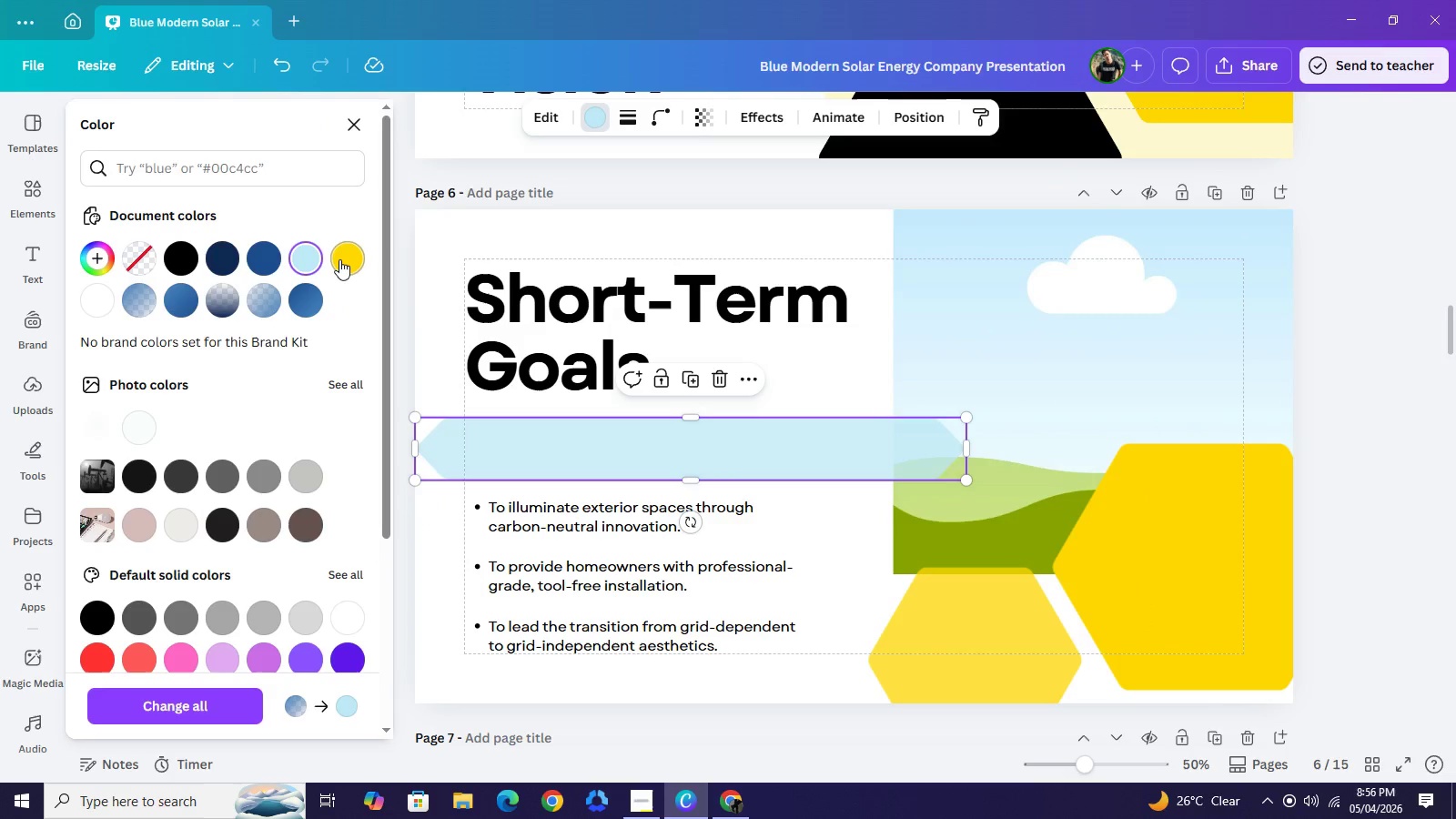 
left_click([339, 259])
 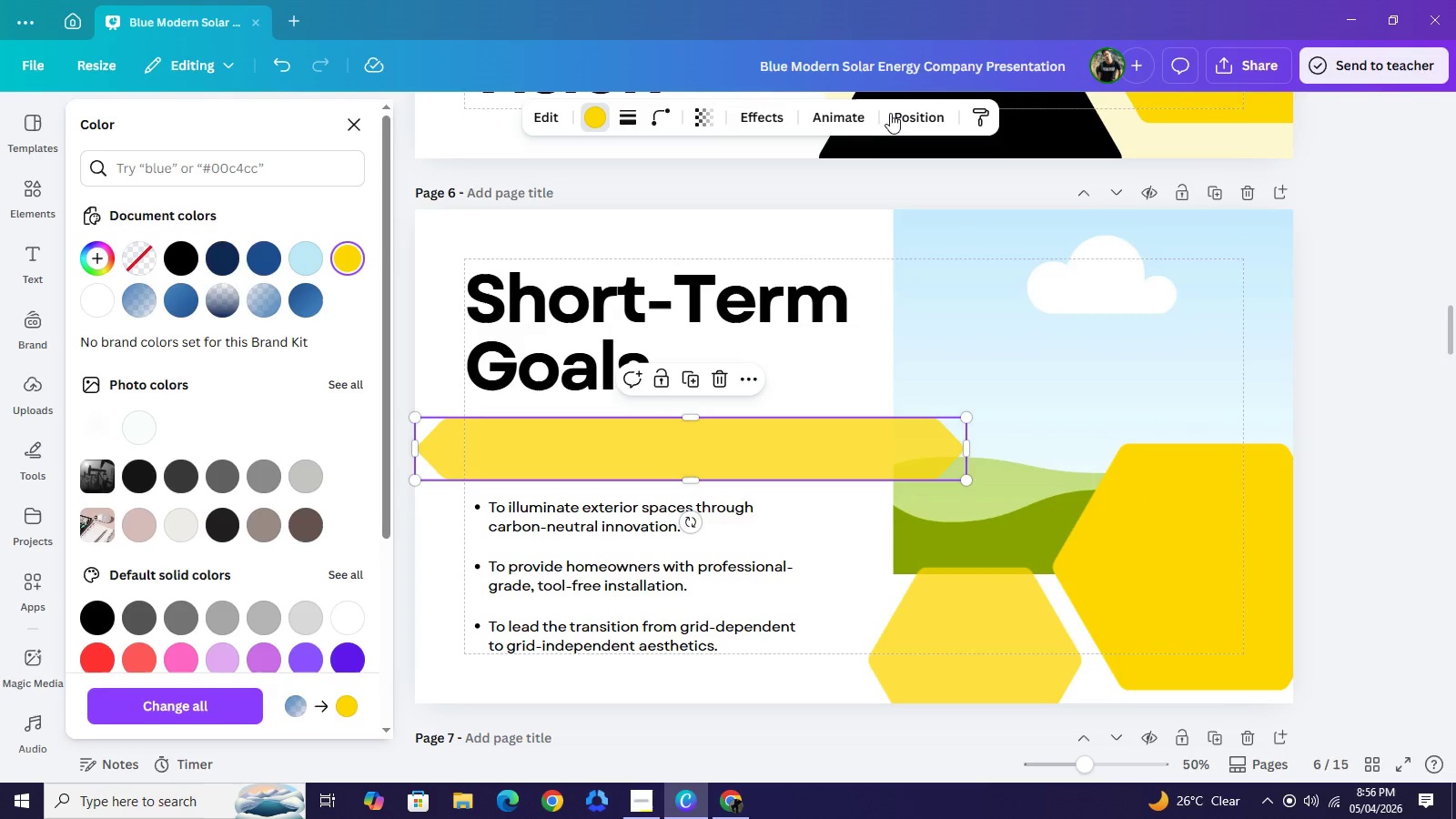 
left_click([909, 125])
 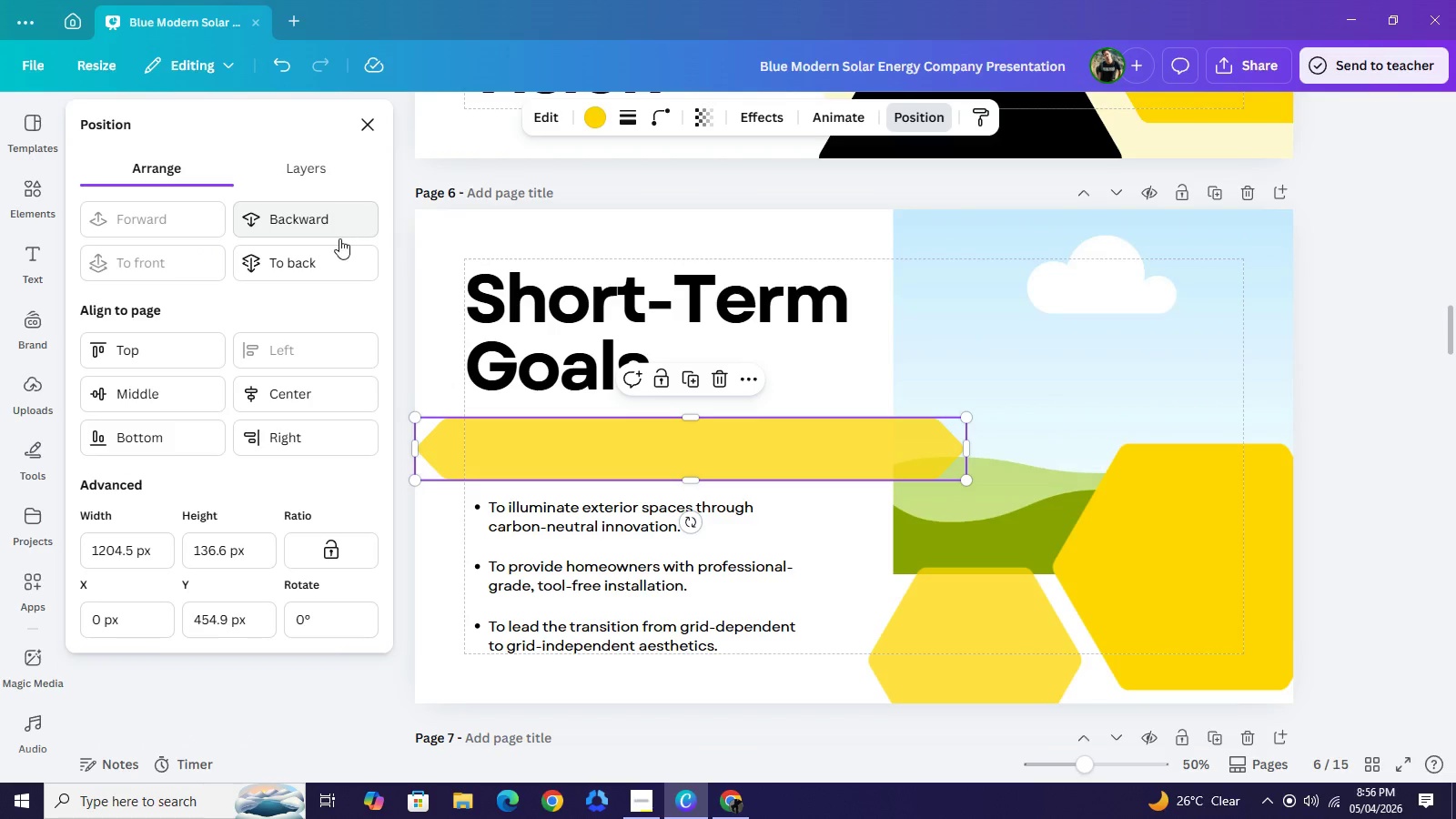 
left_click([339, 217])
 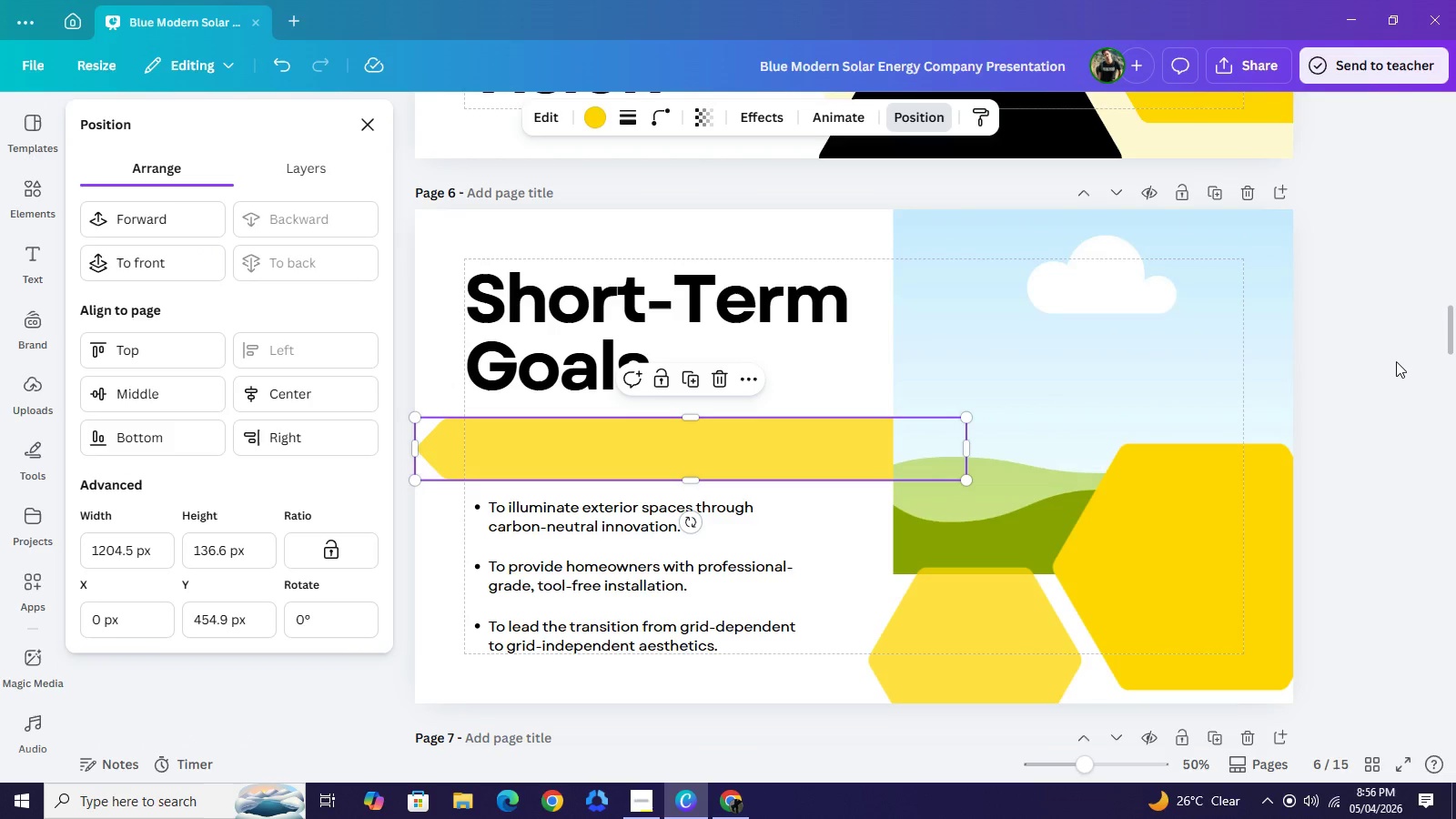 
double_click([1396, 361])
 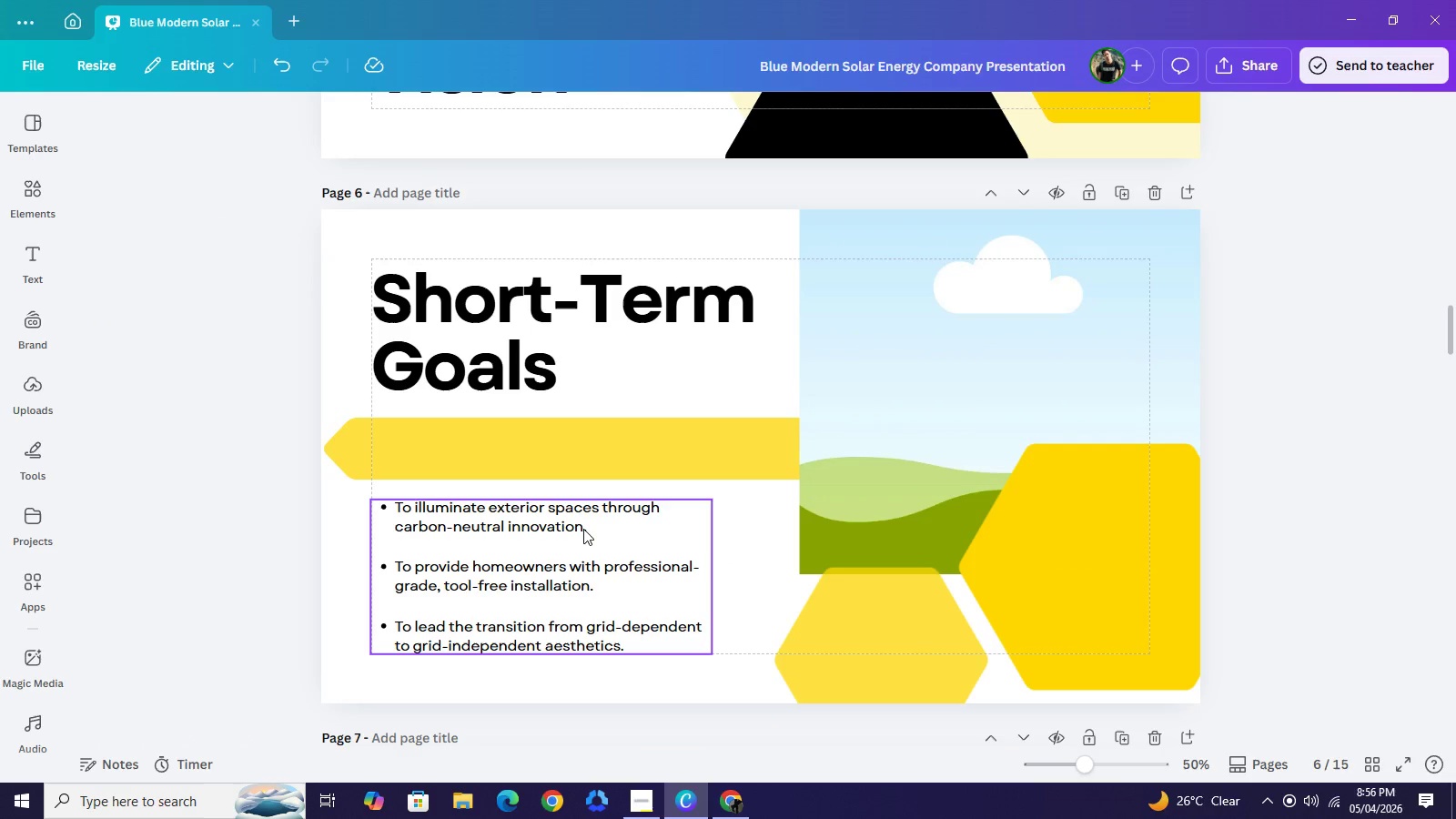 
double_click([583, 529])
 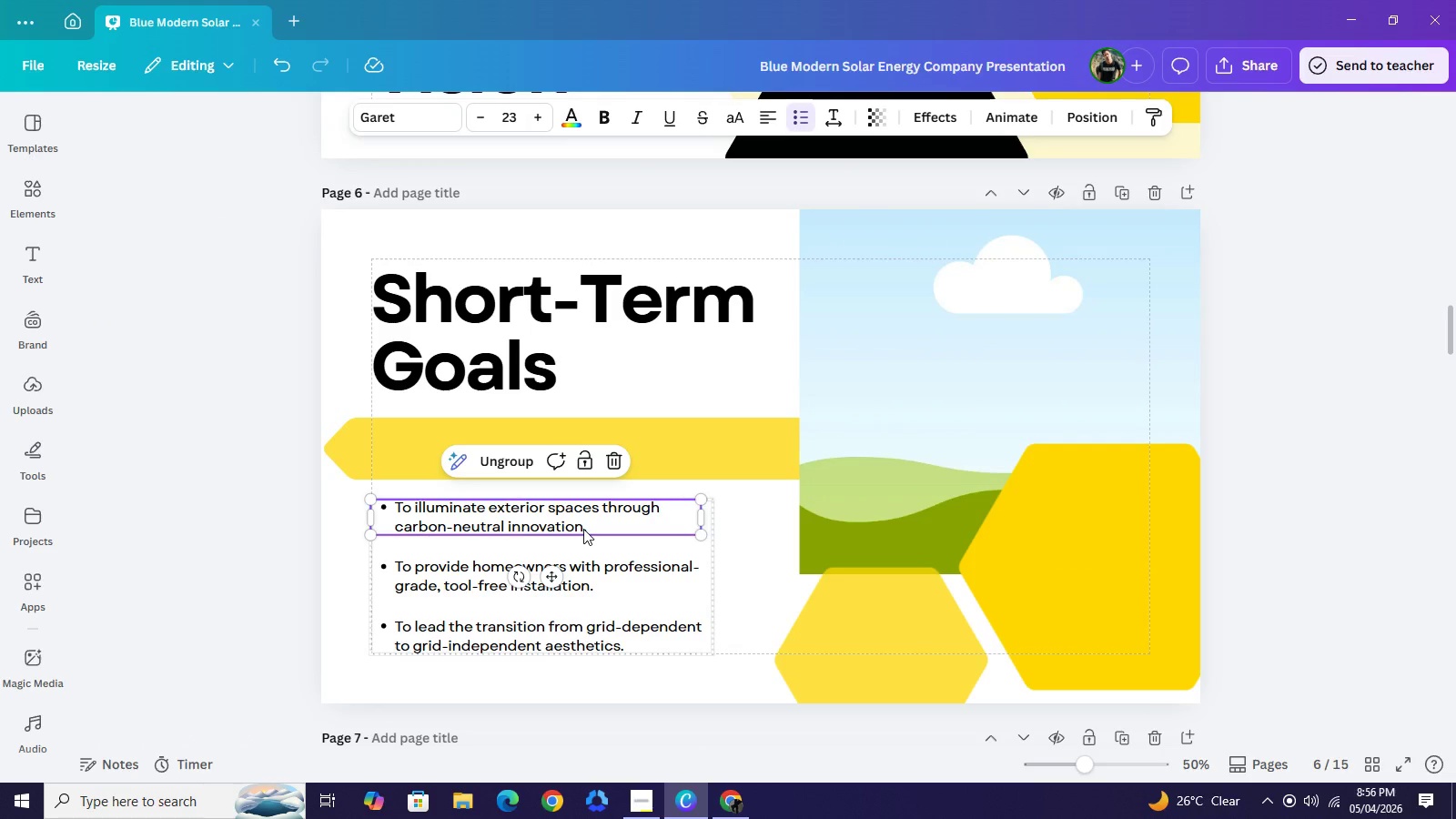 
double_click([583, 529])
 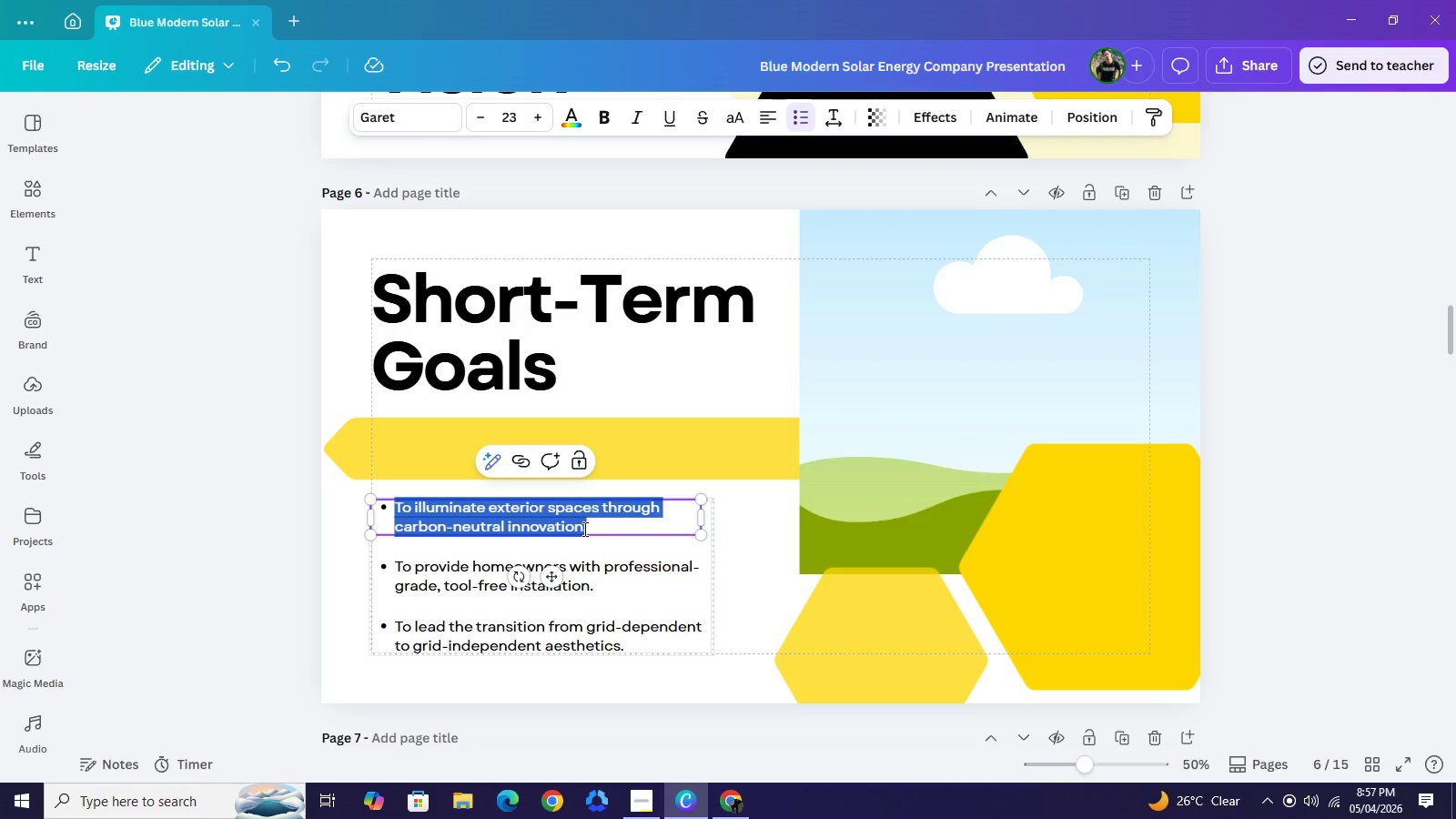 
type(Securing national distrubu)
key(Backspace)
key(Backspace)
key(Backspace)
type(ibutu=)
key(Backspace)
key(Backspace)
key(Backspace)
type(tion in oremium=)
key(Backspace)
key(Backspace)
key(Backspace)
key(Backspace)
key(Backspace)
key(Backspace)
key(Backspace)
key(Backspace)
type(premium retail channels.)
 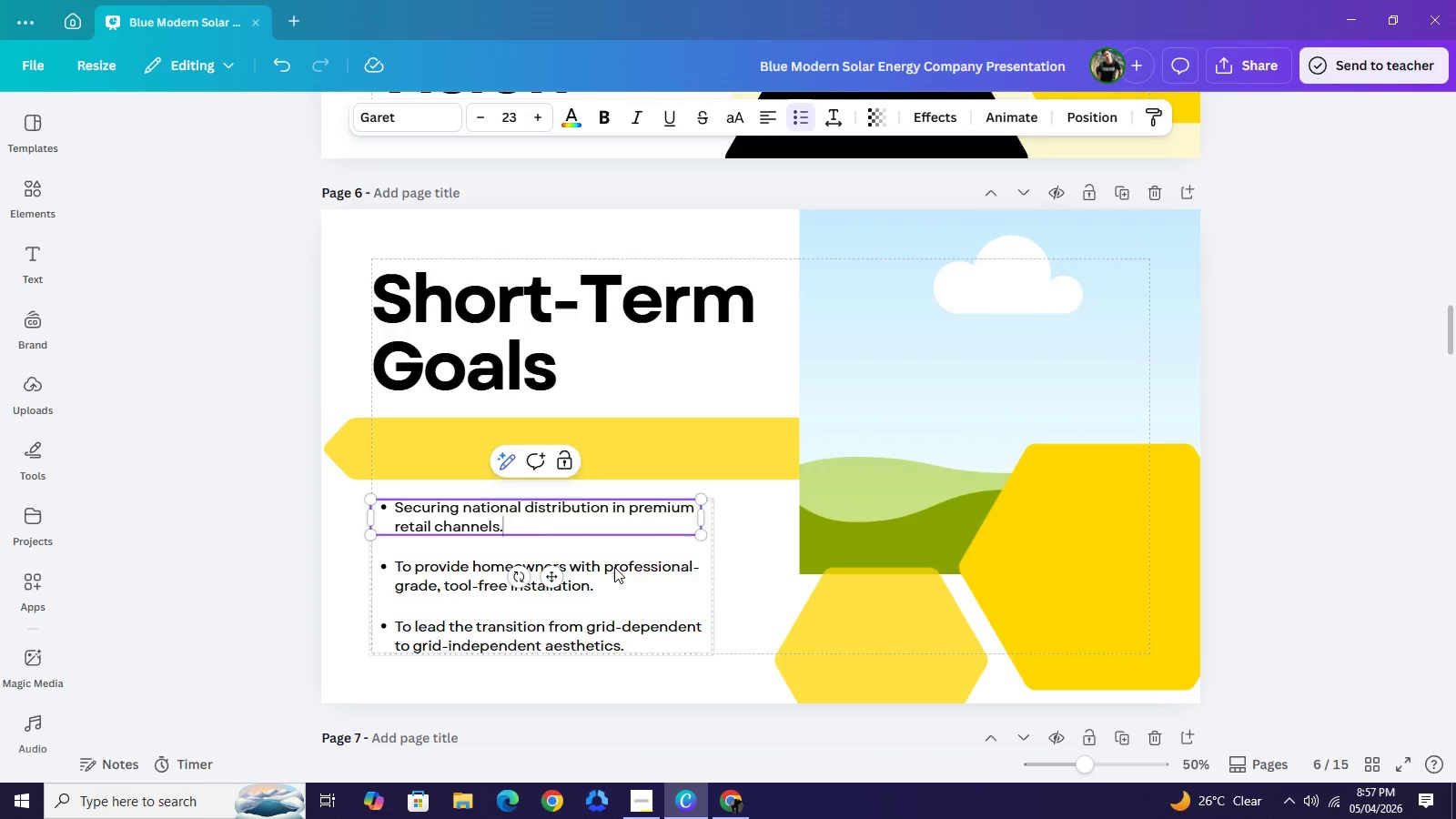 
left_click([614, 567])
 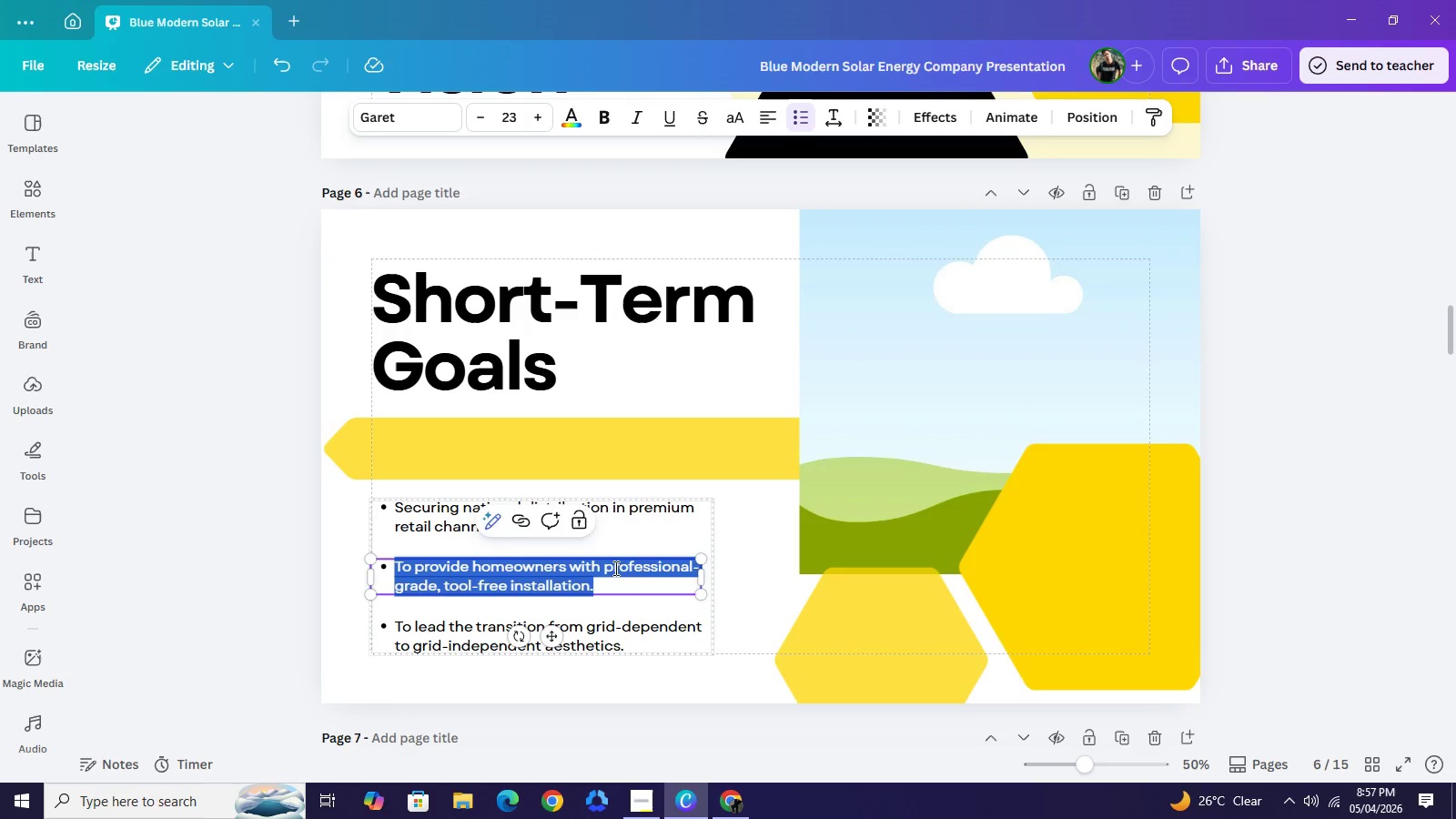 
triple_click([614, 568])
 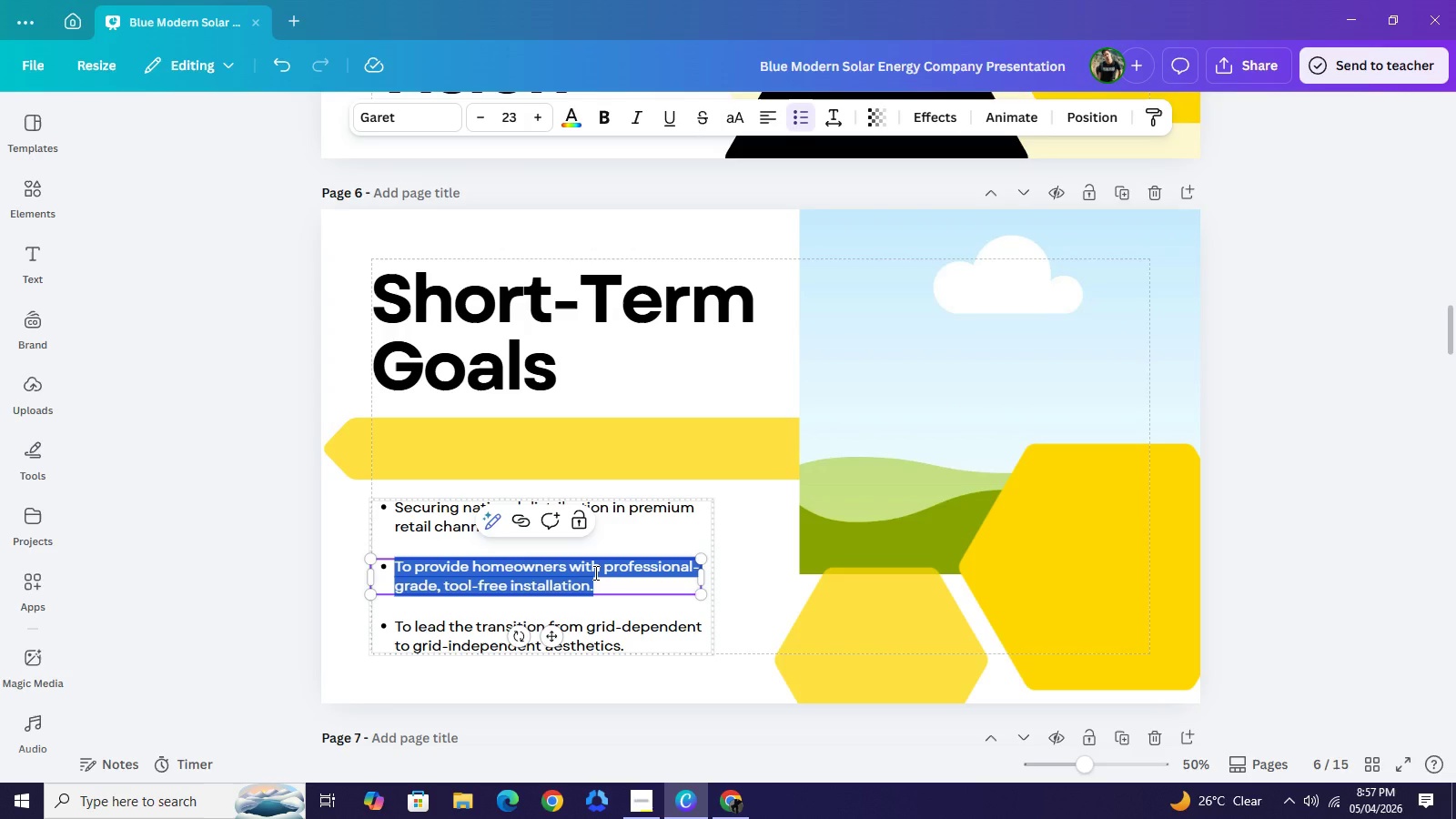 
type(Launching the "Apollo" line of smart-controlled pathways)
key(Backspace)
type( kits.)
 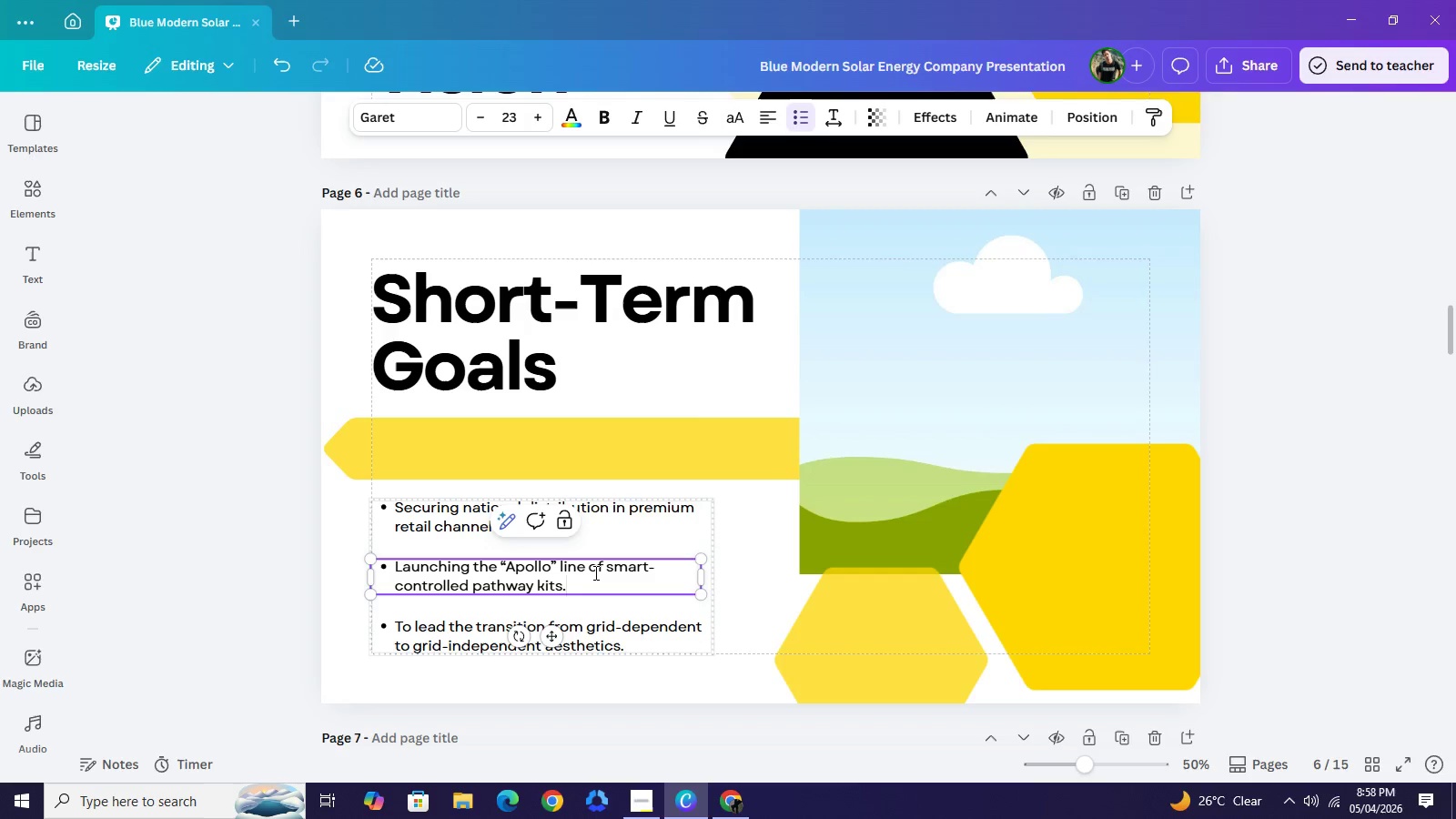 
double_click([450, 632])
 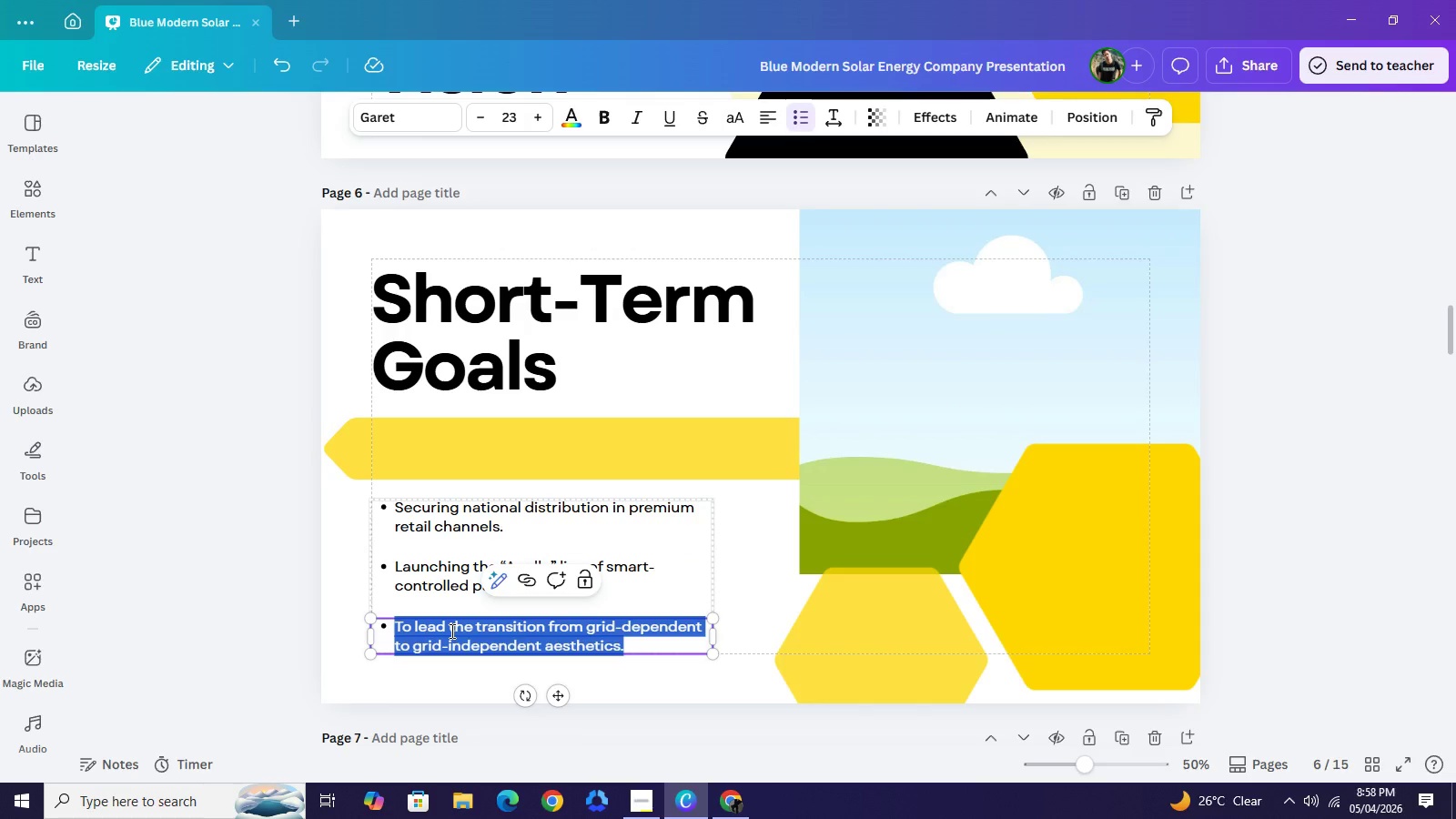 
type(Achieving a 35 )
key(Backspace)
type(% increase in year-over-year DTC revenue.)
 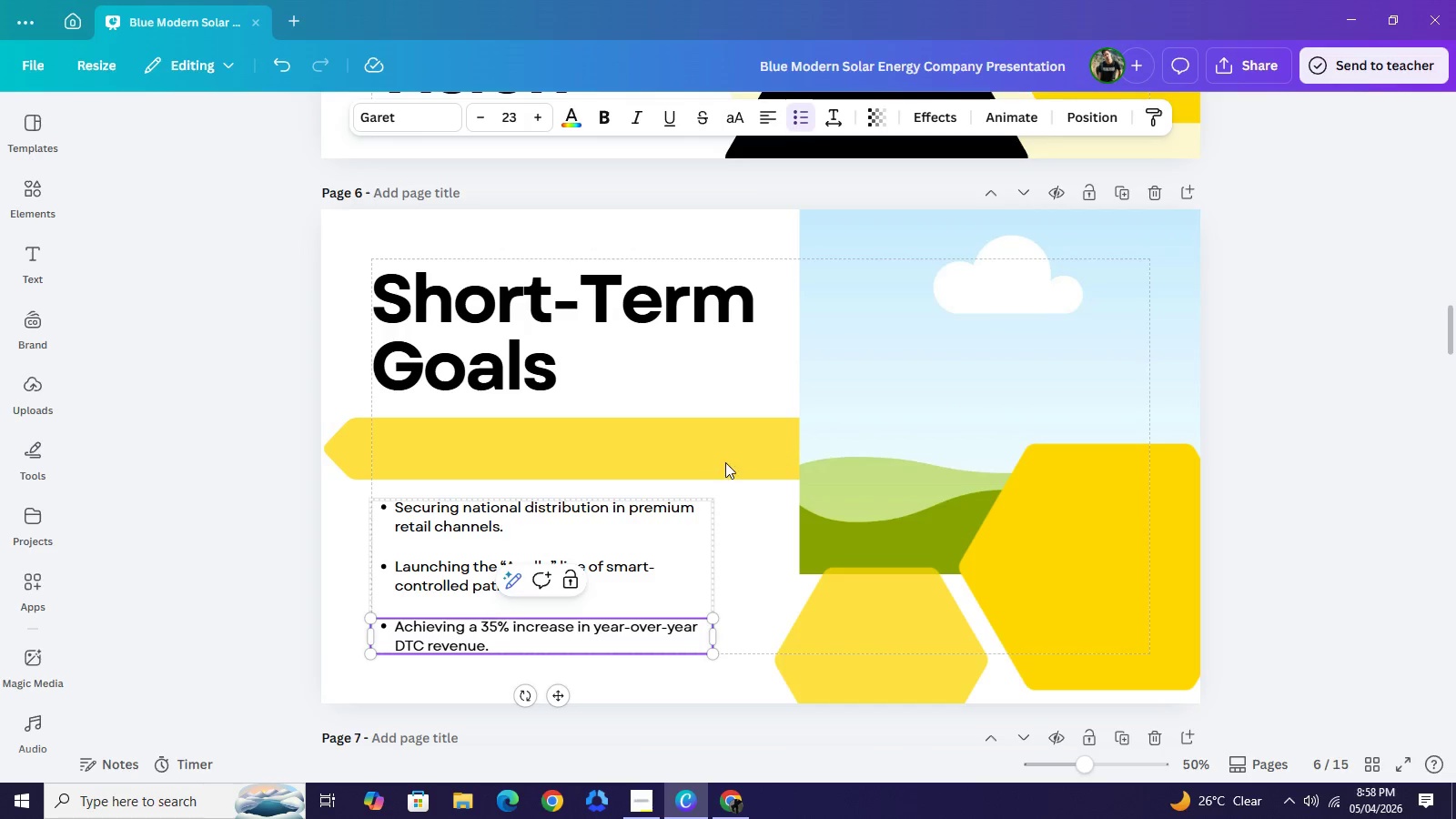 
left_click([711, 807])
 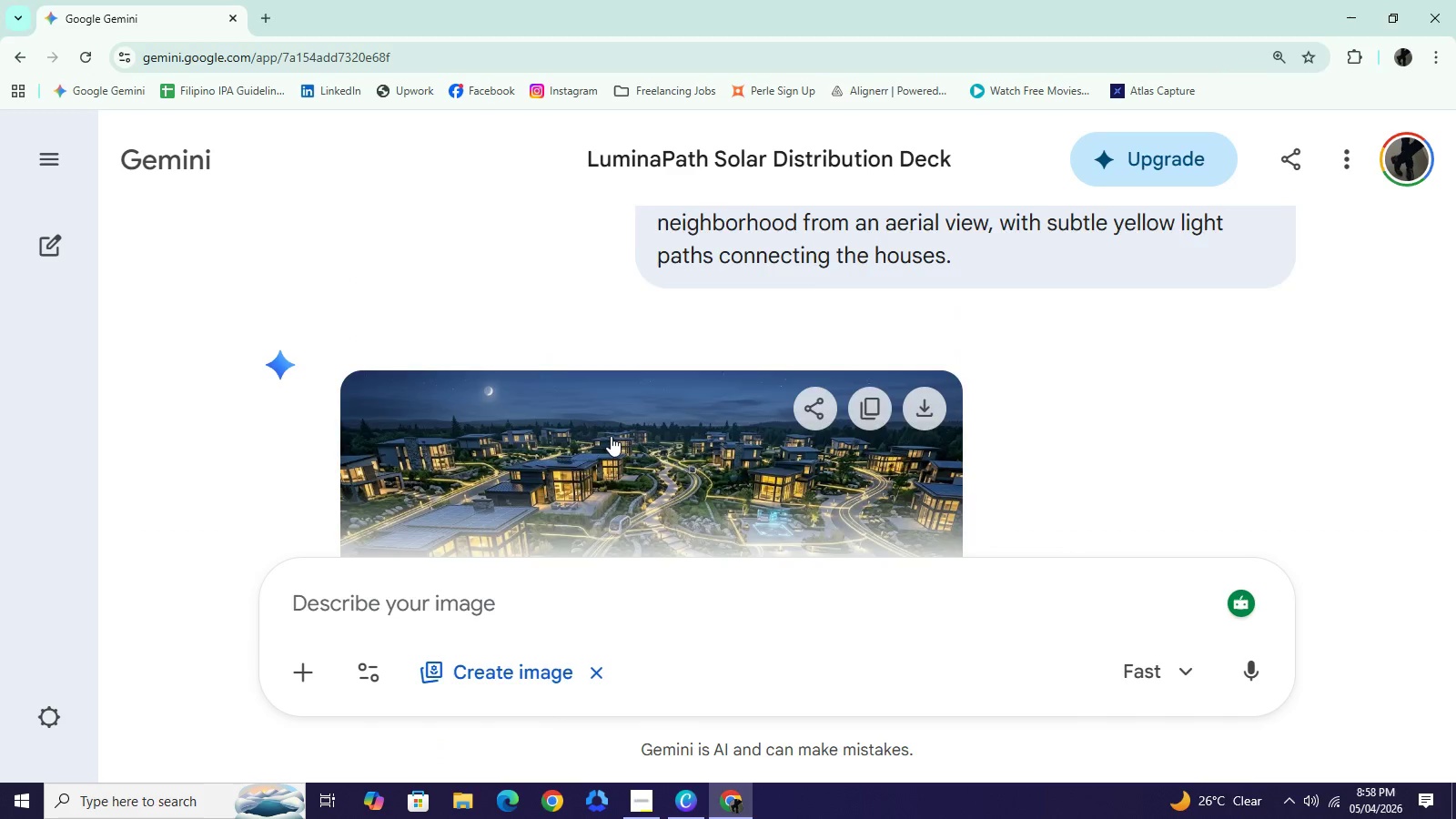 
scroll: coordinate [683, 288], scroll_direction: up, amount: 3.0
 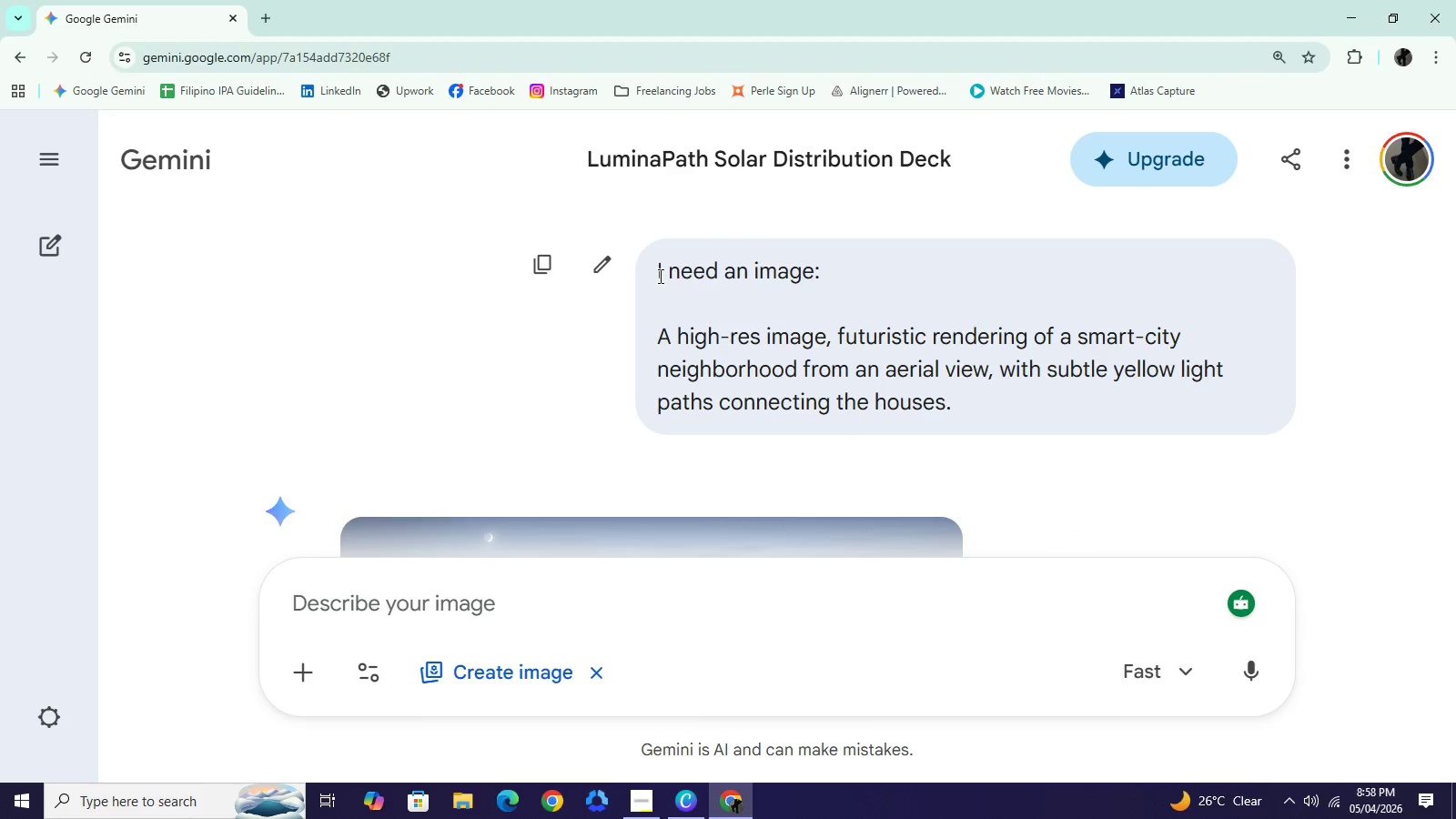 
left_click_drag(start_coordinate=[657, 276], to_coordinate=[833, 339])
 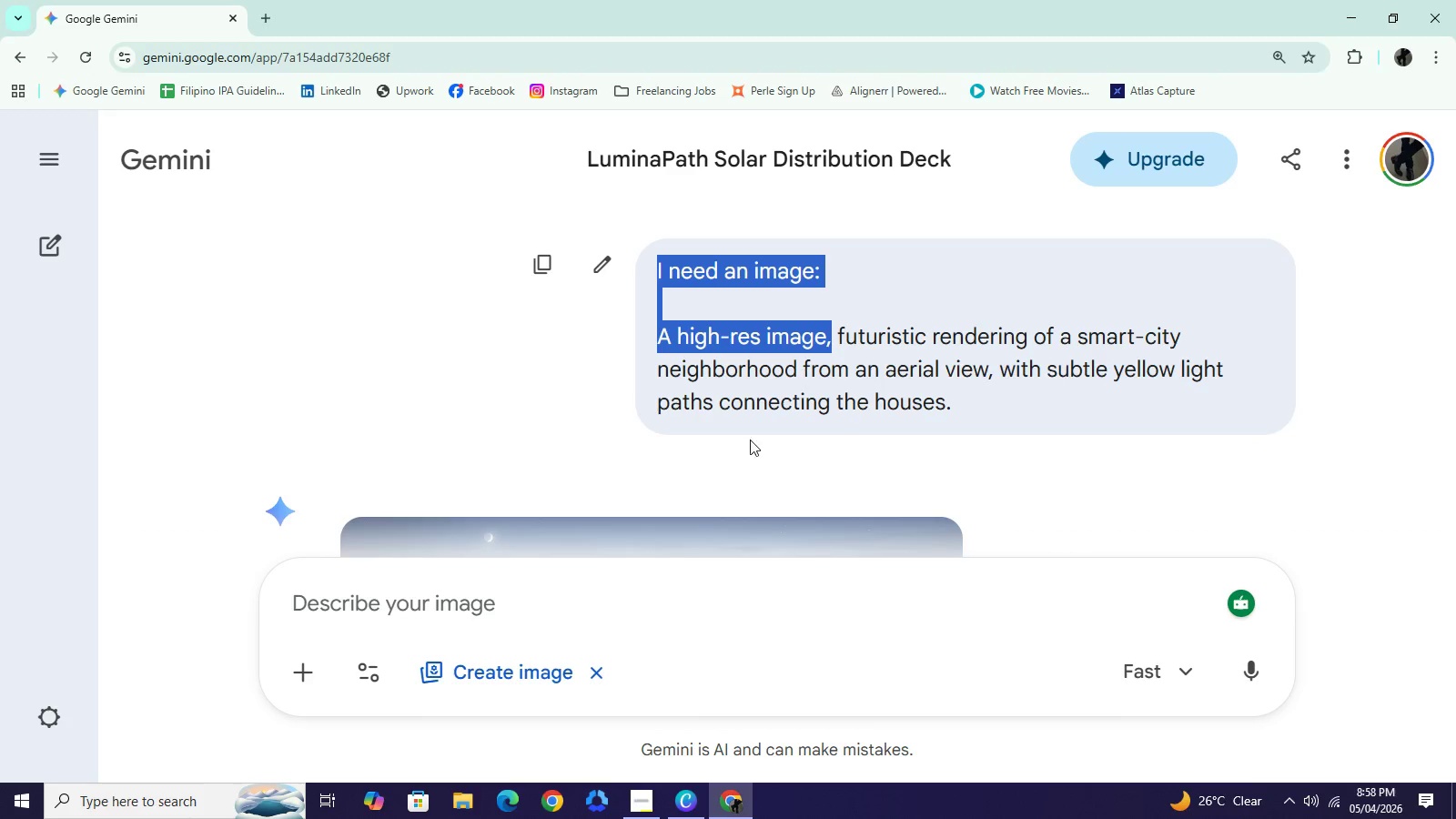 
key(Control+C)
 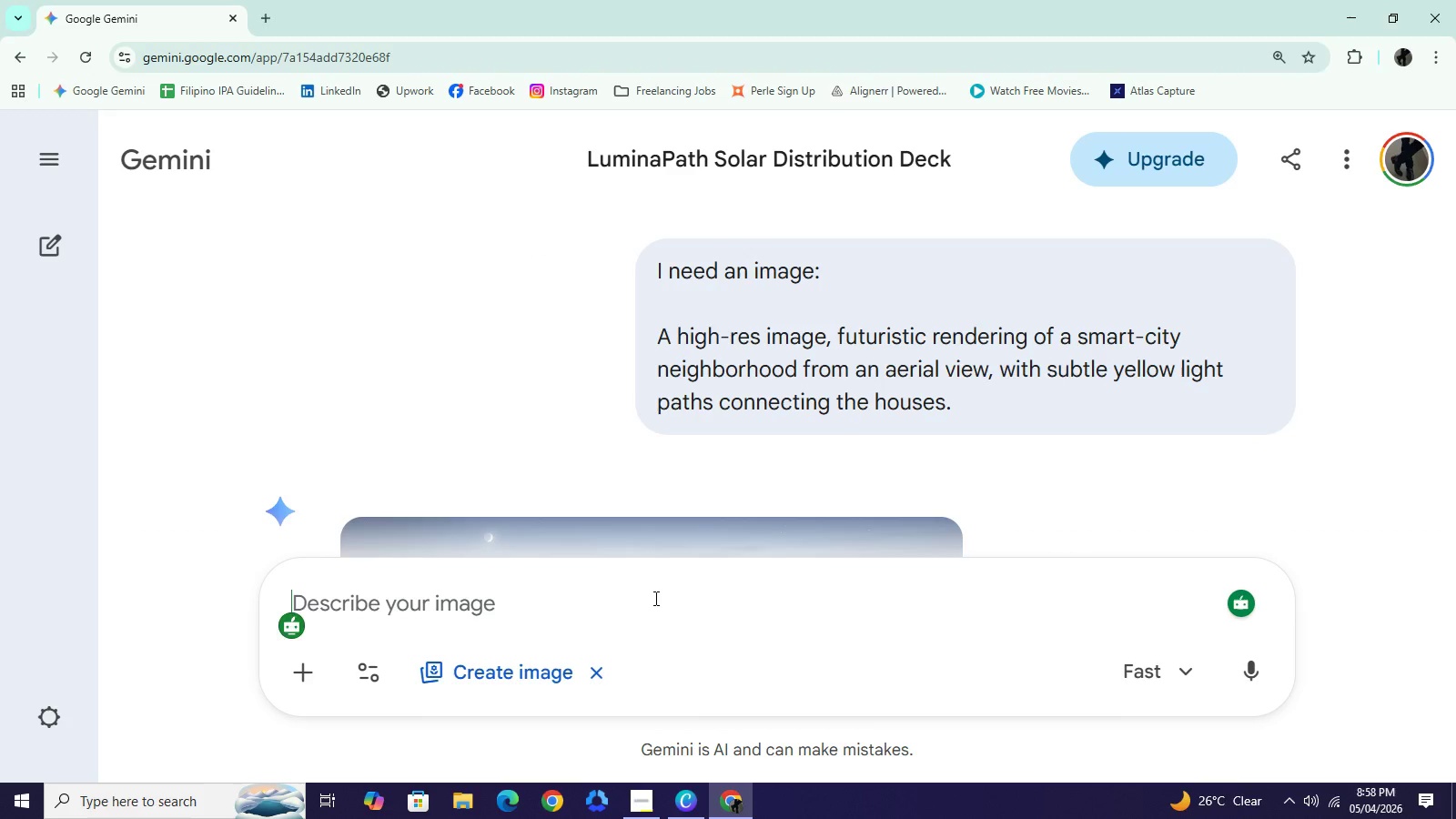 
left_click([654, 598])
 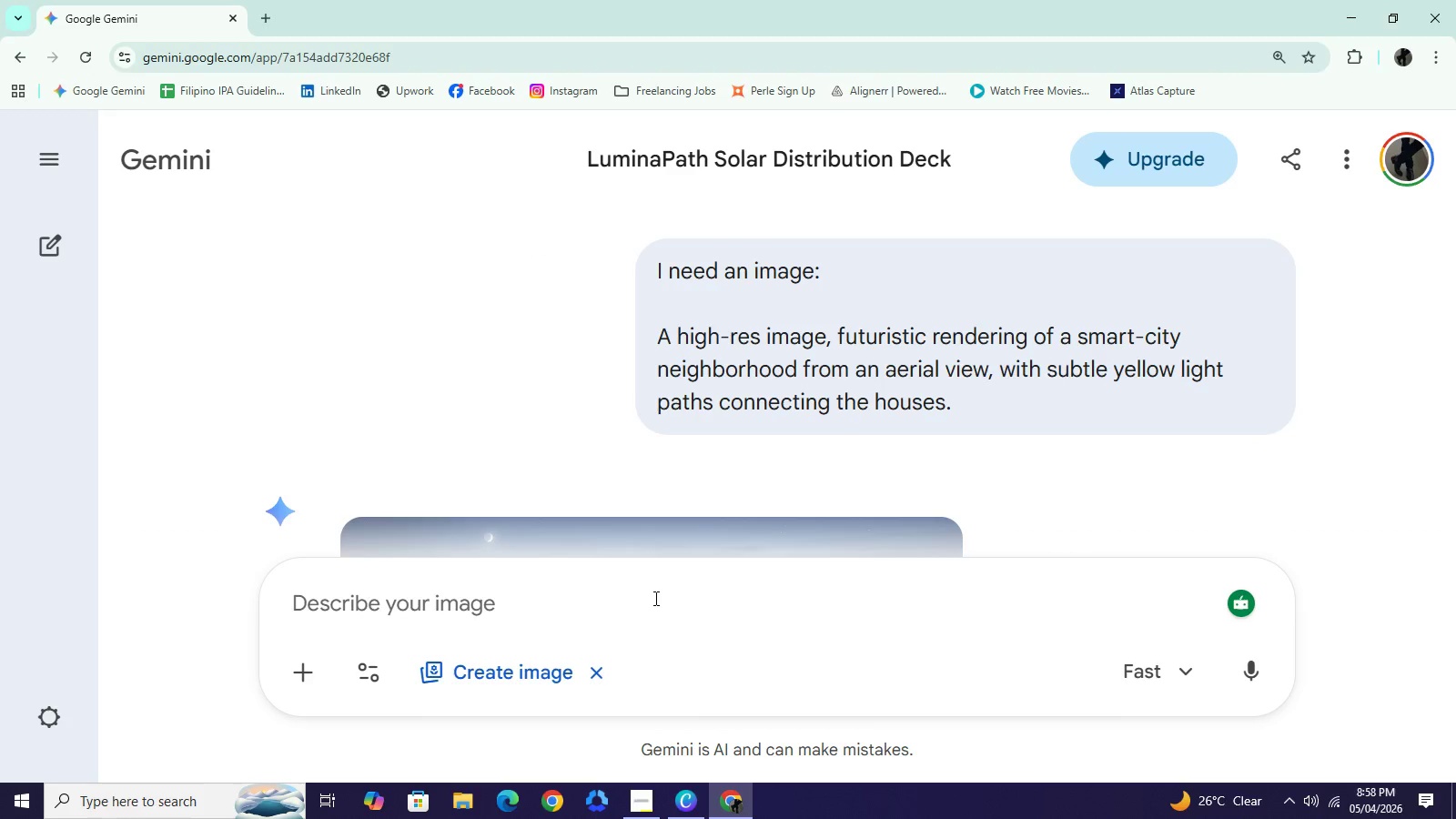 
key(Control+ControlLeft)
 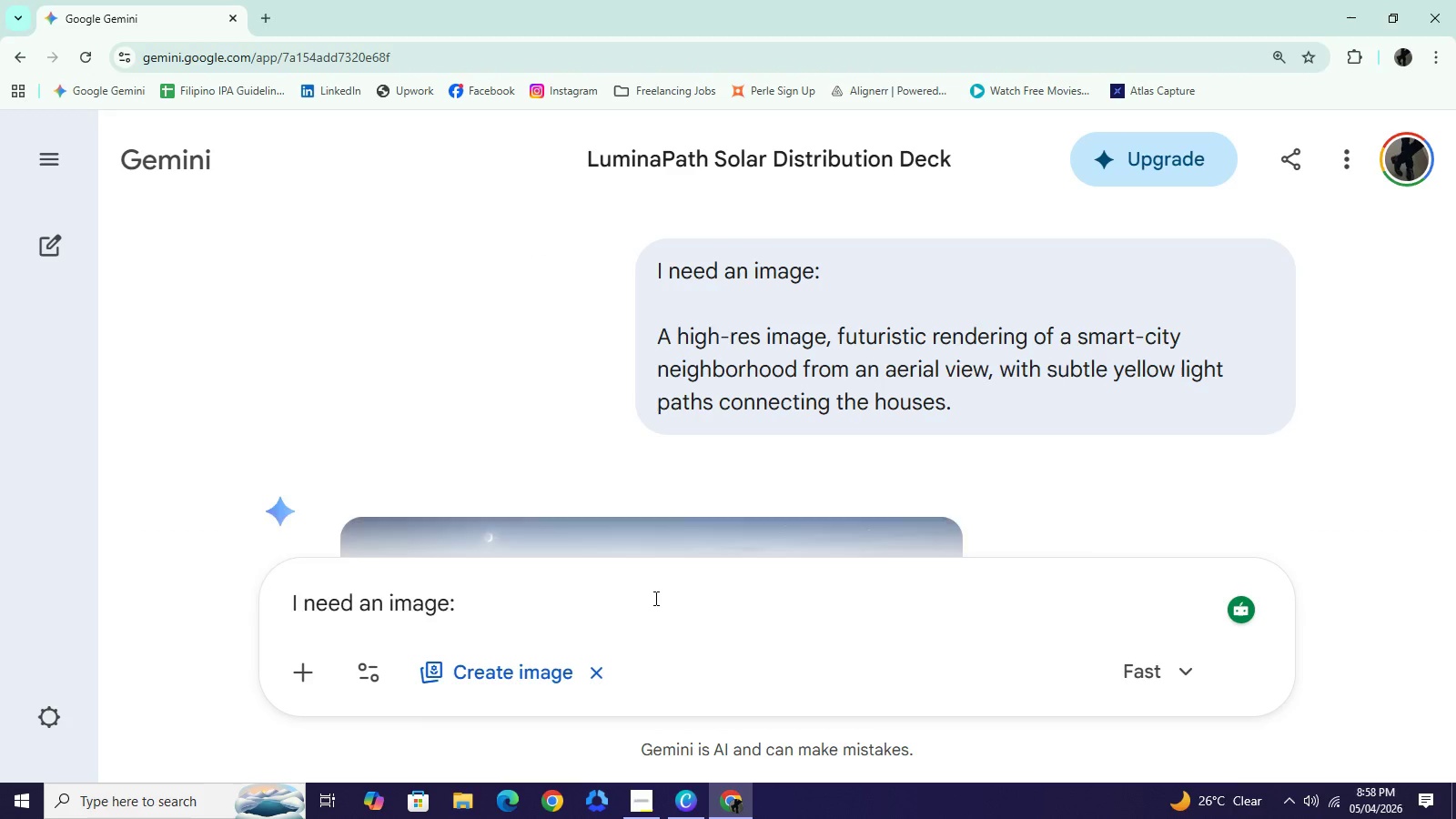 
key(Control+V)
 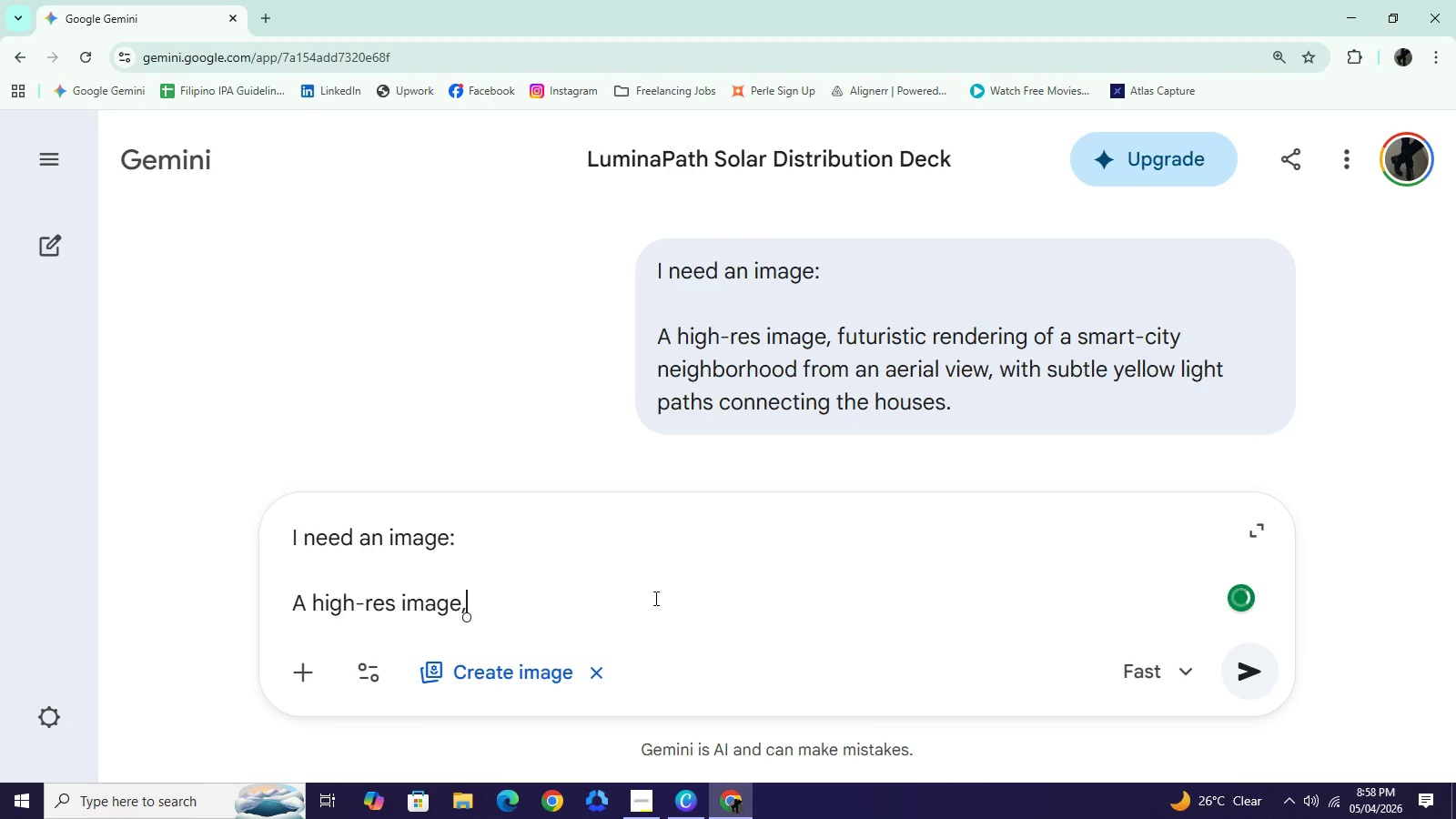 
type( a)
key(Backspace)
type(celan)
key(Backspace)
key(Backspace)
key(Backspace)
key(Backspace)
type(lean, minimalist office interior with a glass wall featuring a yellow 35% grapi)
key(Backspace)
type(hiv)
key(Backspace)
type(c printed n)
key(Backspace)
type(on it,)
 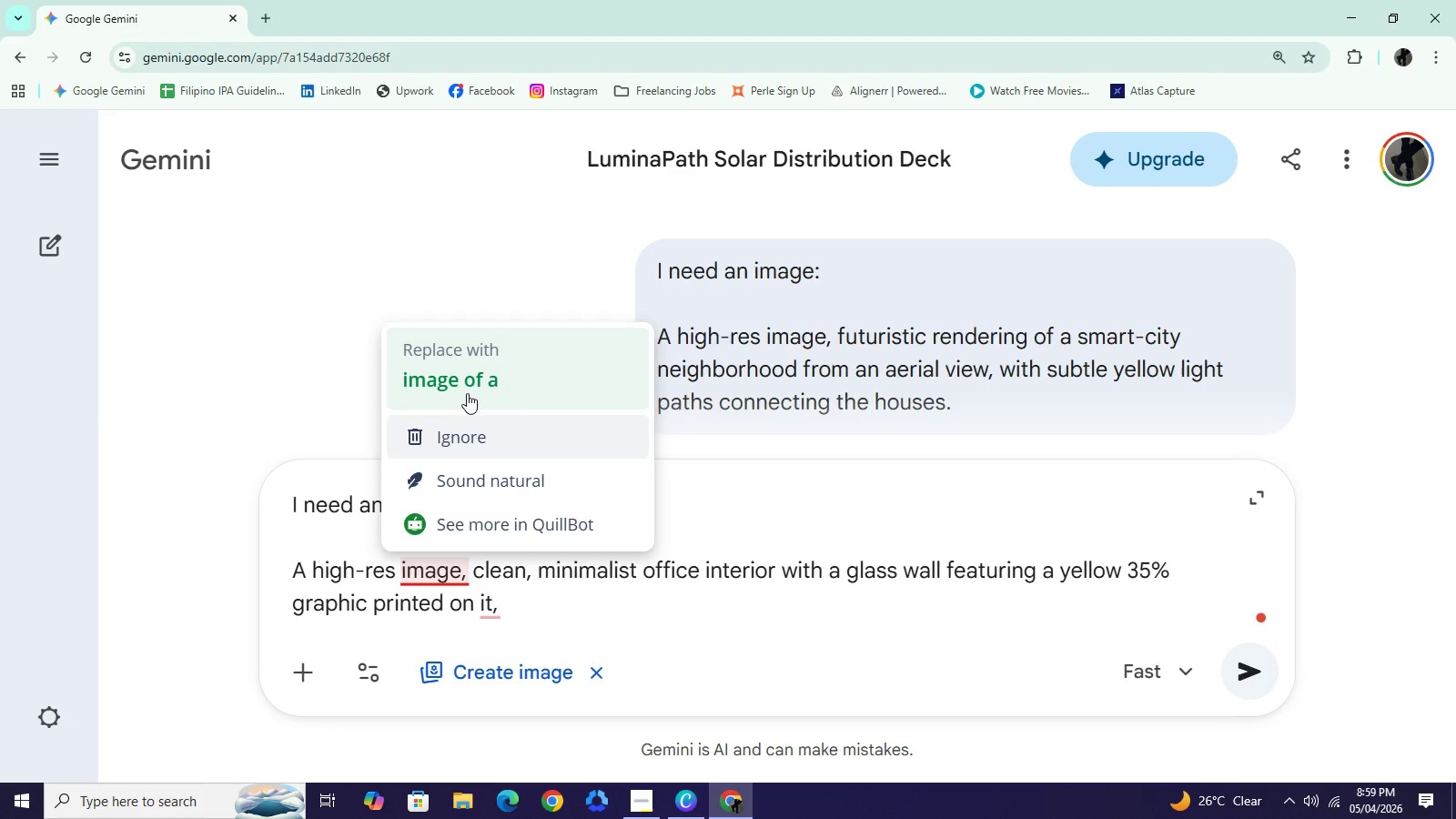 
left_click([474, 382])
 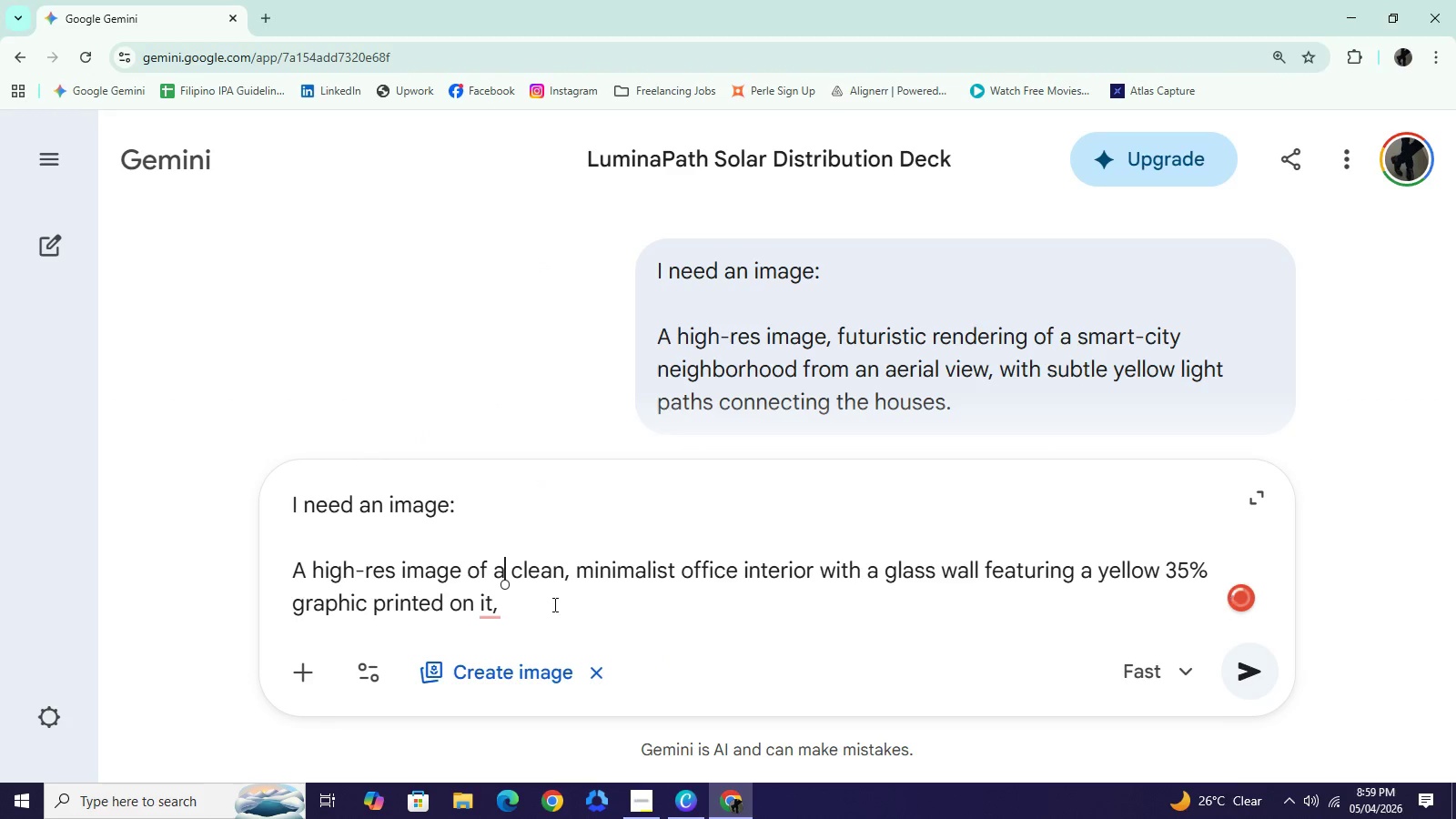 
left_click([551, 596])
 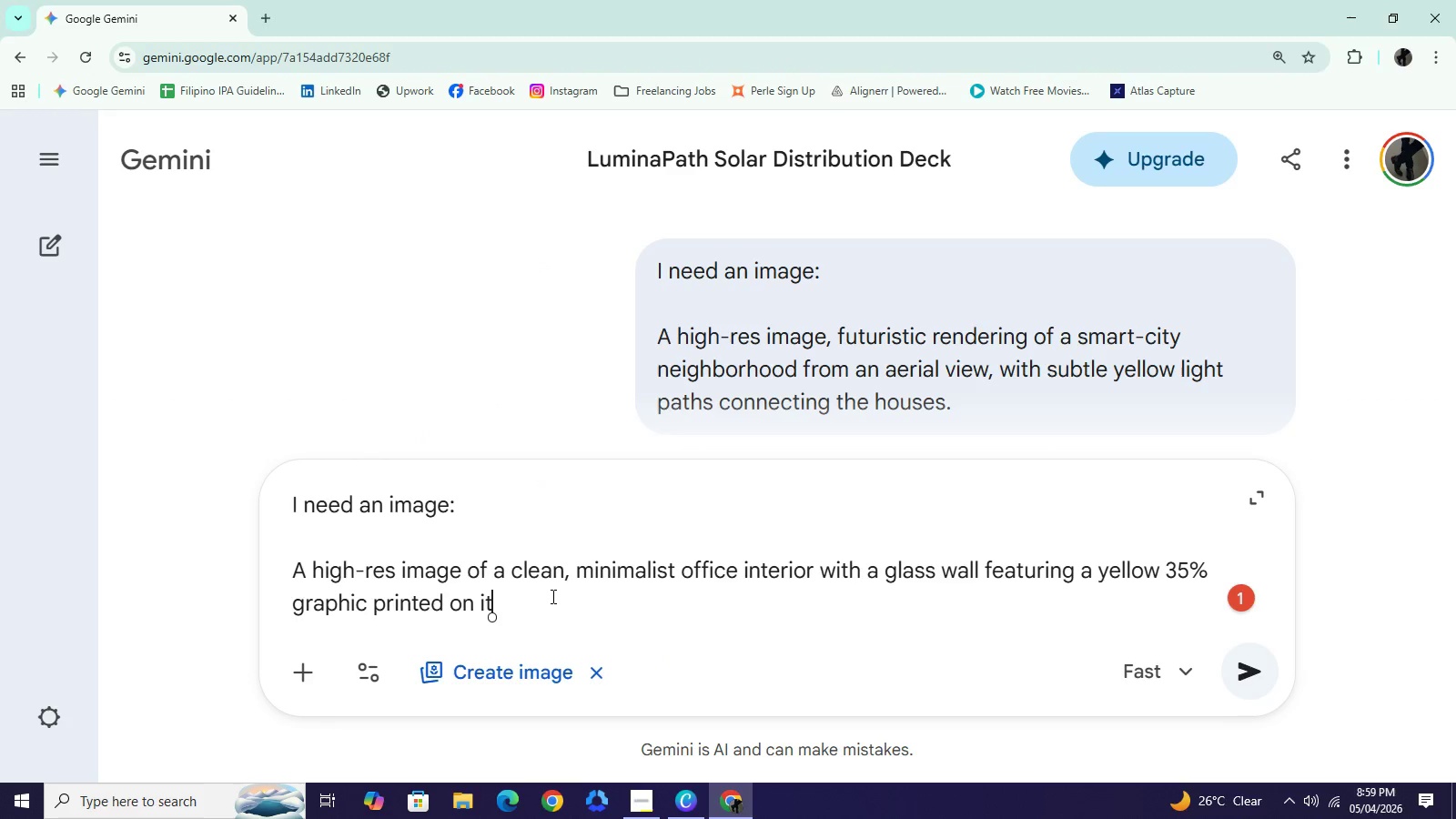 
key(Backspace)
 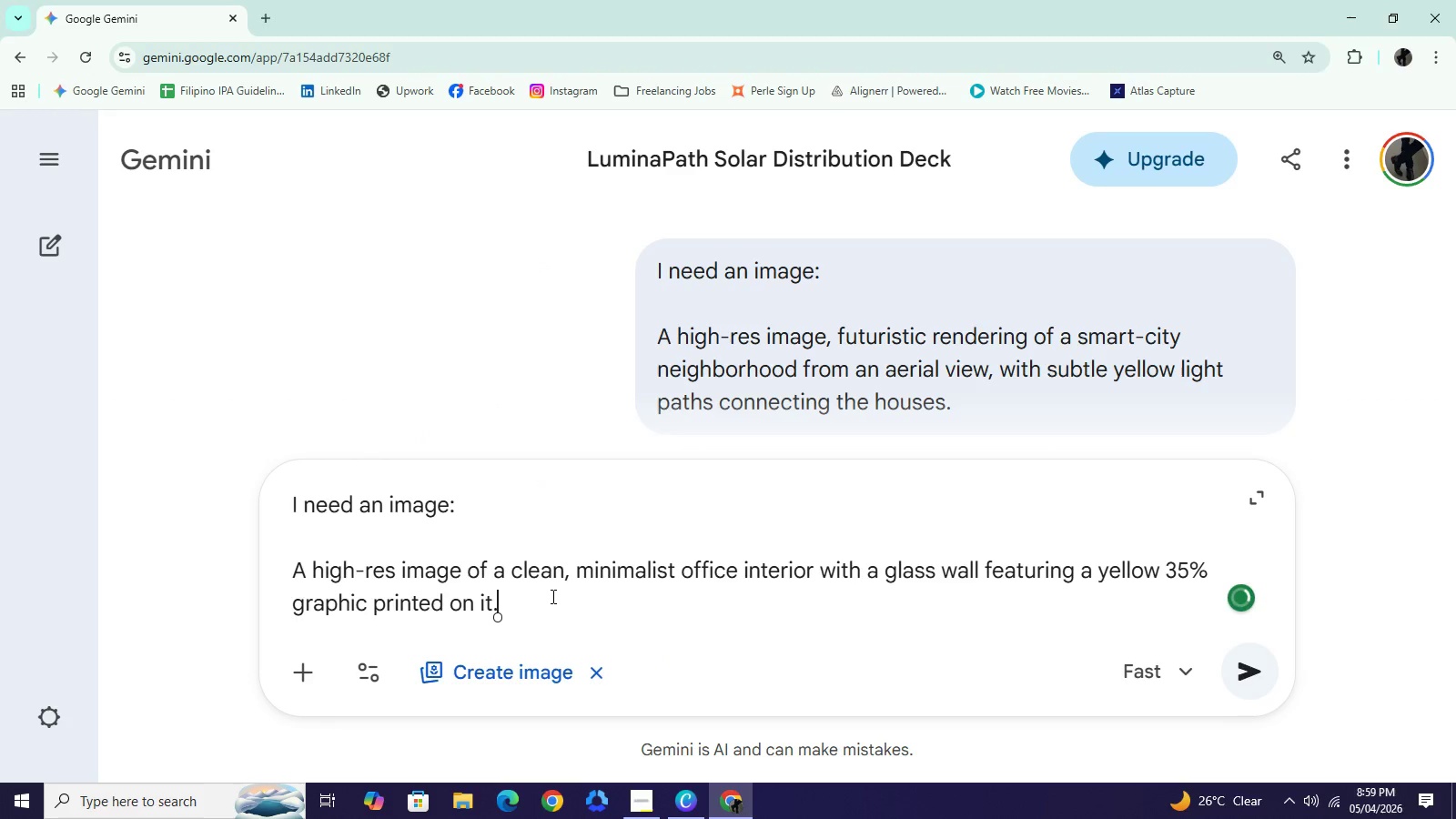 
key(Period)
 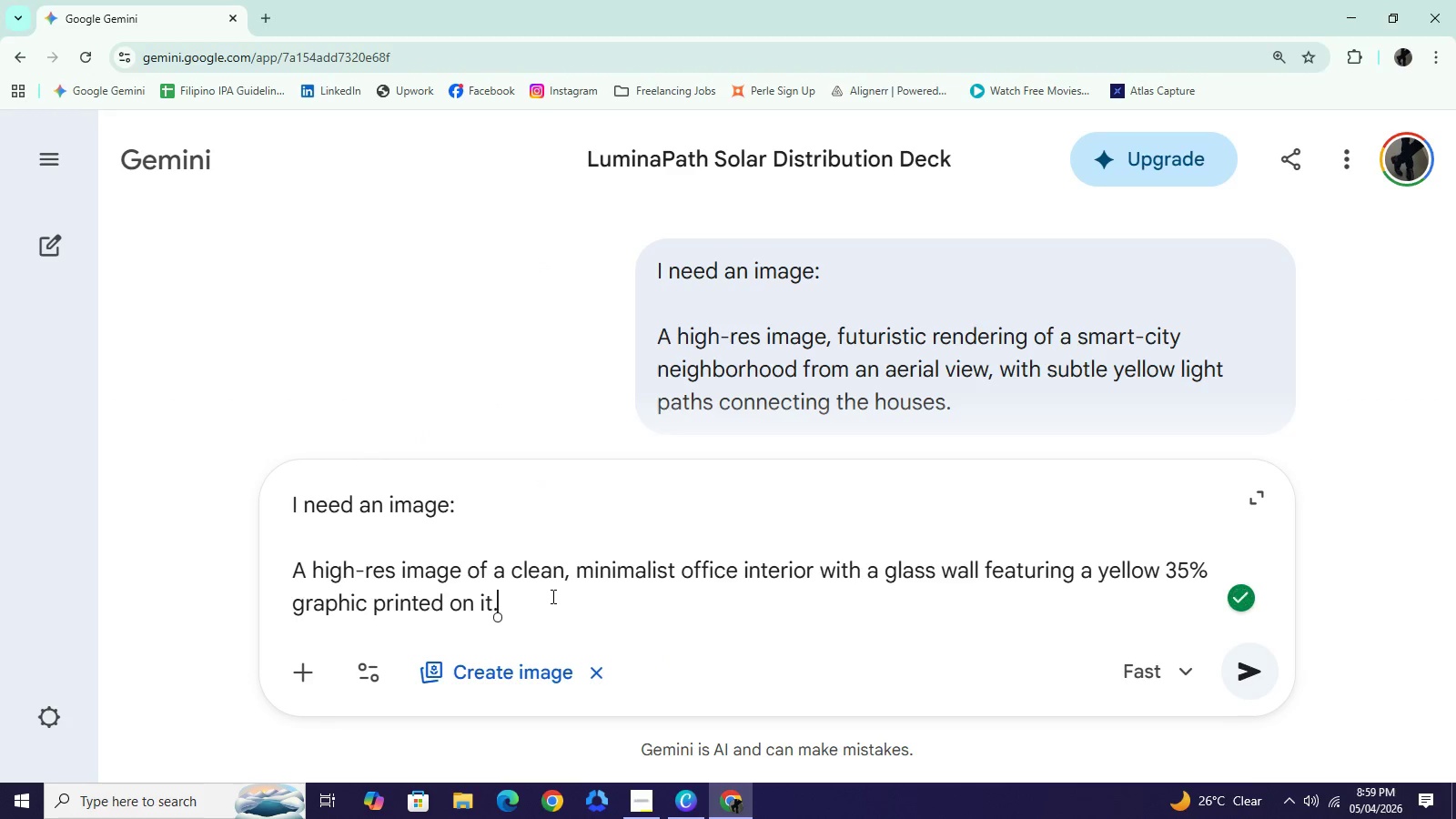 
key(Enter)
 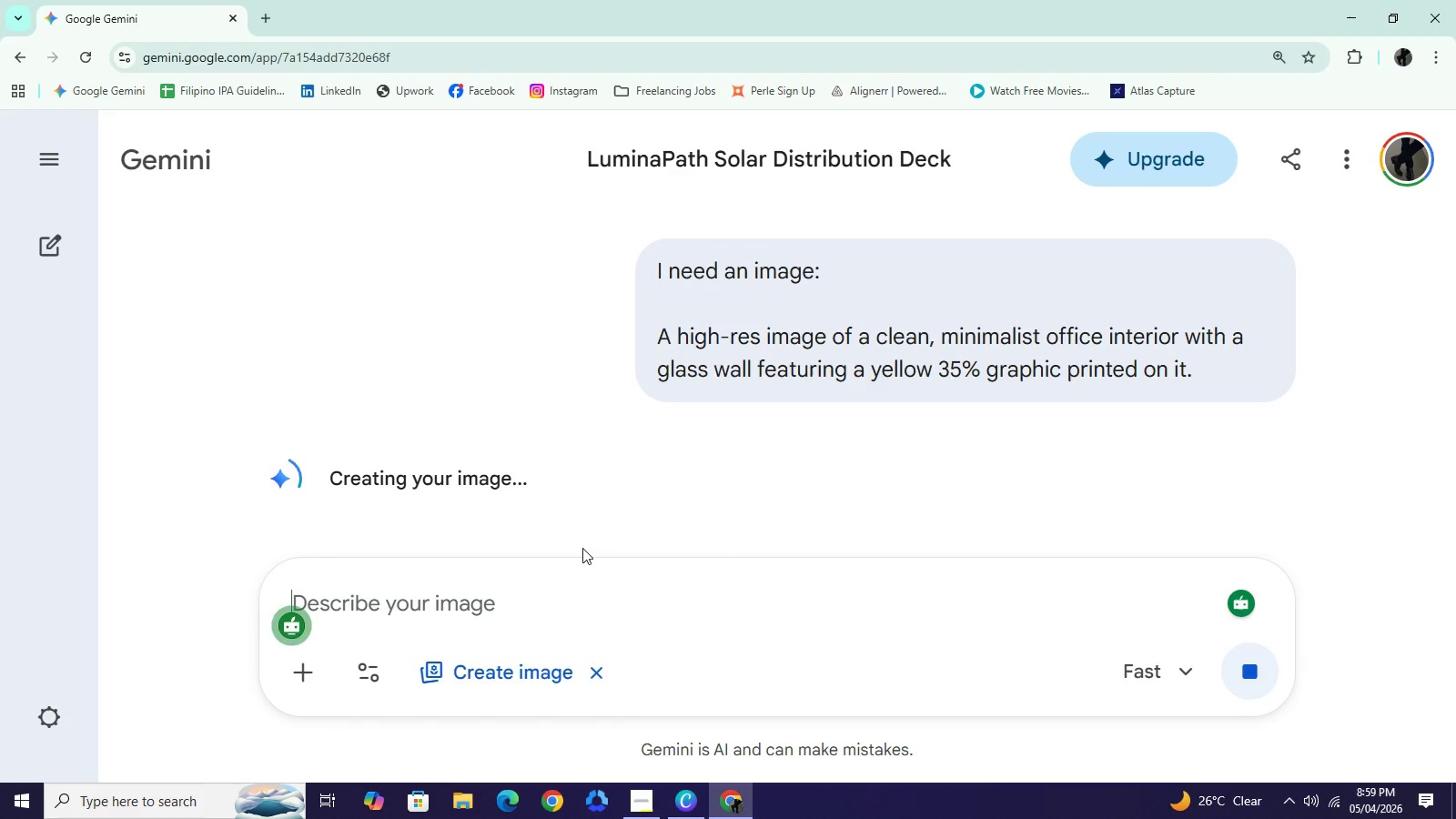 
wait(14.76)
 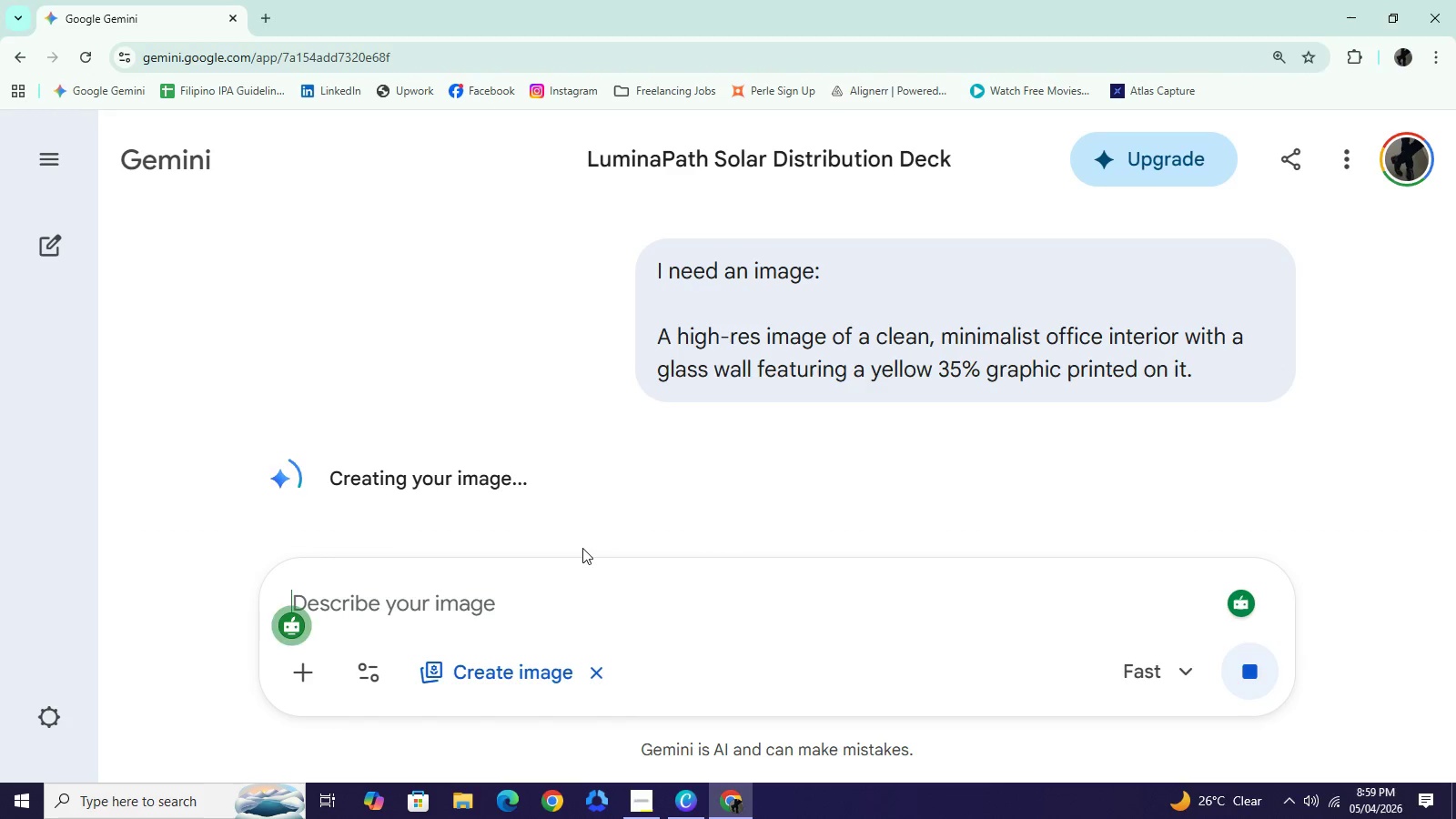 
mouse_move([681, 818])
 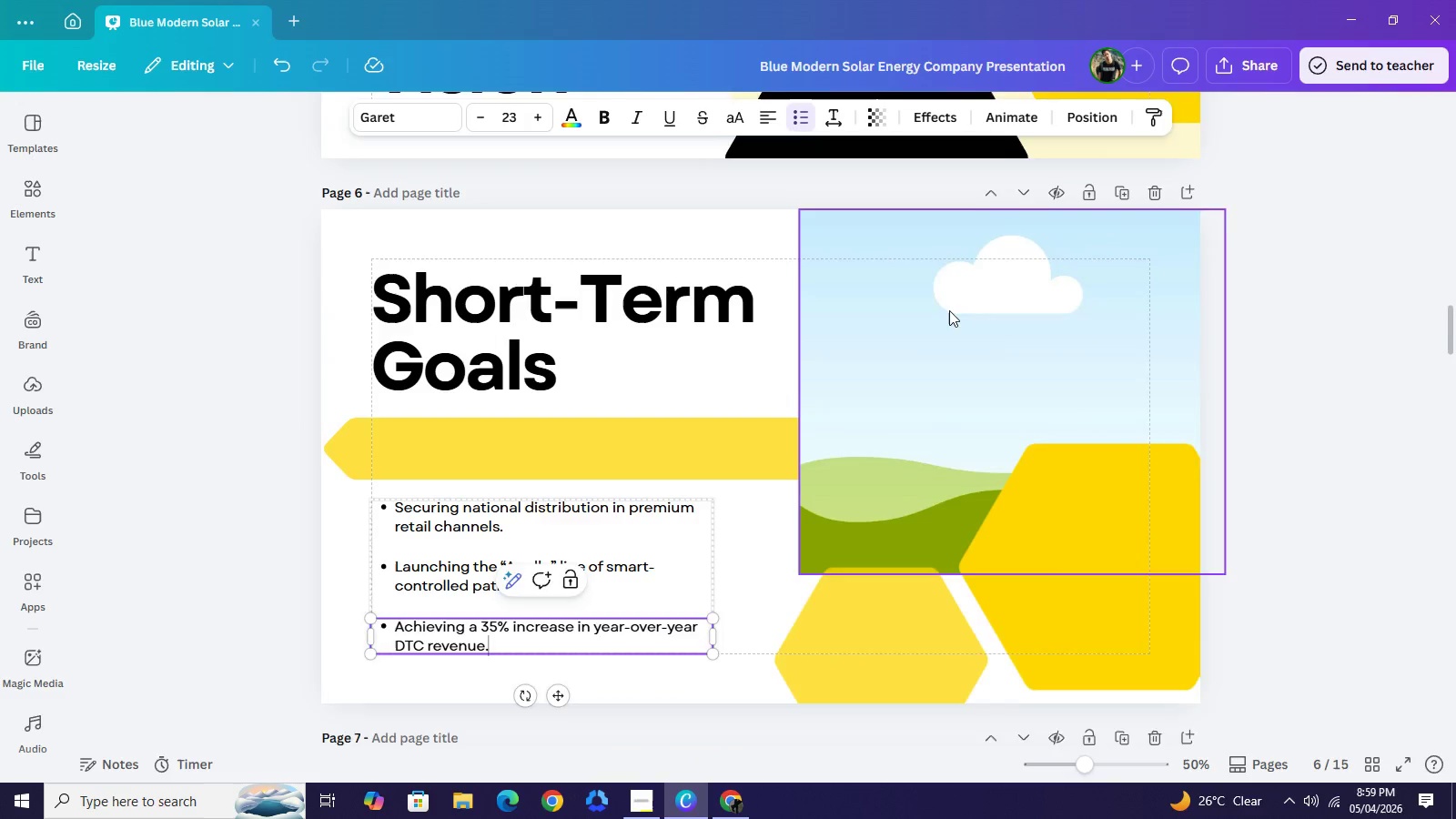 
scroll: coordinate [949, 310], scroll_direction: up, amount: 2.0
 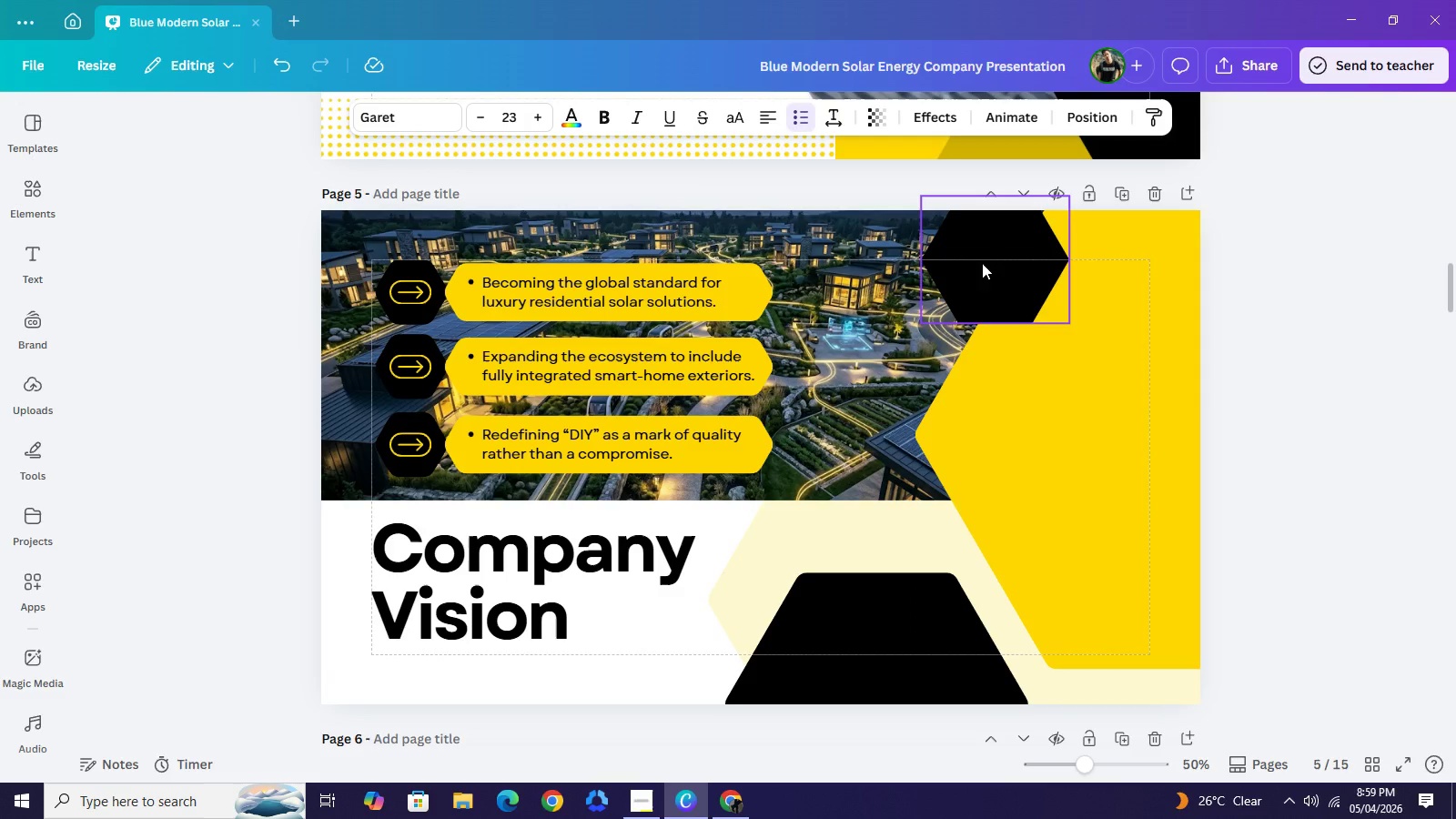 
left_click([997, 242])
 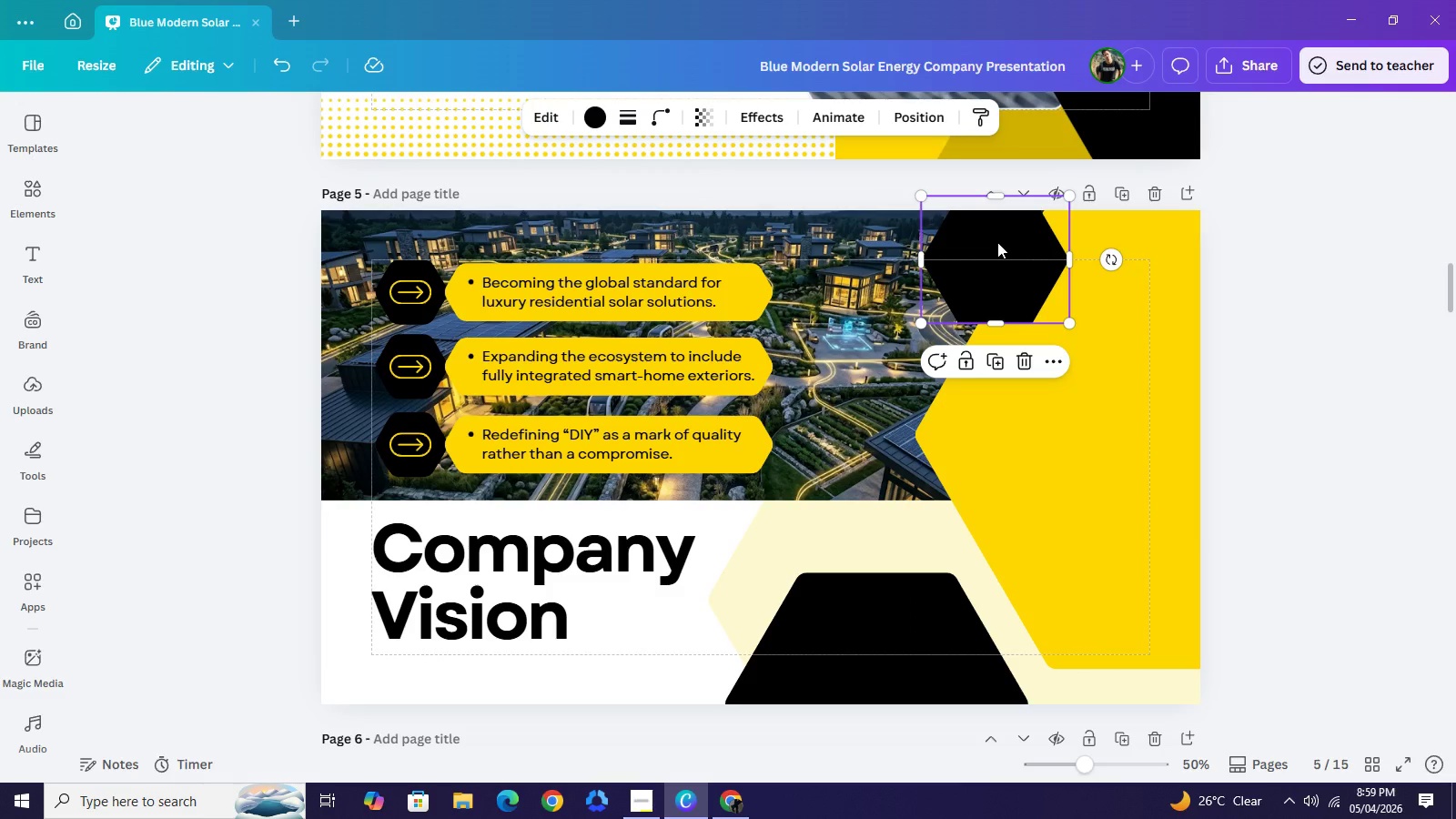 
key(Control+C)
 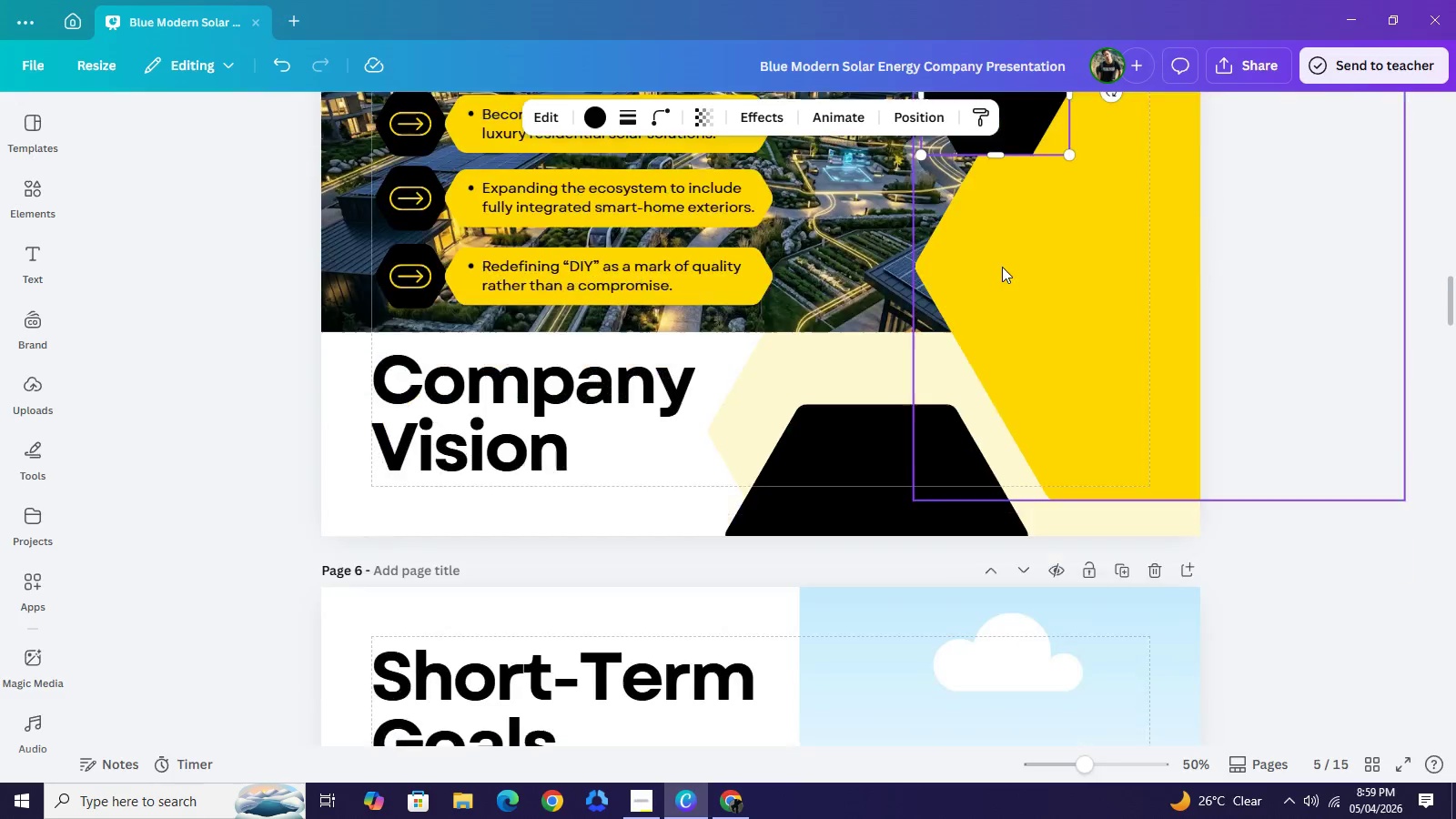 
scroll: coordinate [1002, 267], scroll_direction: down, amount: 5.0
 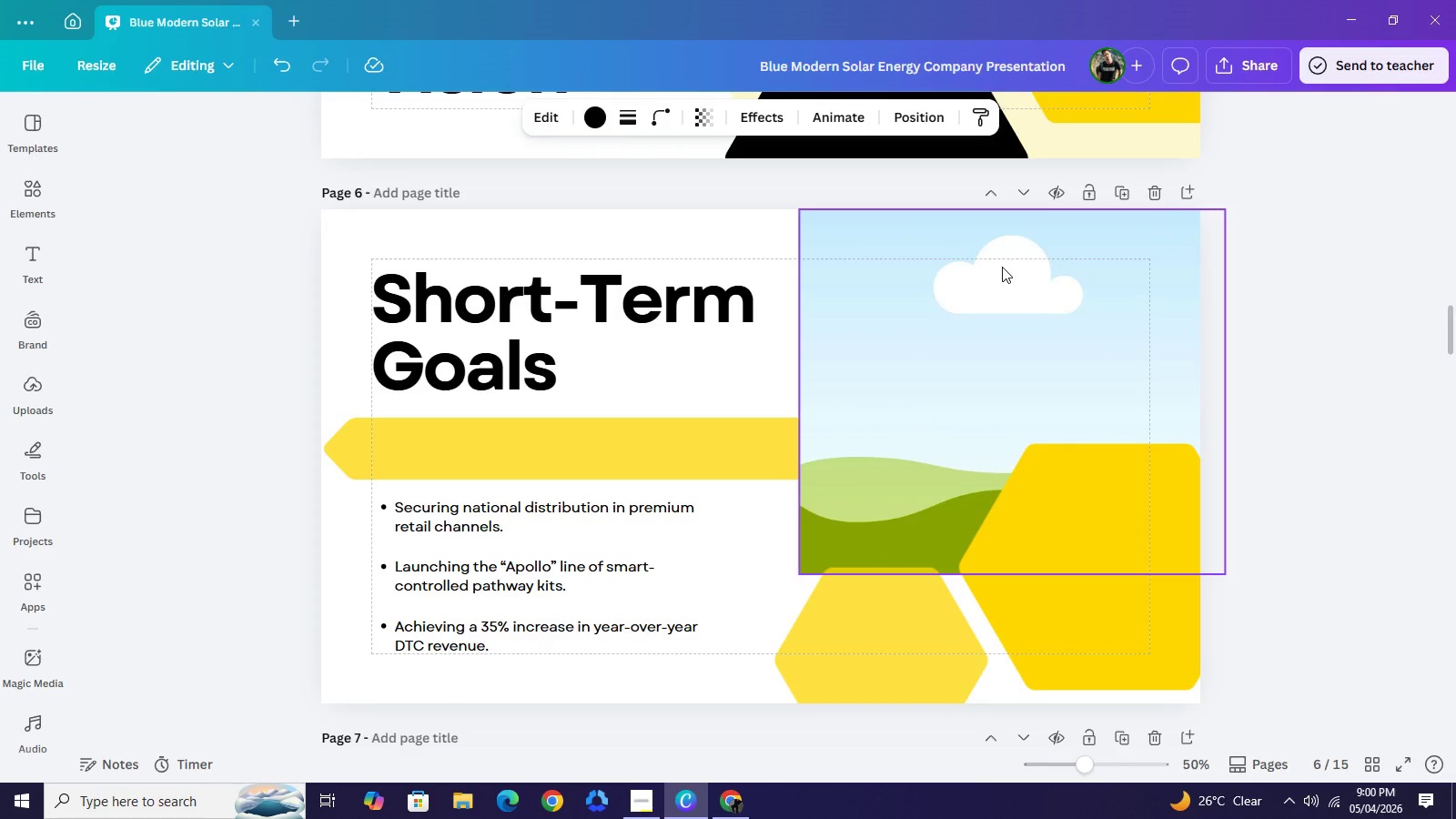 
key(Control+V)
 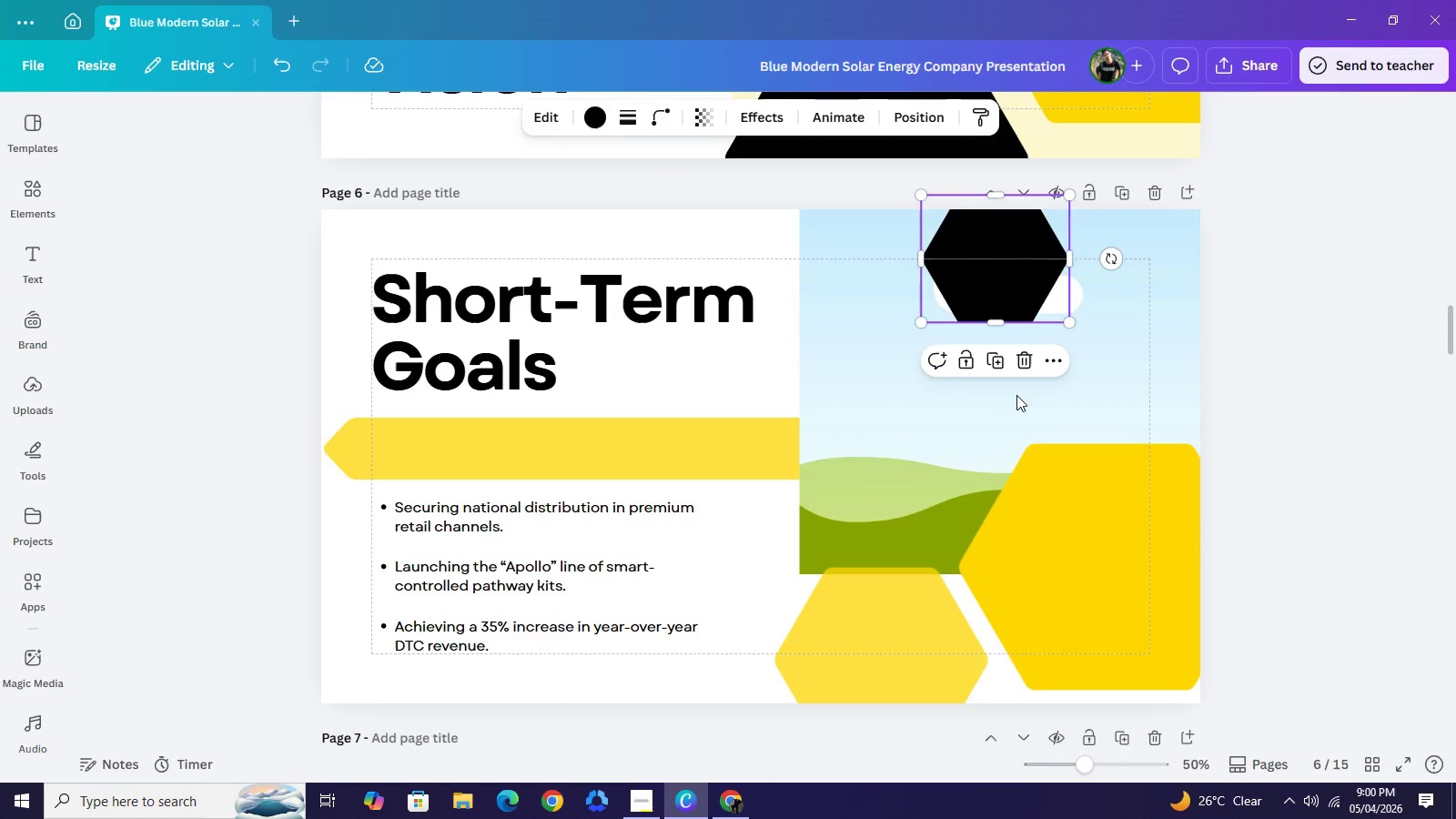 
left_click_drag(start_coordinate=[1002, 267], to_coordinate=[1023, 685])
 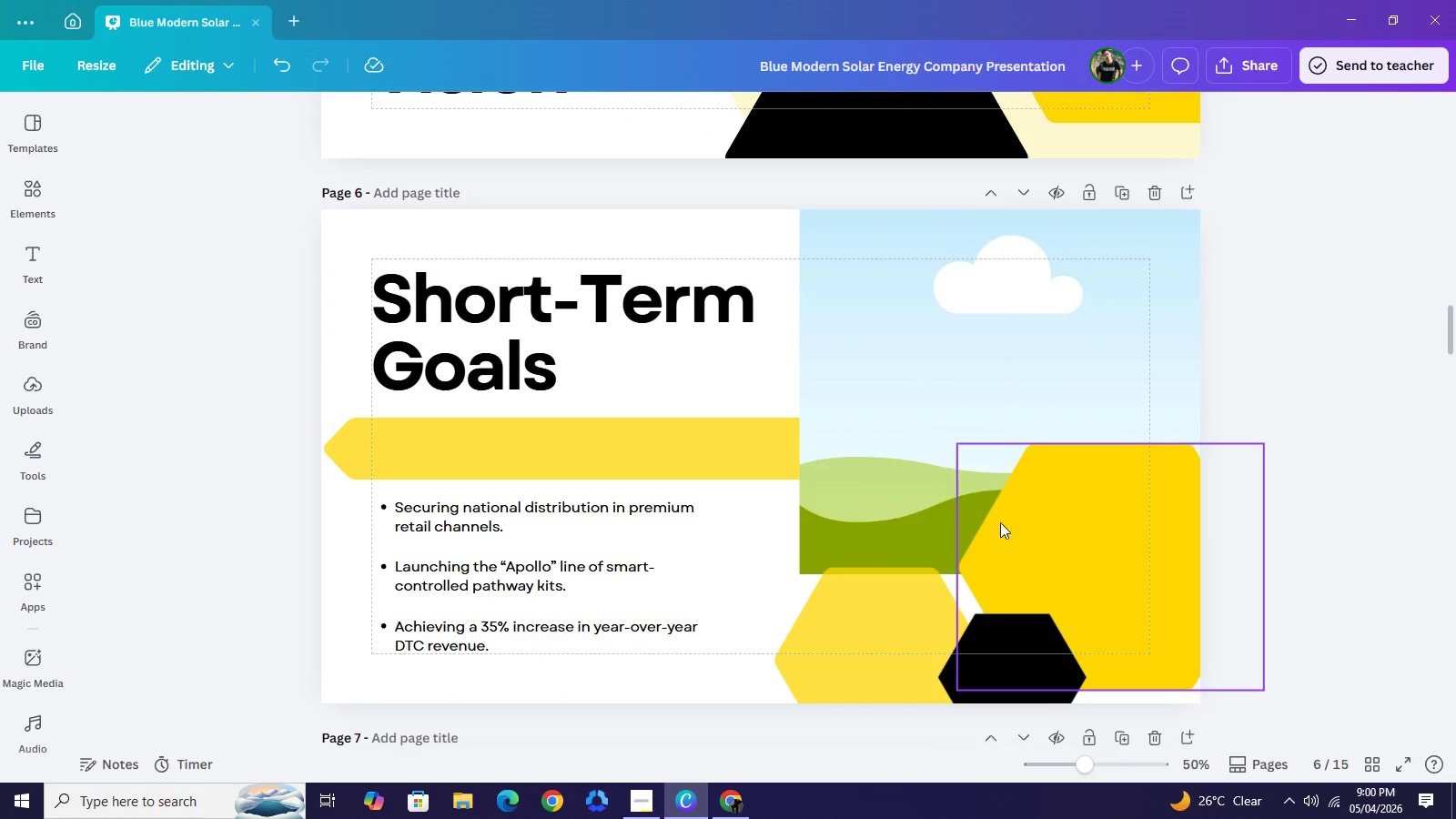 
left_click([1093, 140])
 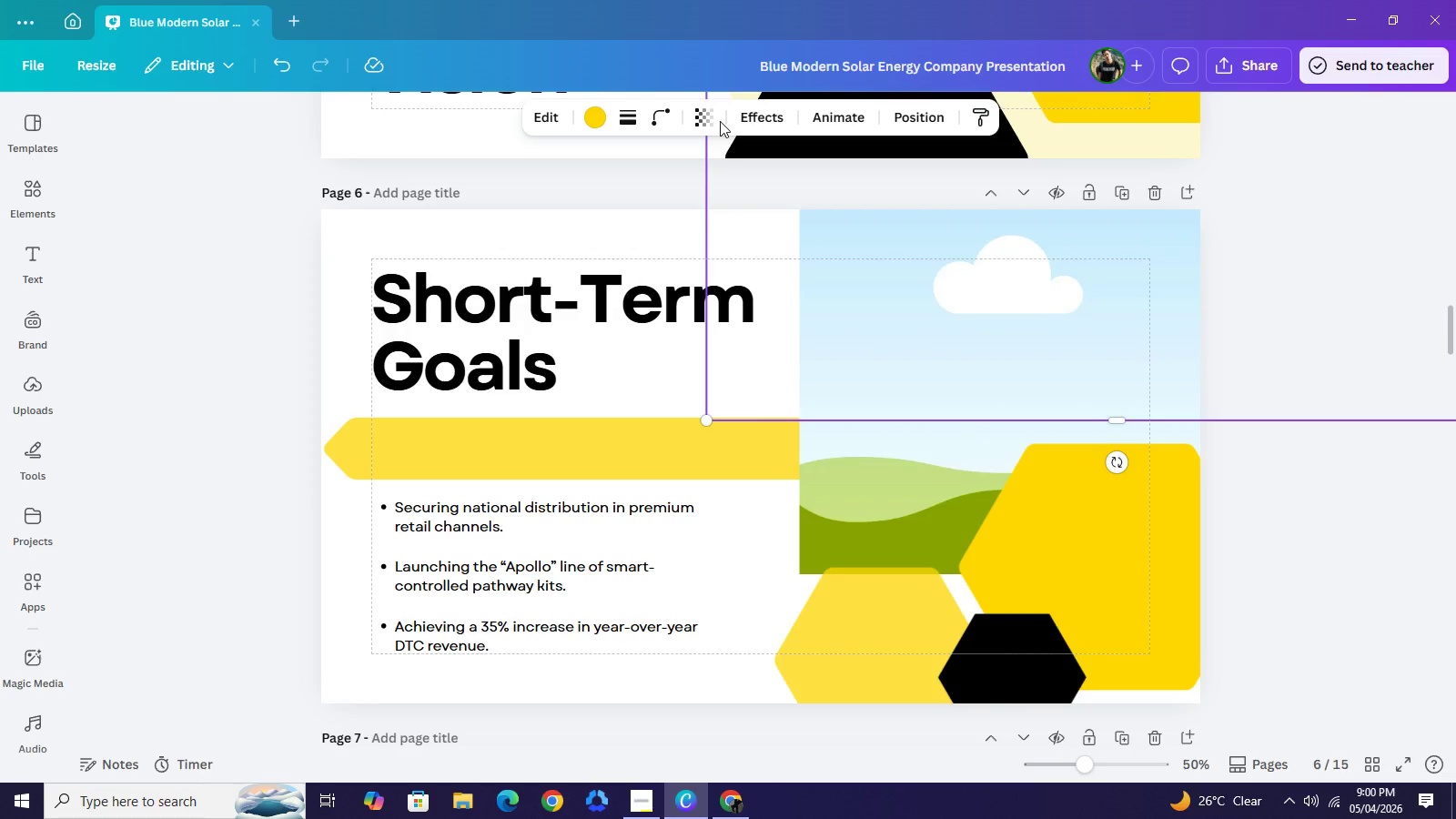 
left_click([720, 121])
 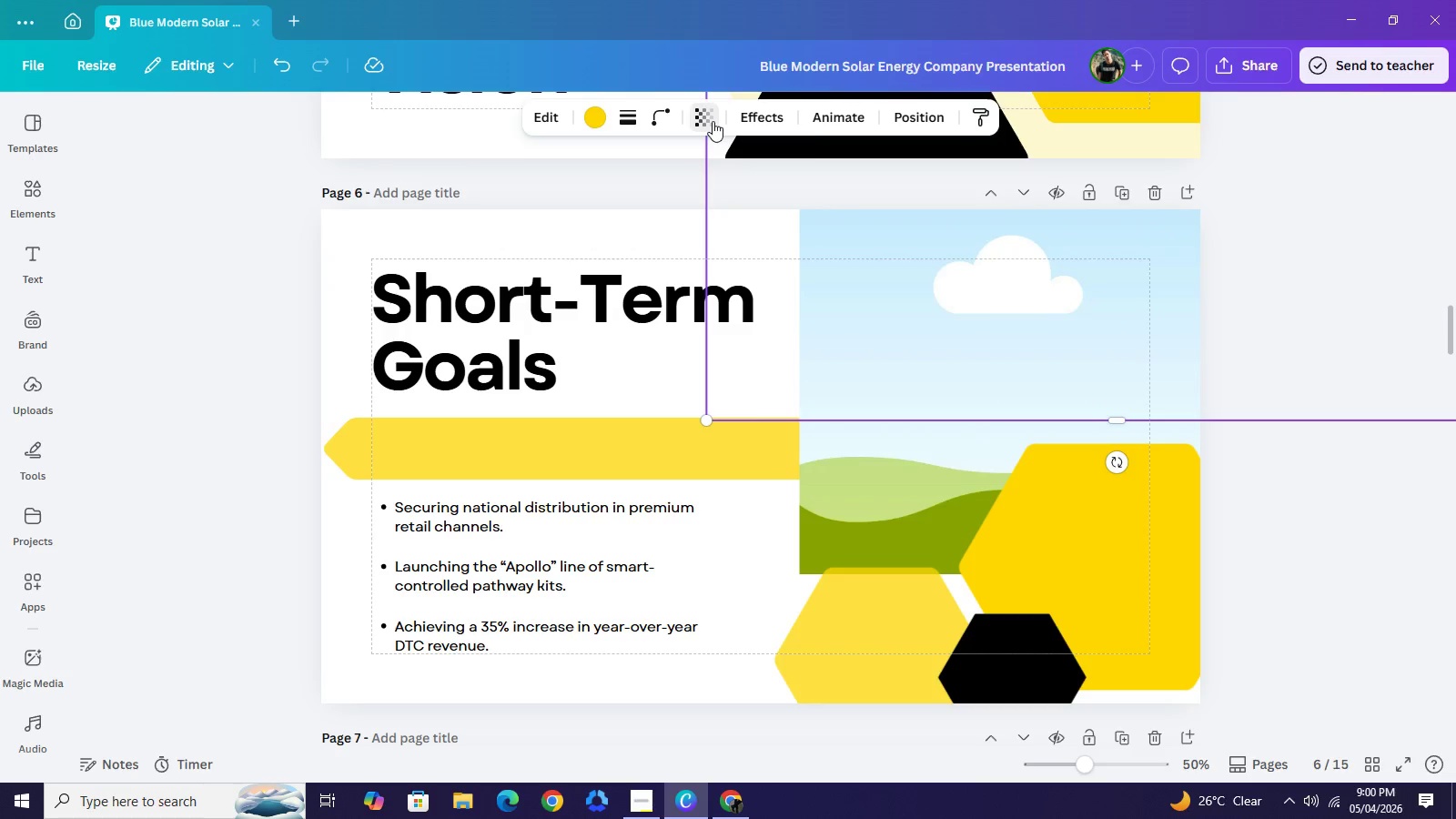 
left_click([713, 121])
 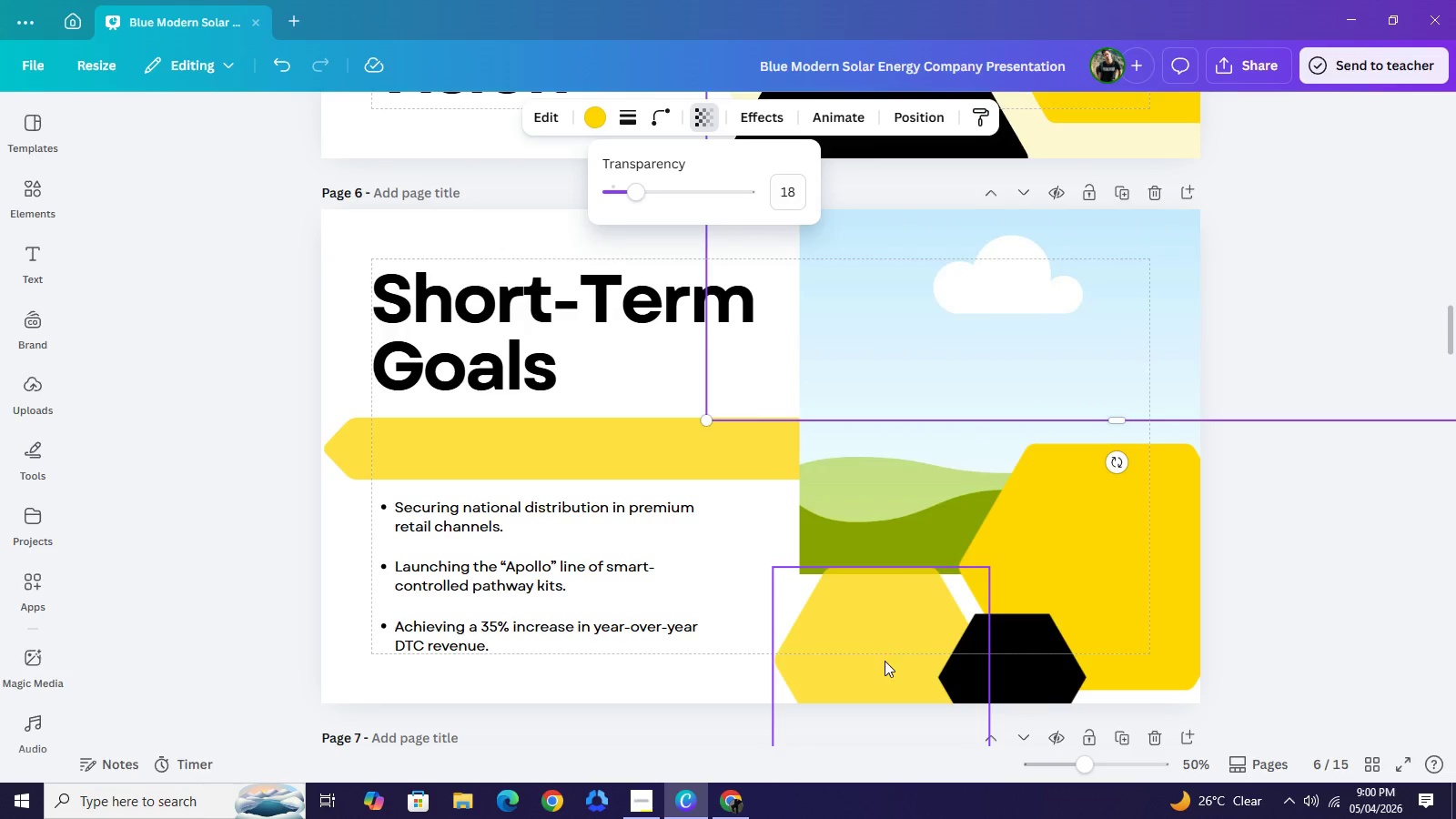 
left_click([885, 661])
 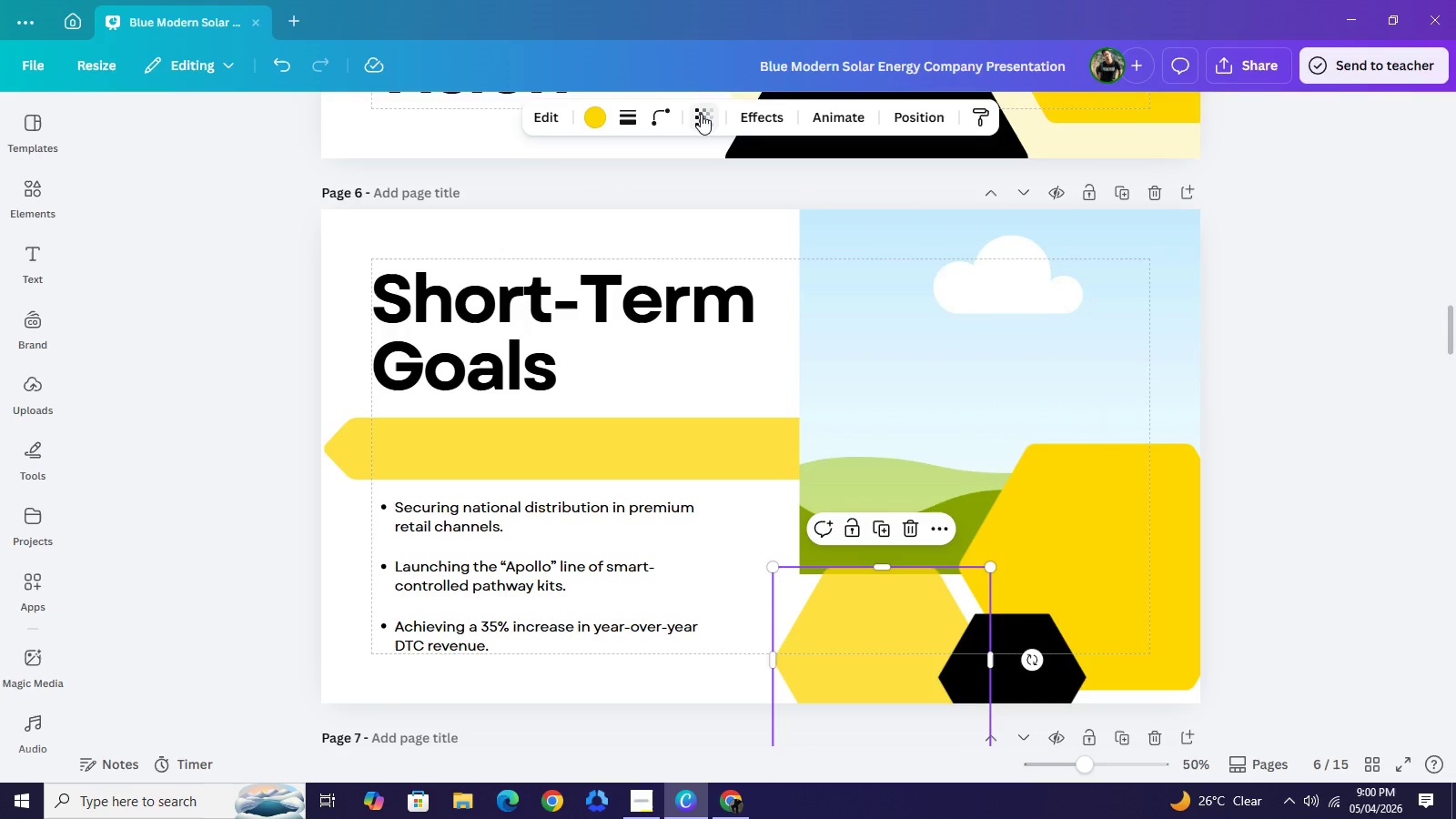 
left_click([701, 114])
 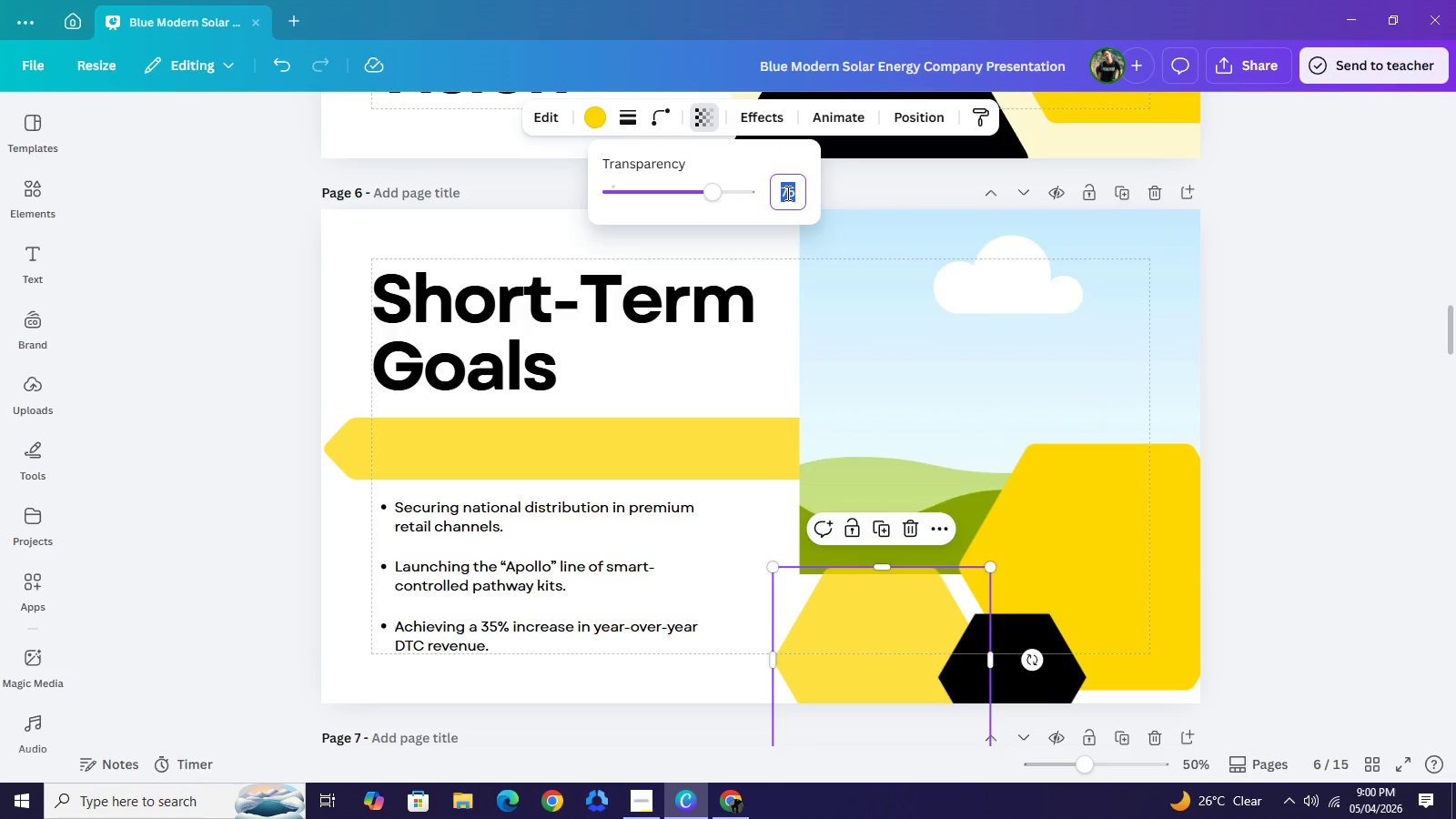 
left_click([786, 193])
 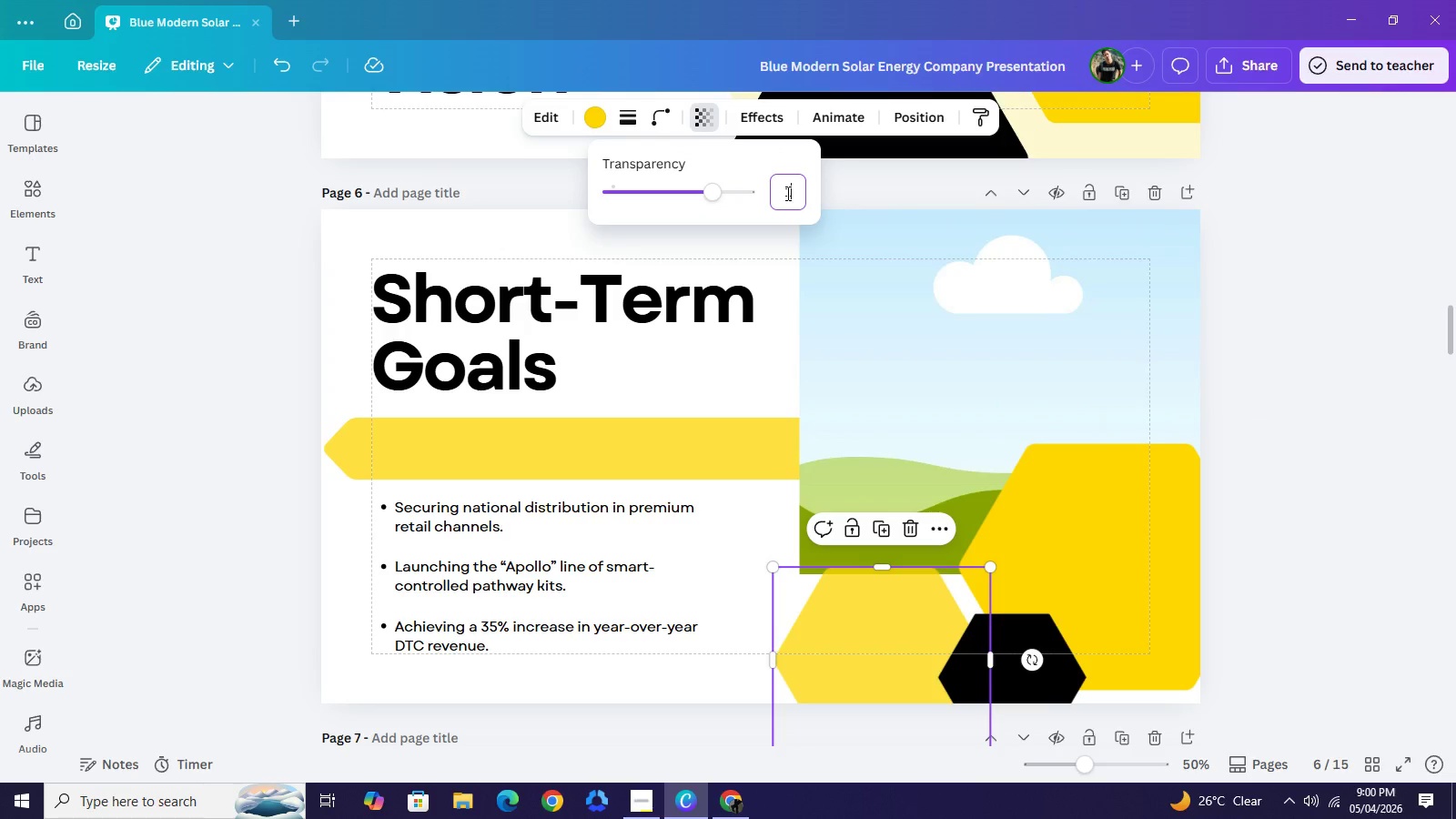 
type(18)
key(NumpadEnter)
 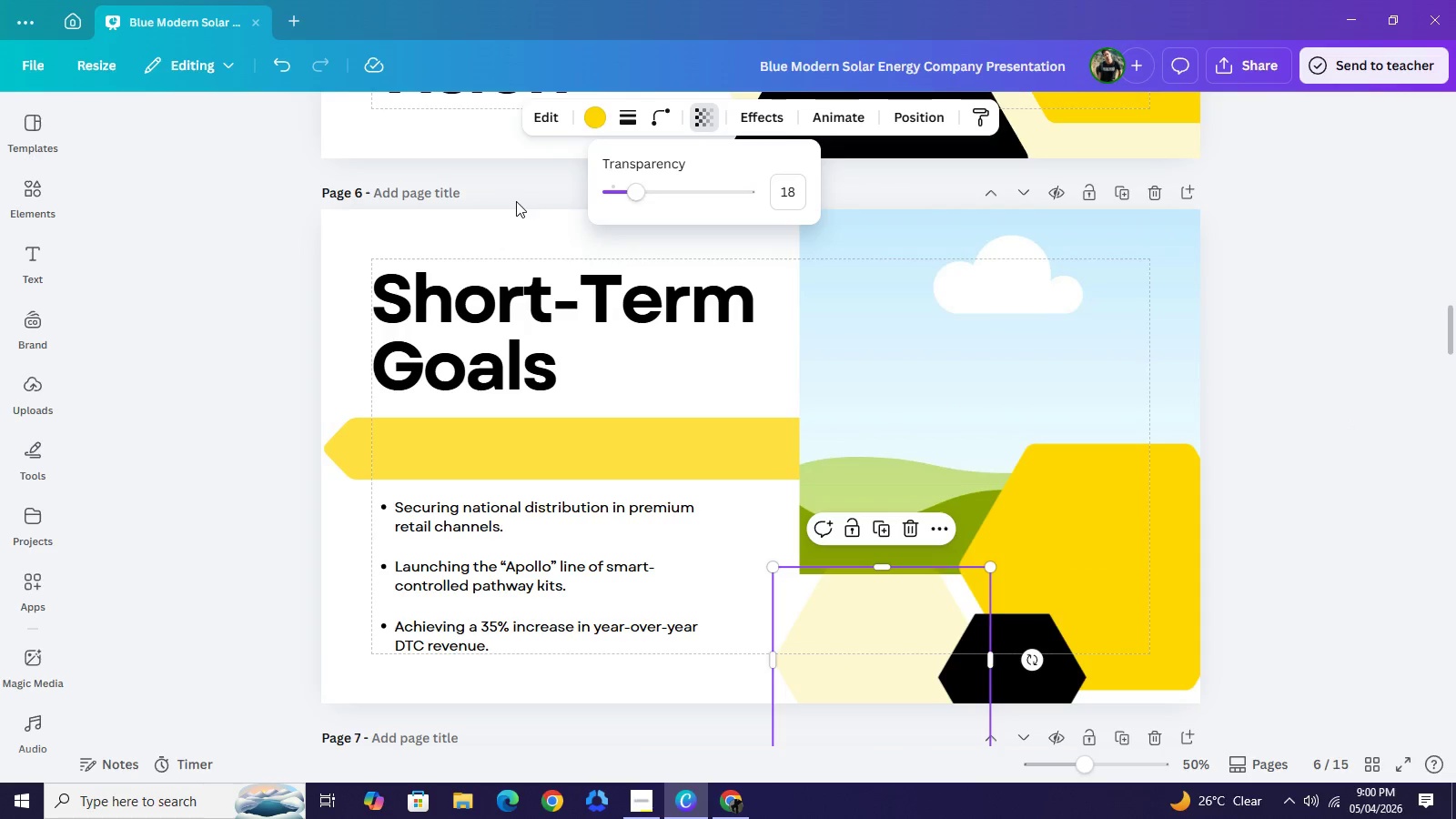 
wait(5.72)
 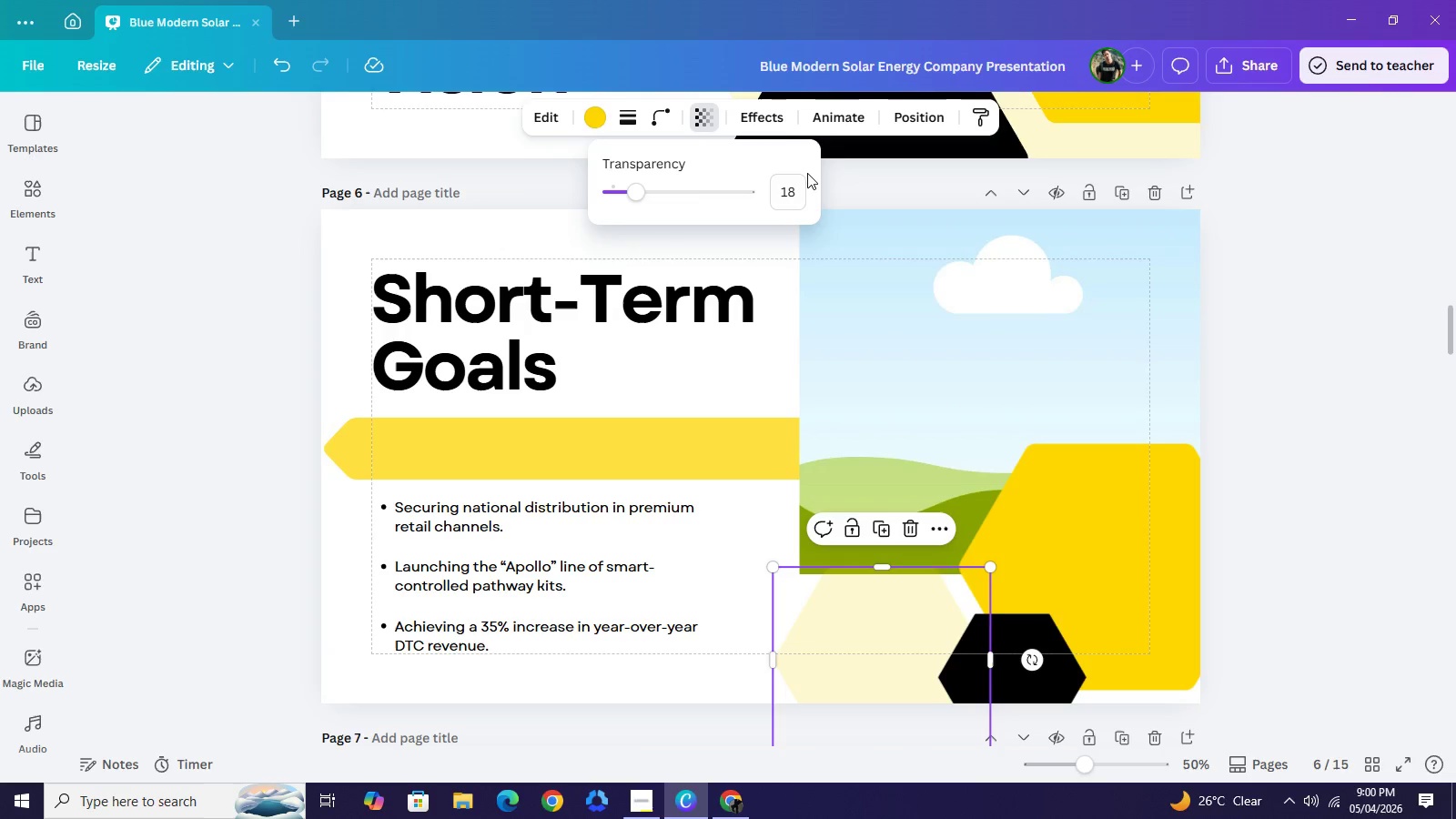 
left_click_drag(start_coordinate=[641, 190], to_coordinate=[672, 201])
 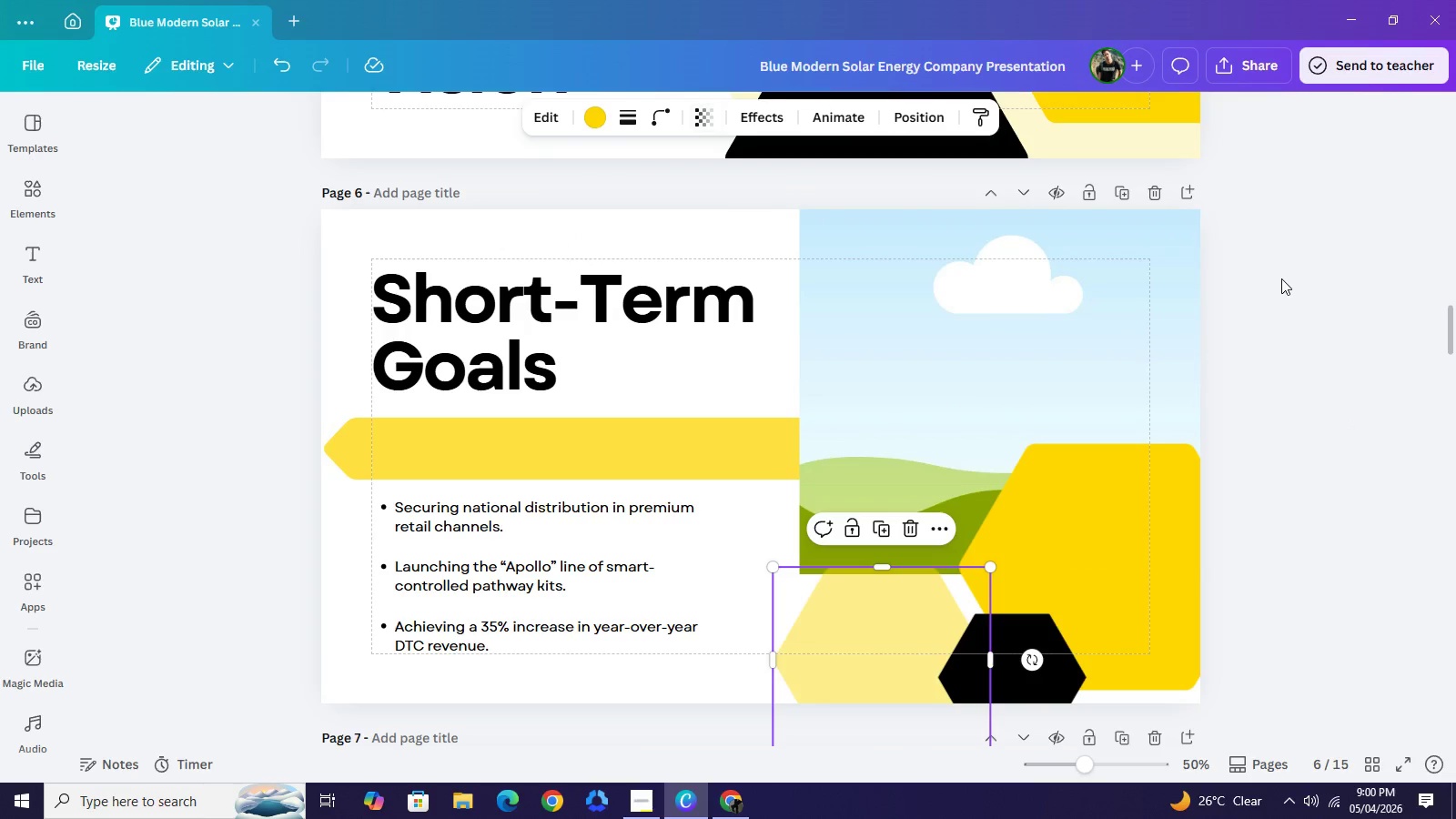 
double_click([1281, 278])
 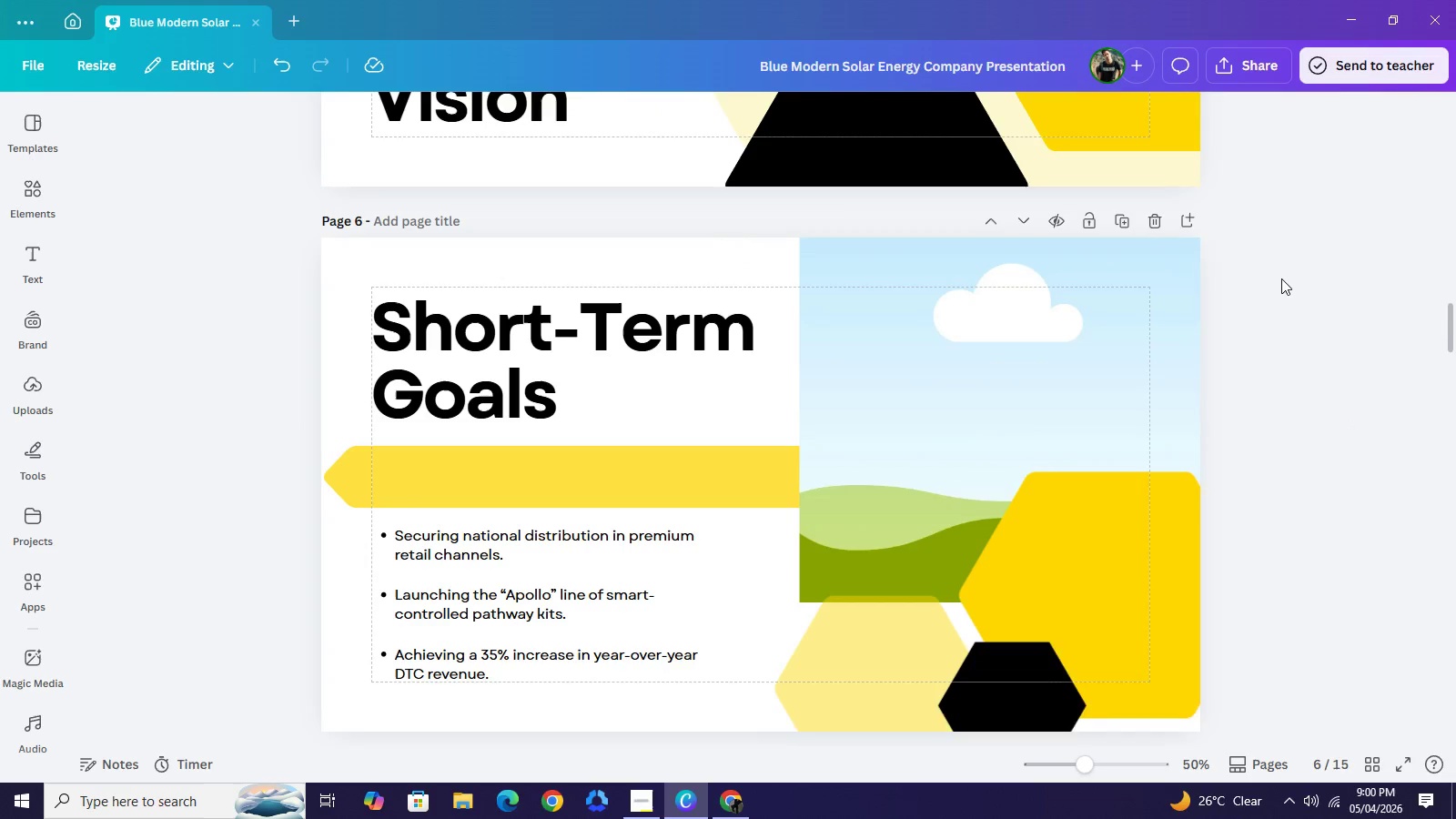 
scroll: coordinate [1281, 278], scroll_direction: up, amount: 4.0
 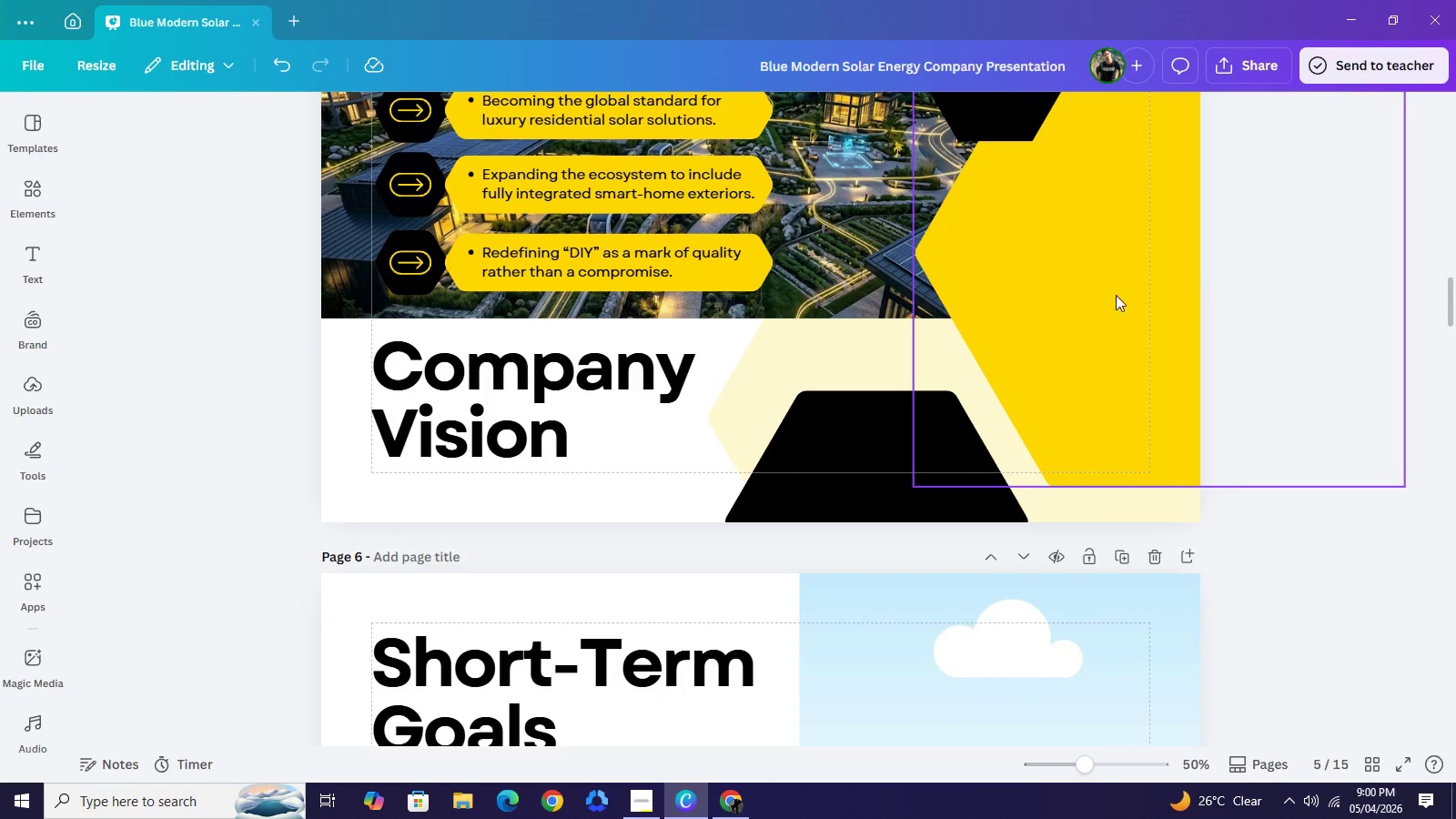 
left_click([1116, 295])
 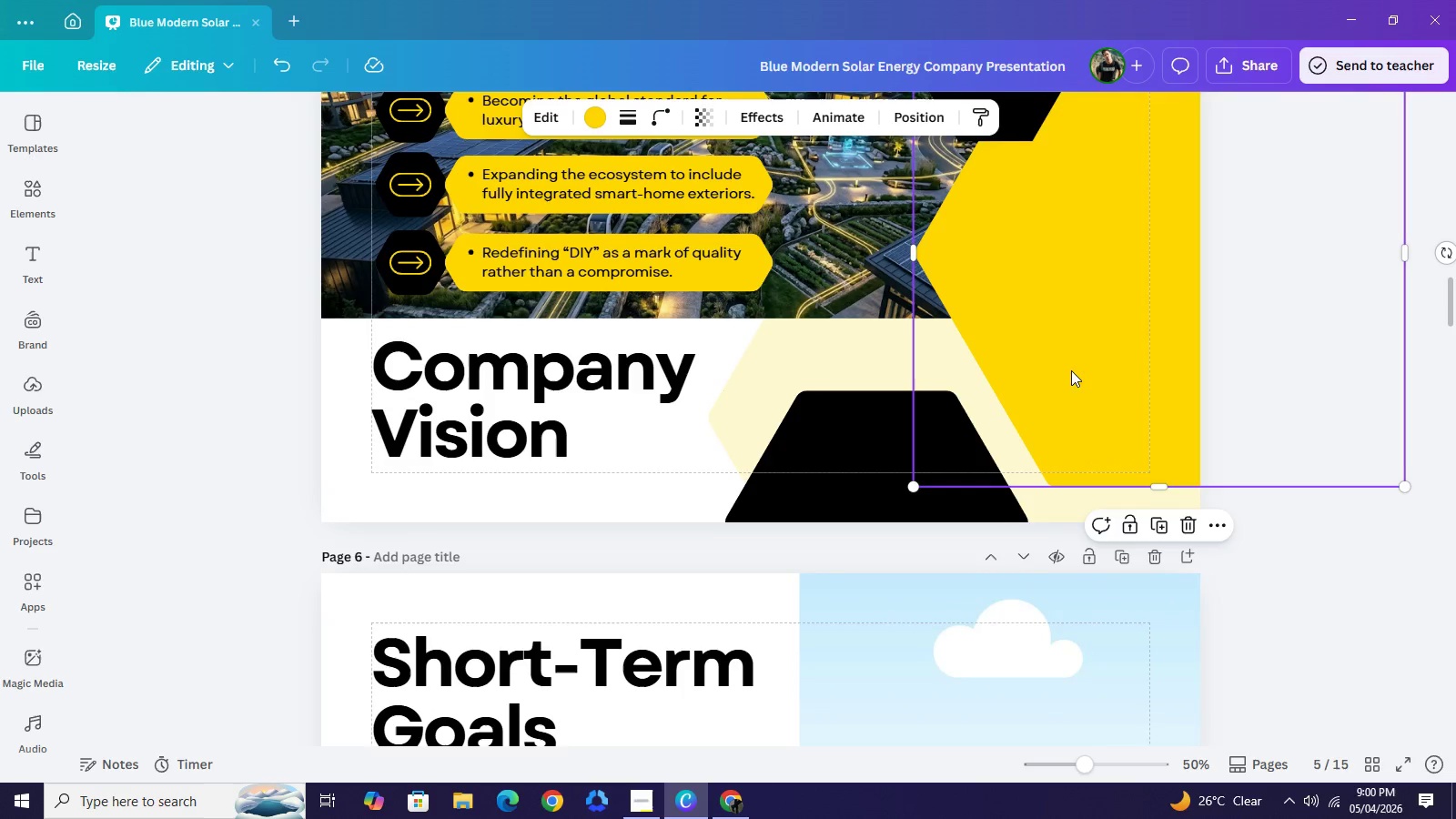 
scroll: coordinate [1090, 450], scroll_direction: down, amount: 3.0
 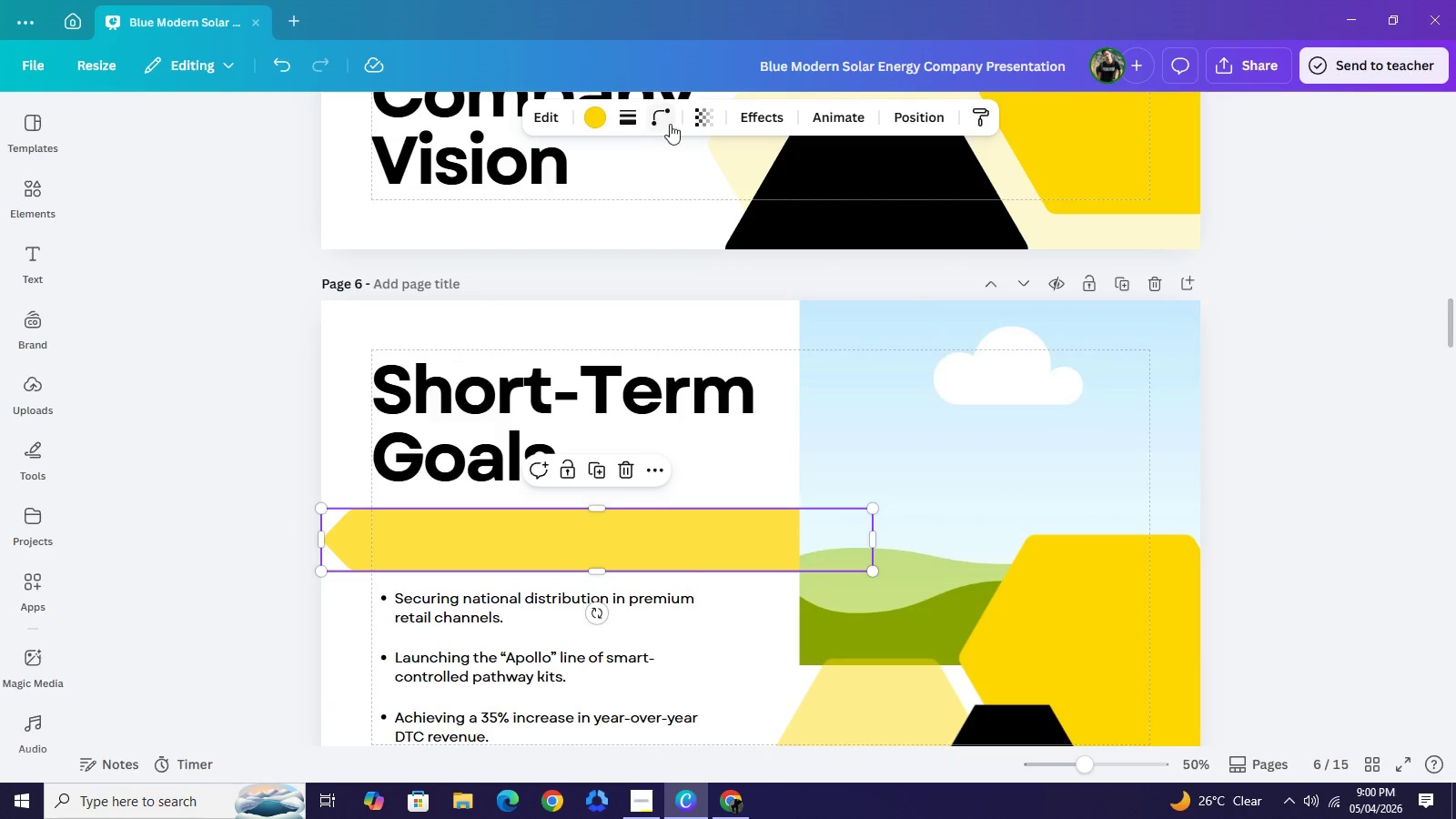 
left_click([702, 127])
 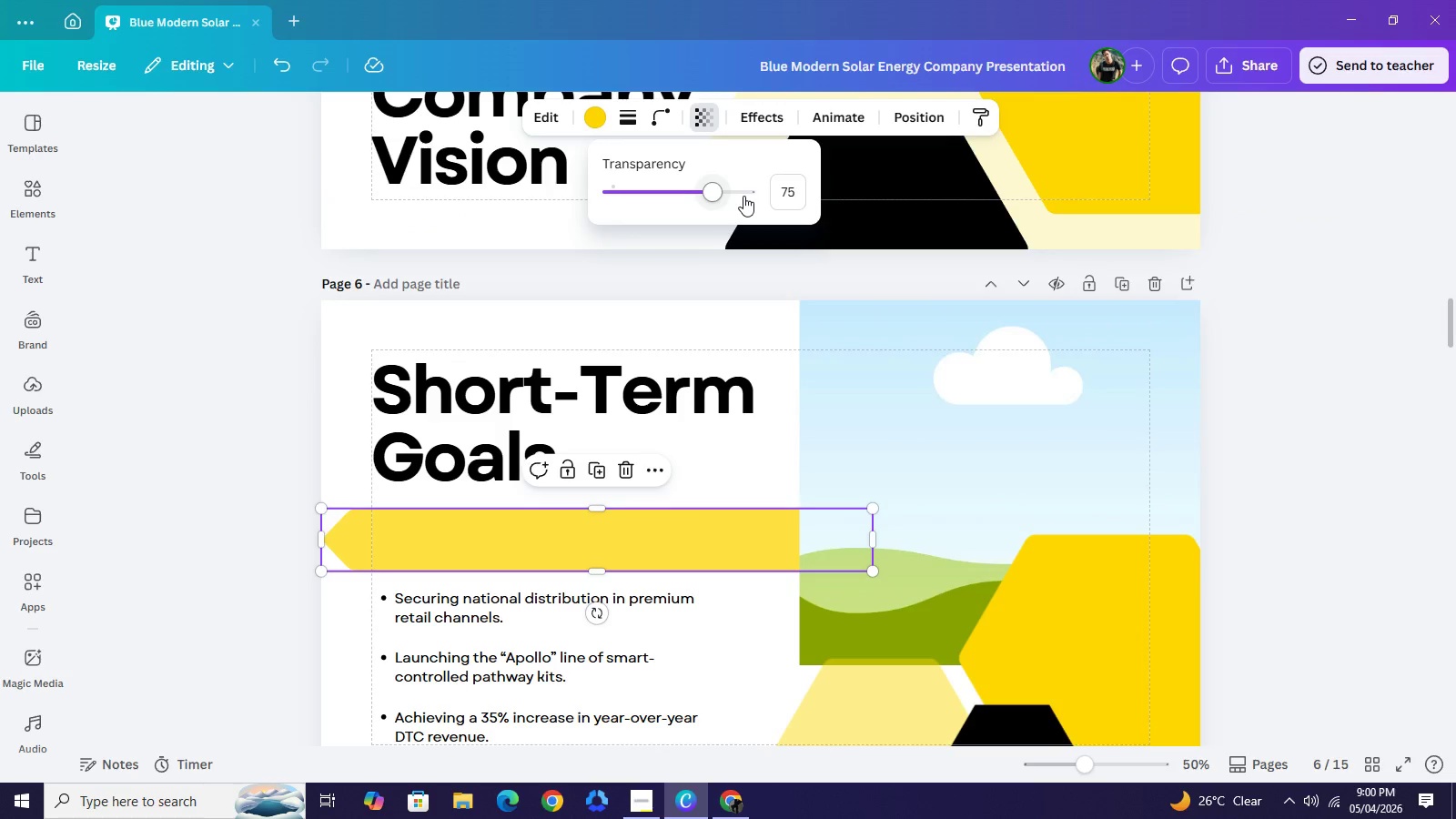 
left_click_drag(start_coordinate=[721, 207], to_coordinate=[808, 189])
 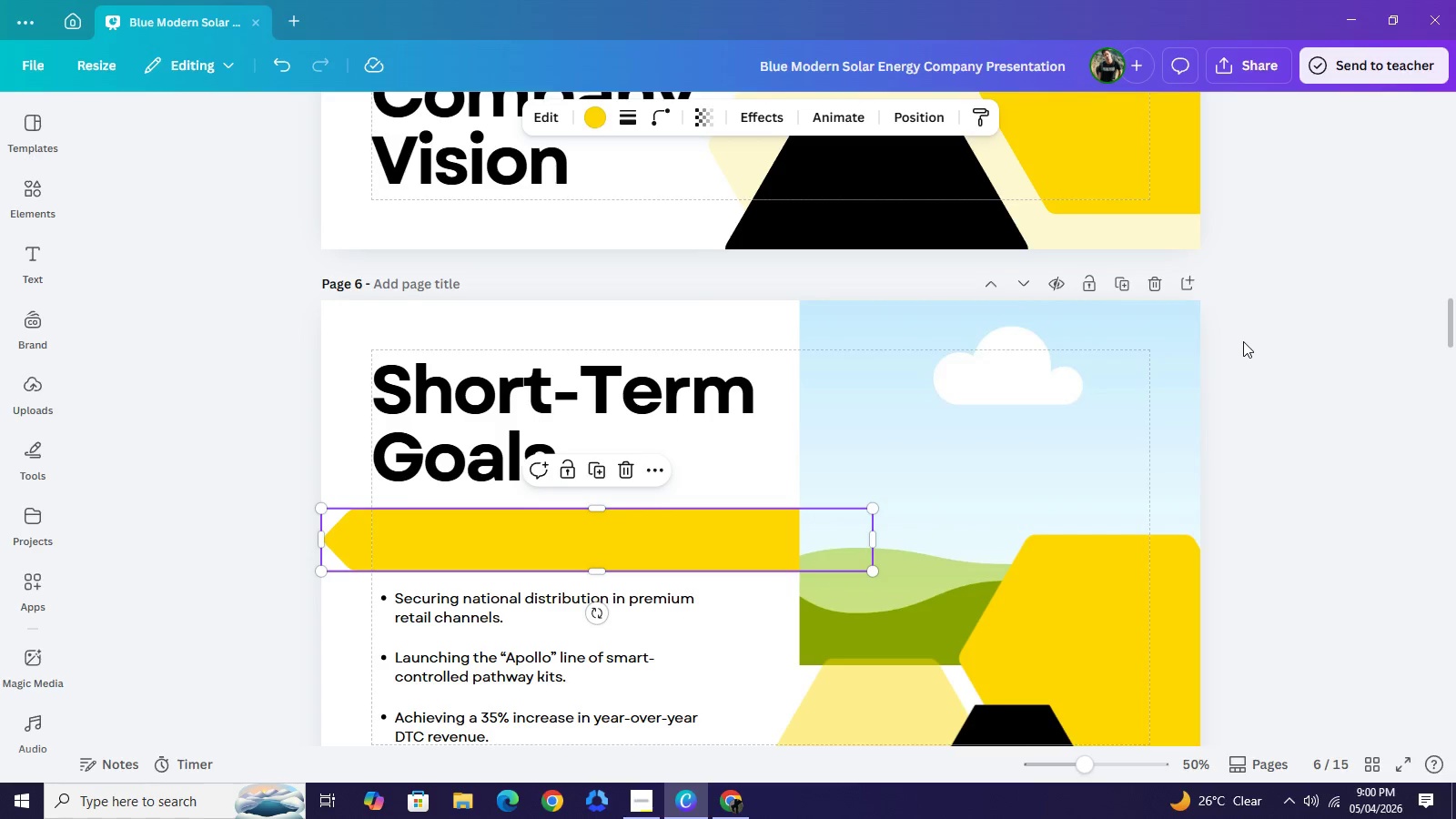 
double_click([1243, 341])
 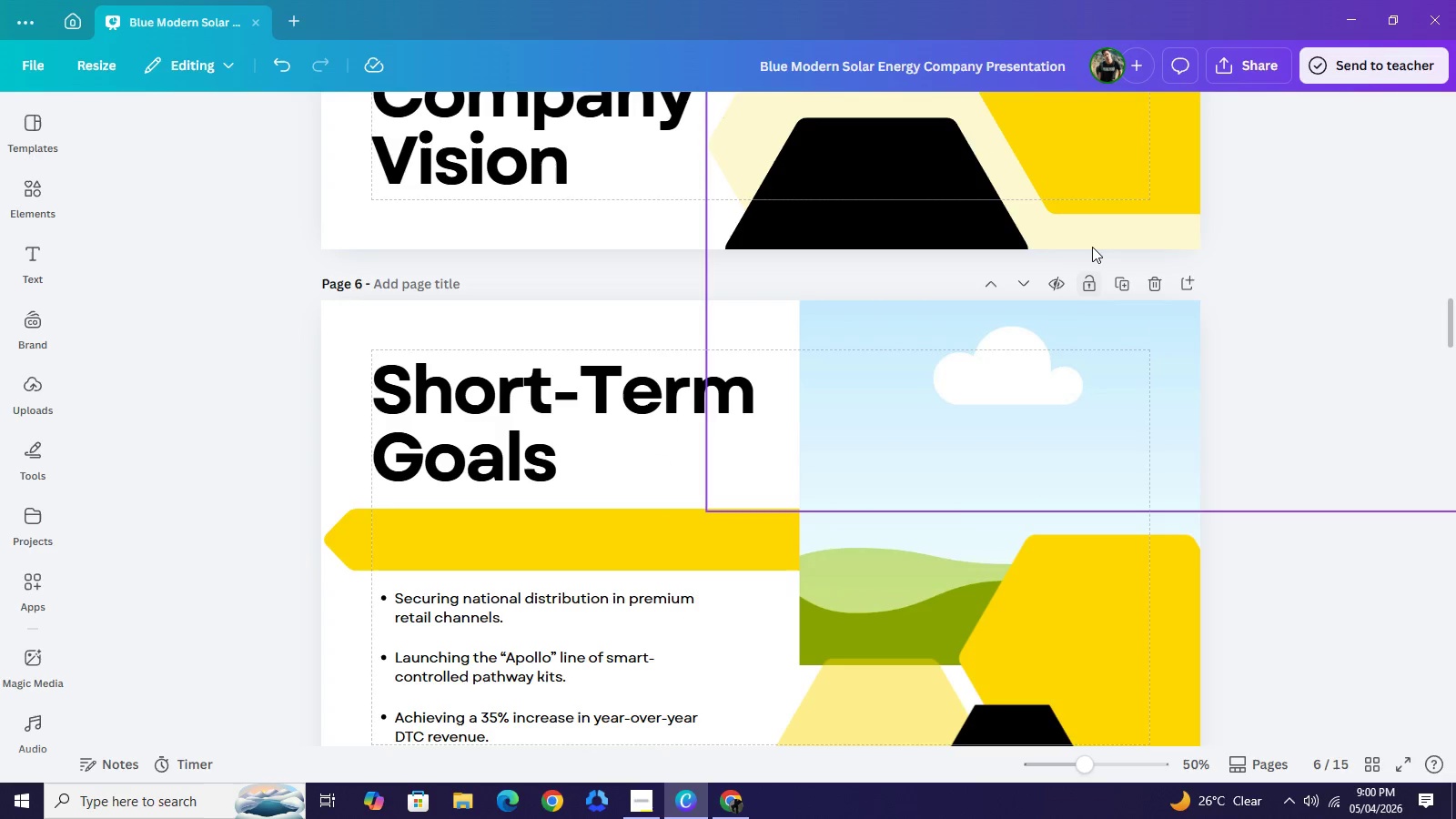 
left_click([1092, 247])
 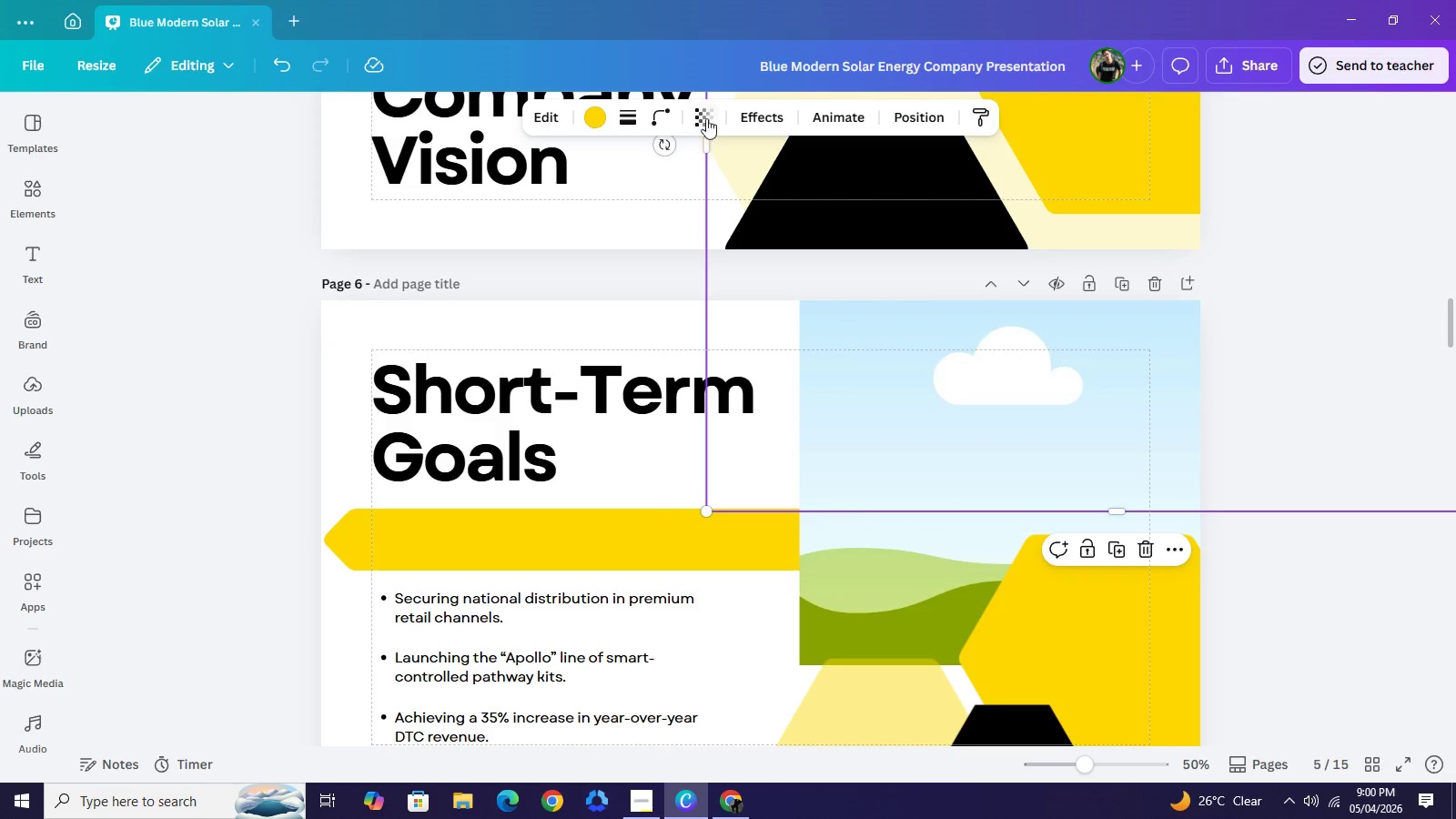 
left_click([707, 116])
 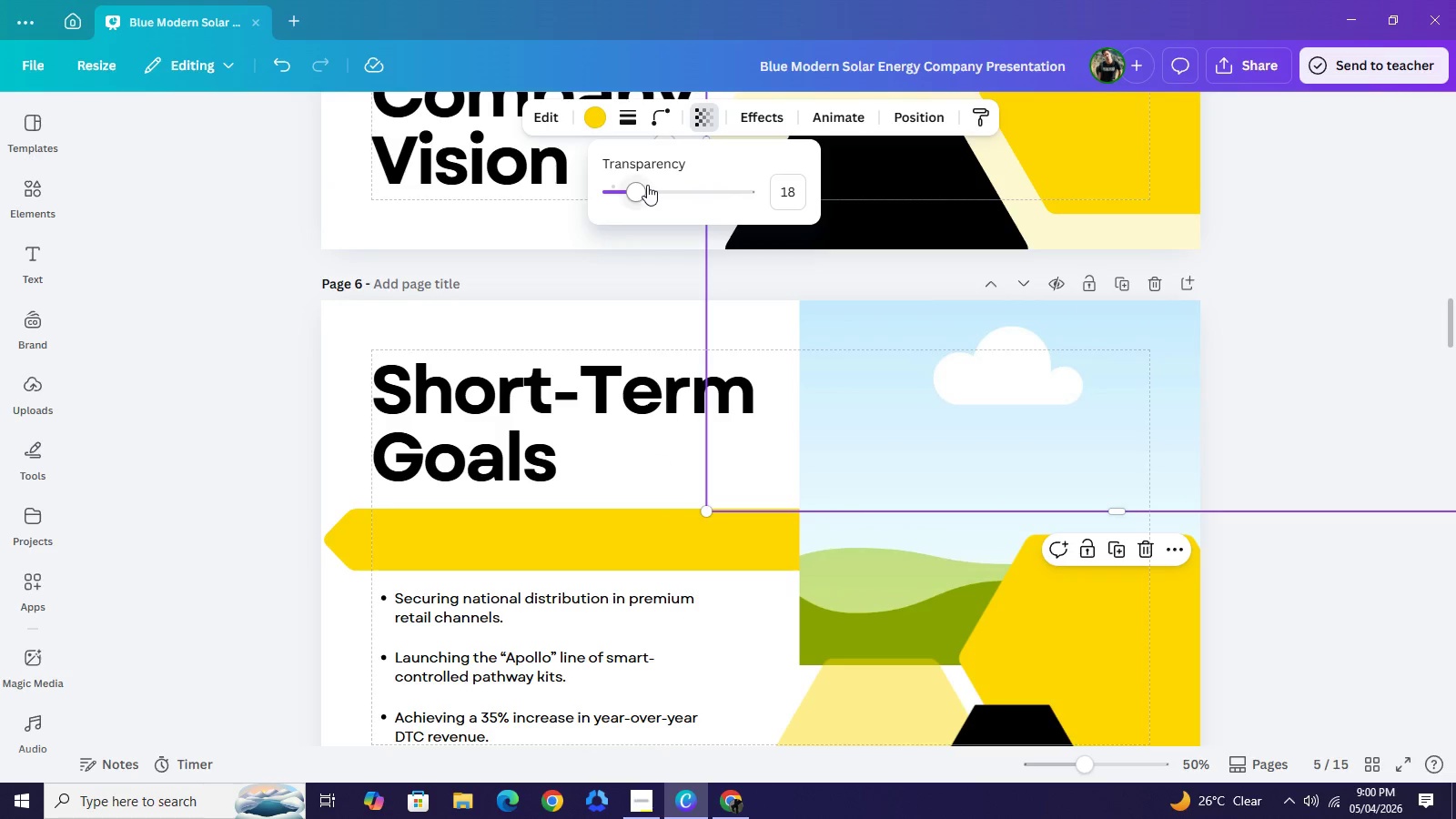 
left_click_drag(start_coordinate=[647, 185], to_coordinate=[651, 217])
 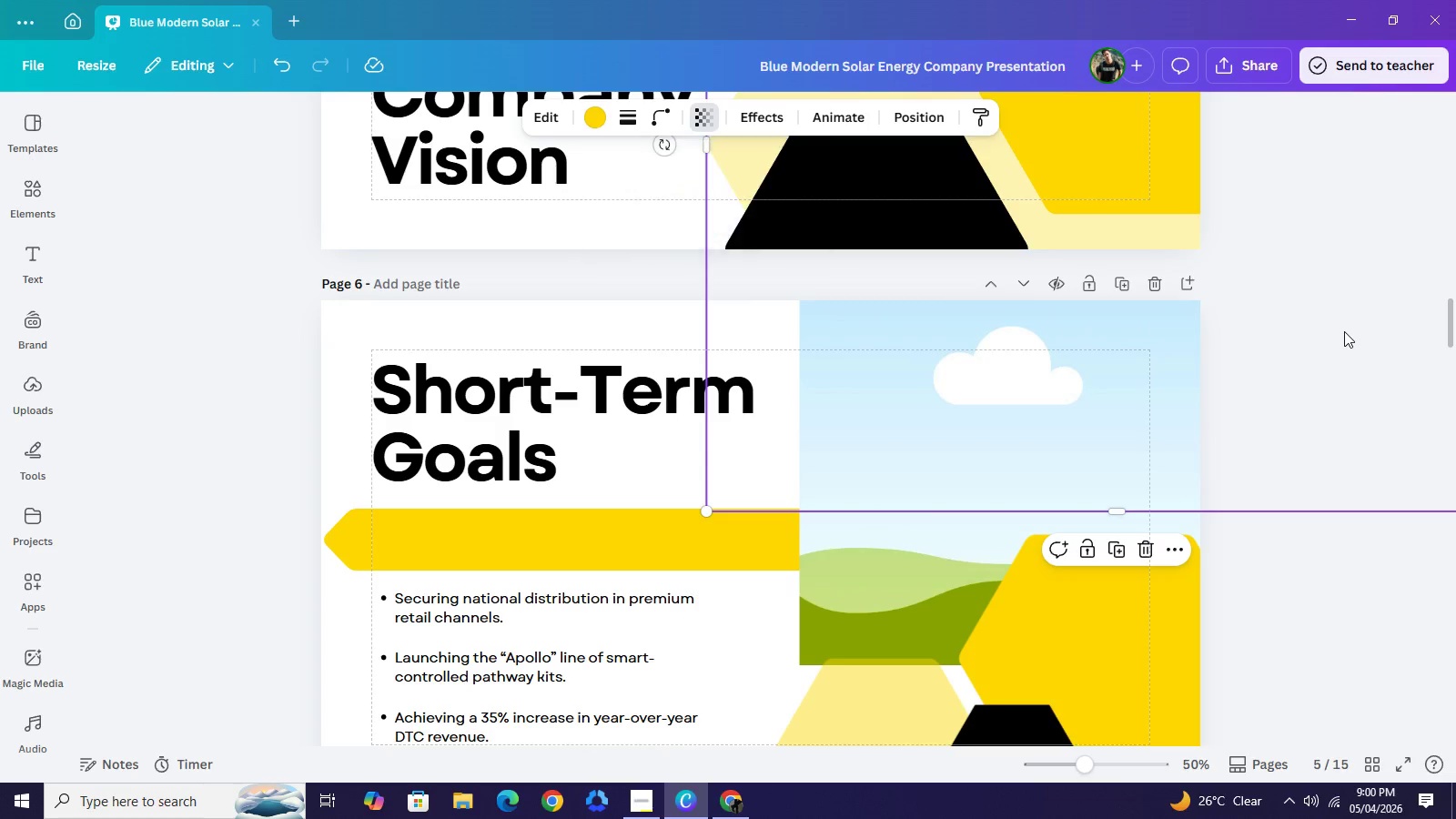 
left_click([1344, 331])
 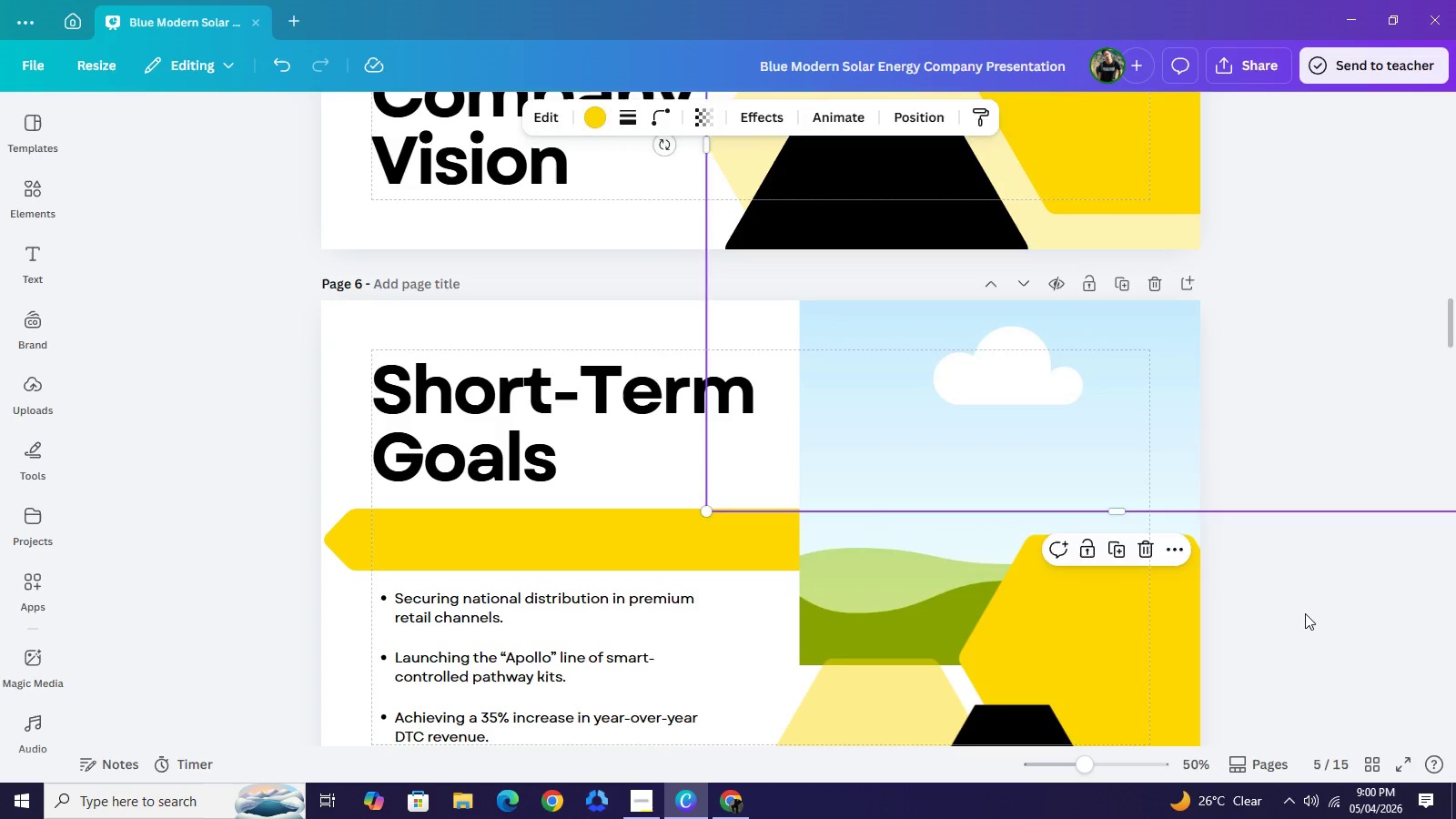 
left_click([1305, 613])
 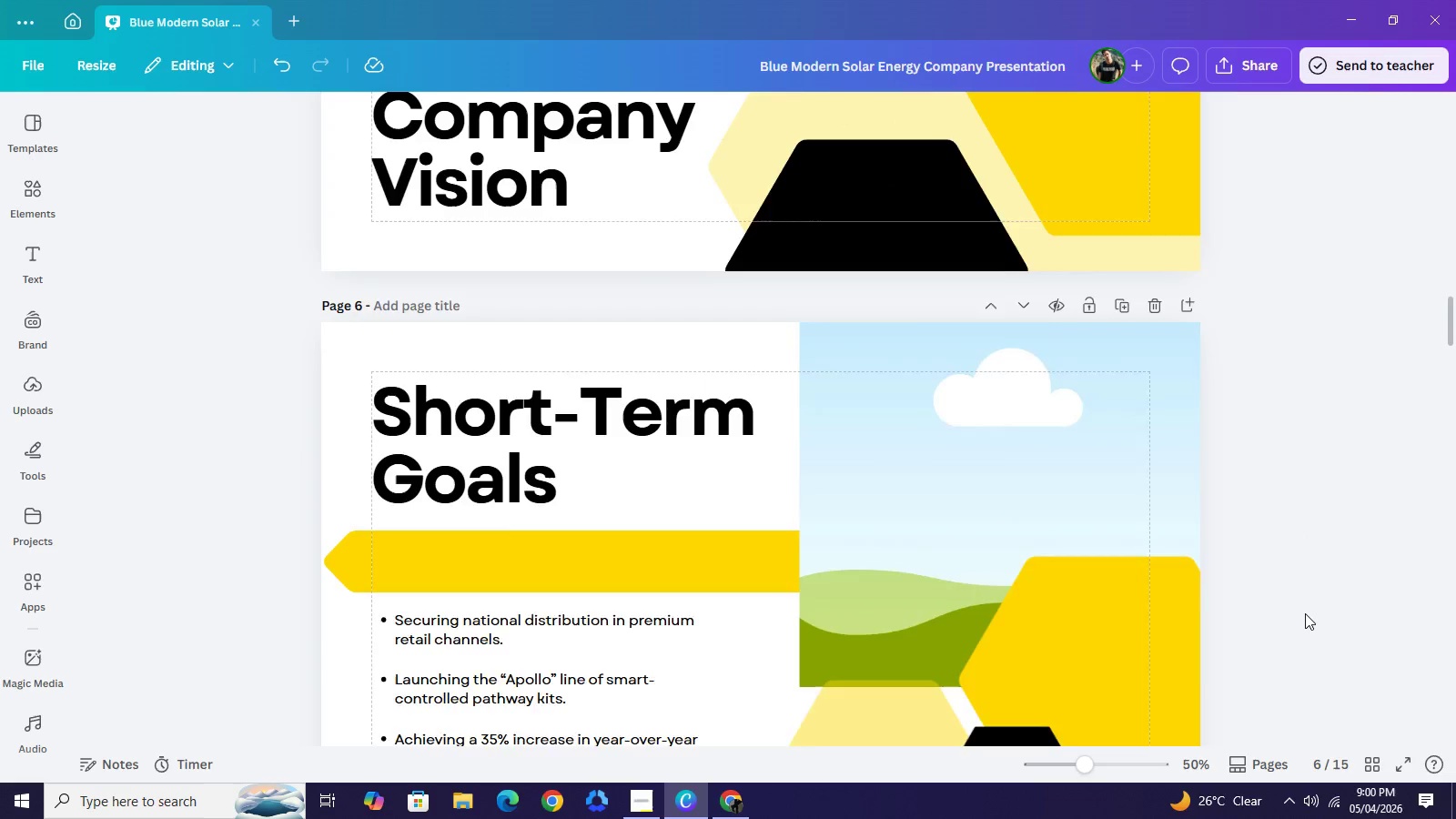 
scroll: coordinate [1305, 613], scroll_direction: up, amount: 10.0
 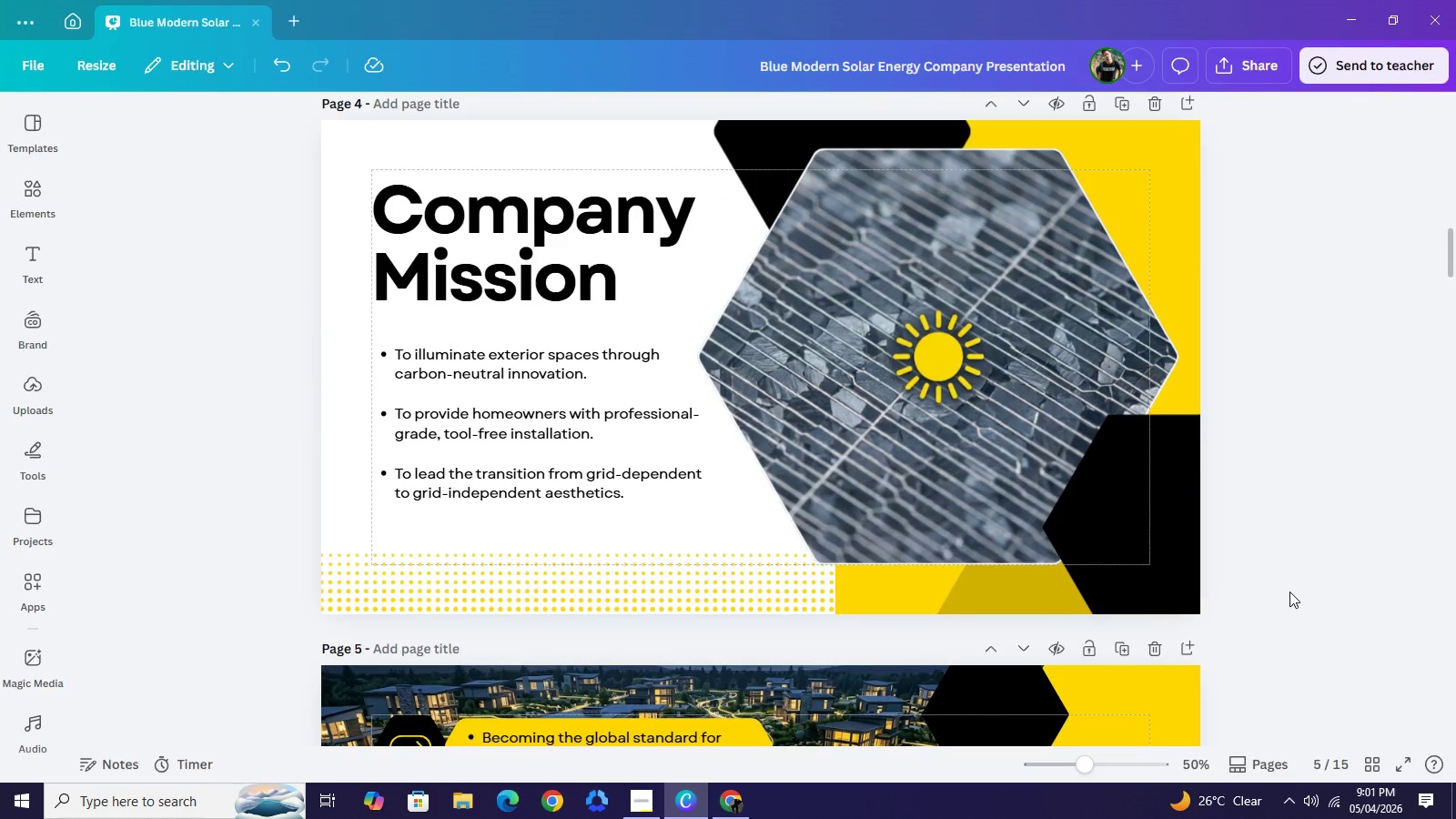 
scroll: coordinate [1287, 596], scroll_direction: down, amount: 9.0
 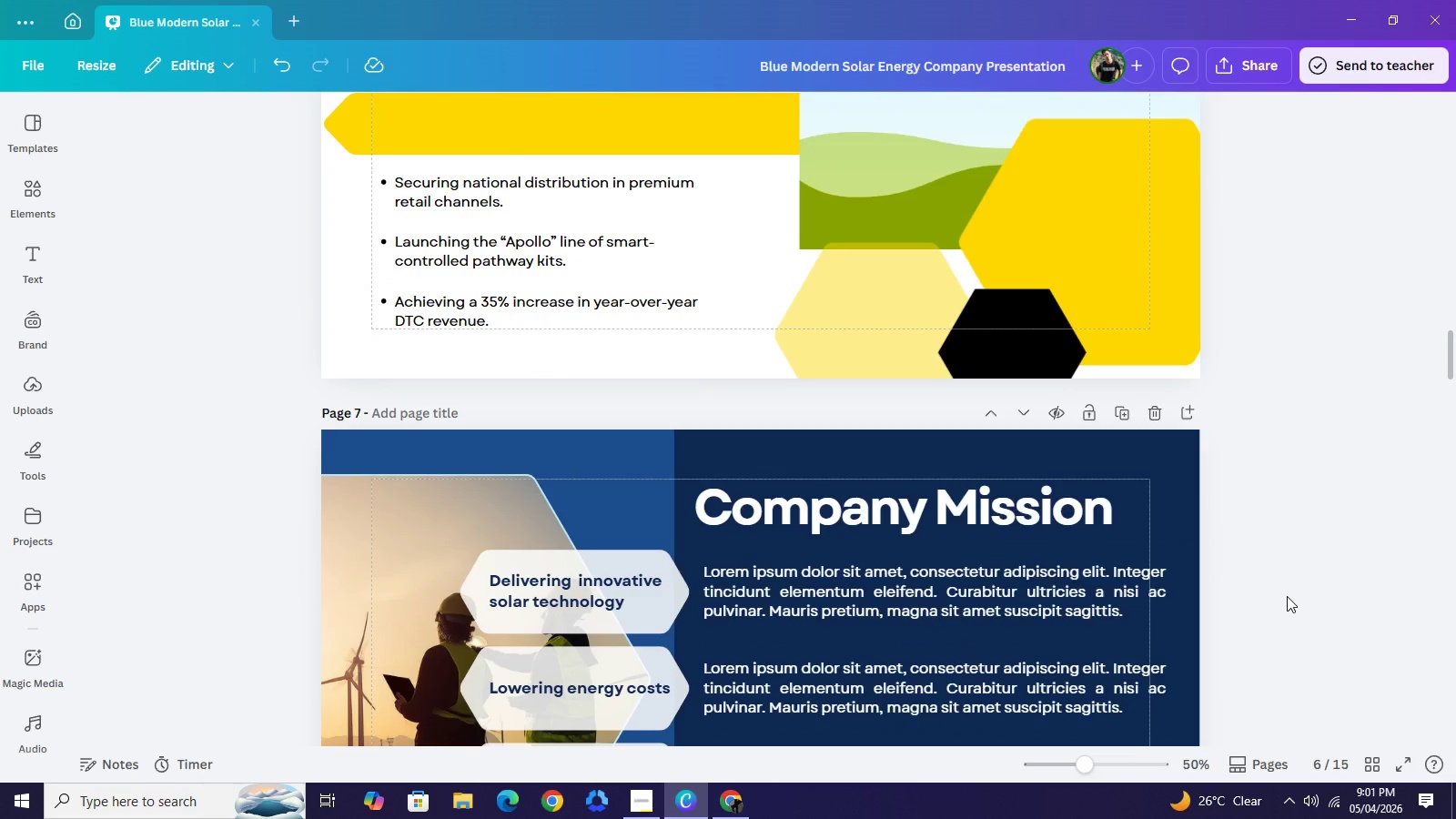 
scroll: coordinate [1287, 596], scroll_direction: up, amount: 2.0
 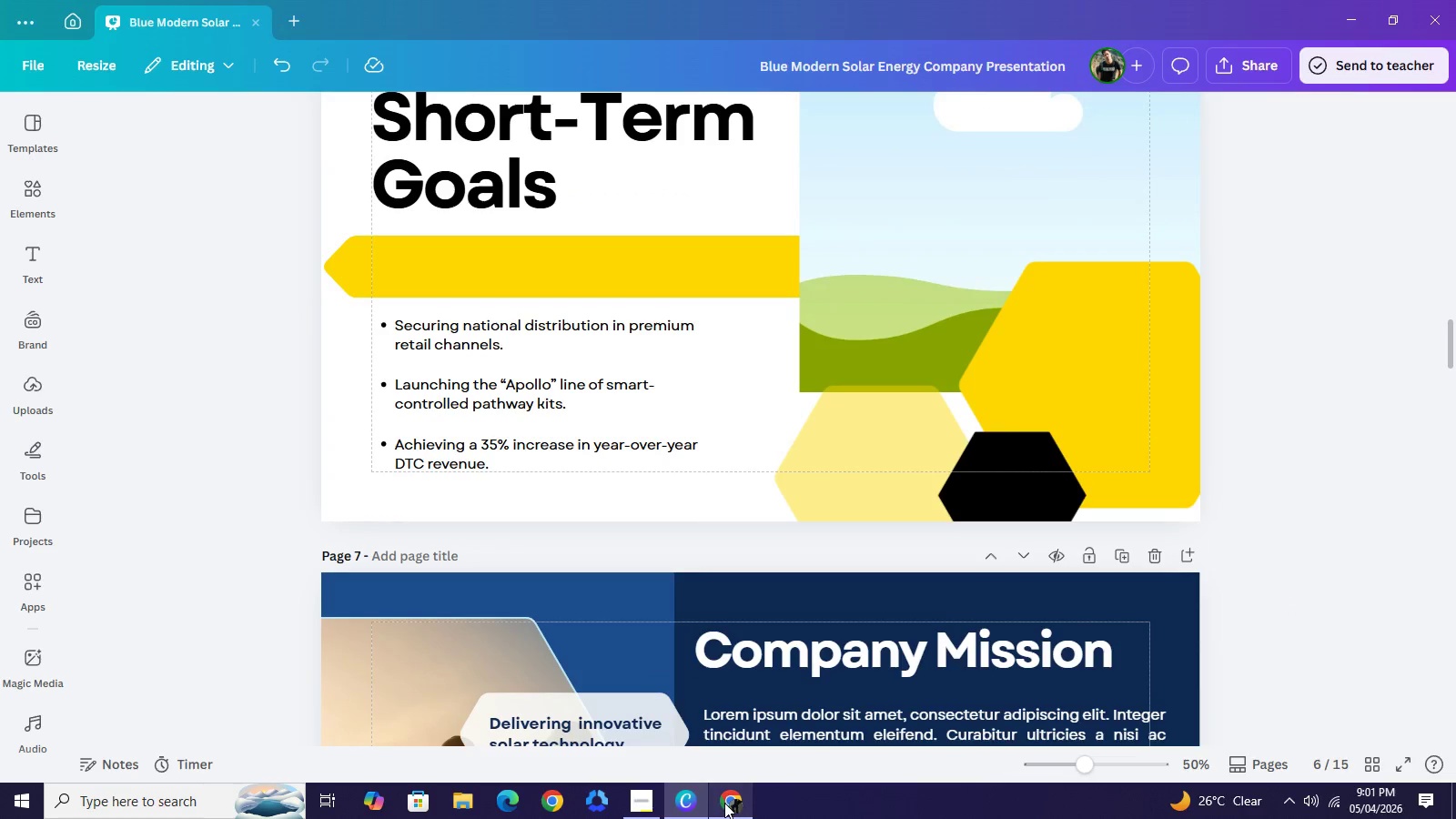 
left_click([724, 803])
 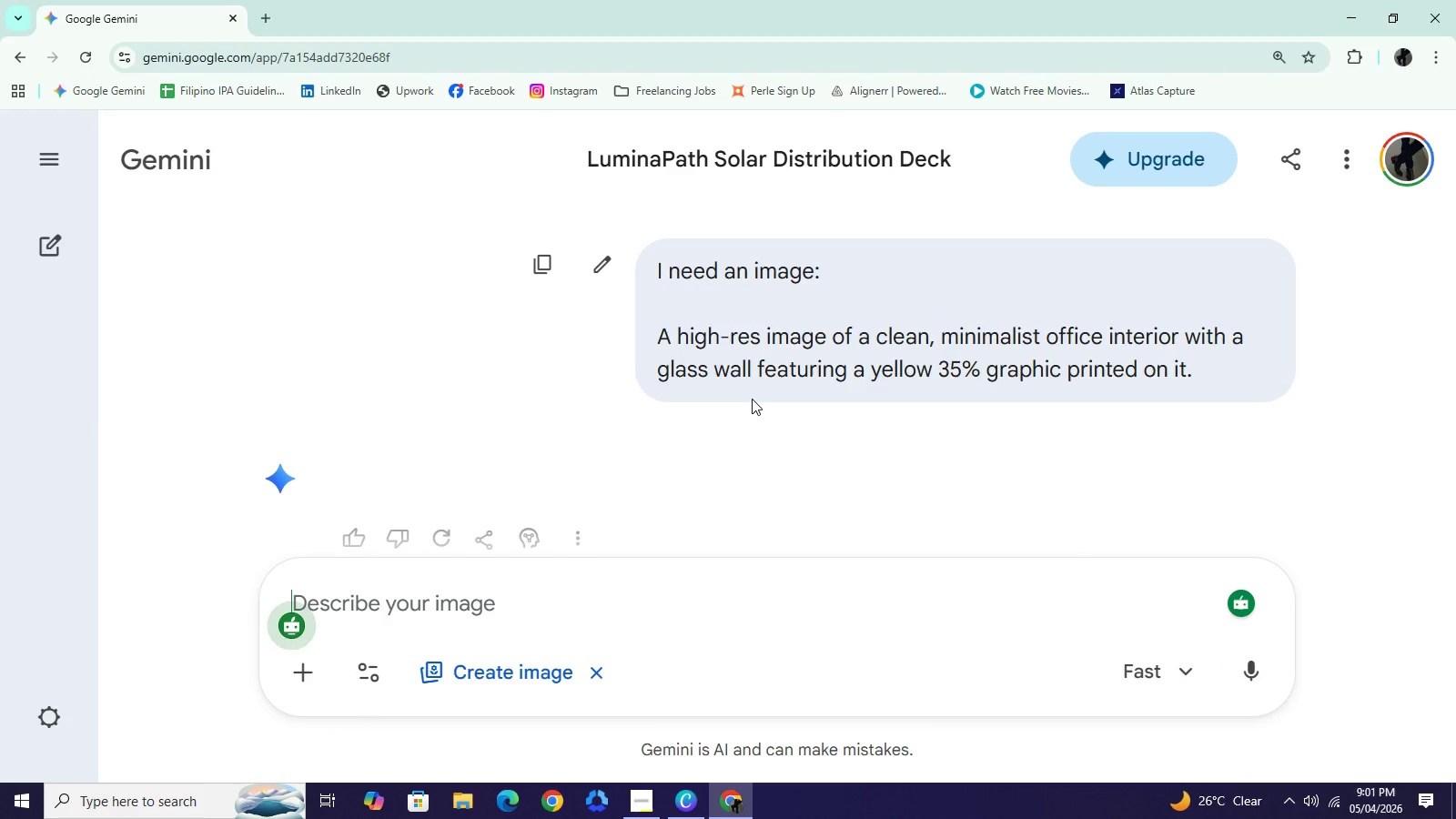 
scroll: coordinate [752, 397], scroll_direction: down, amount: 5.0
 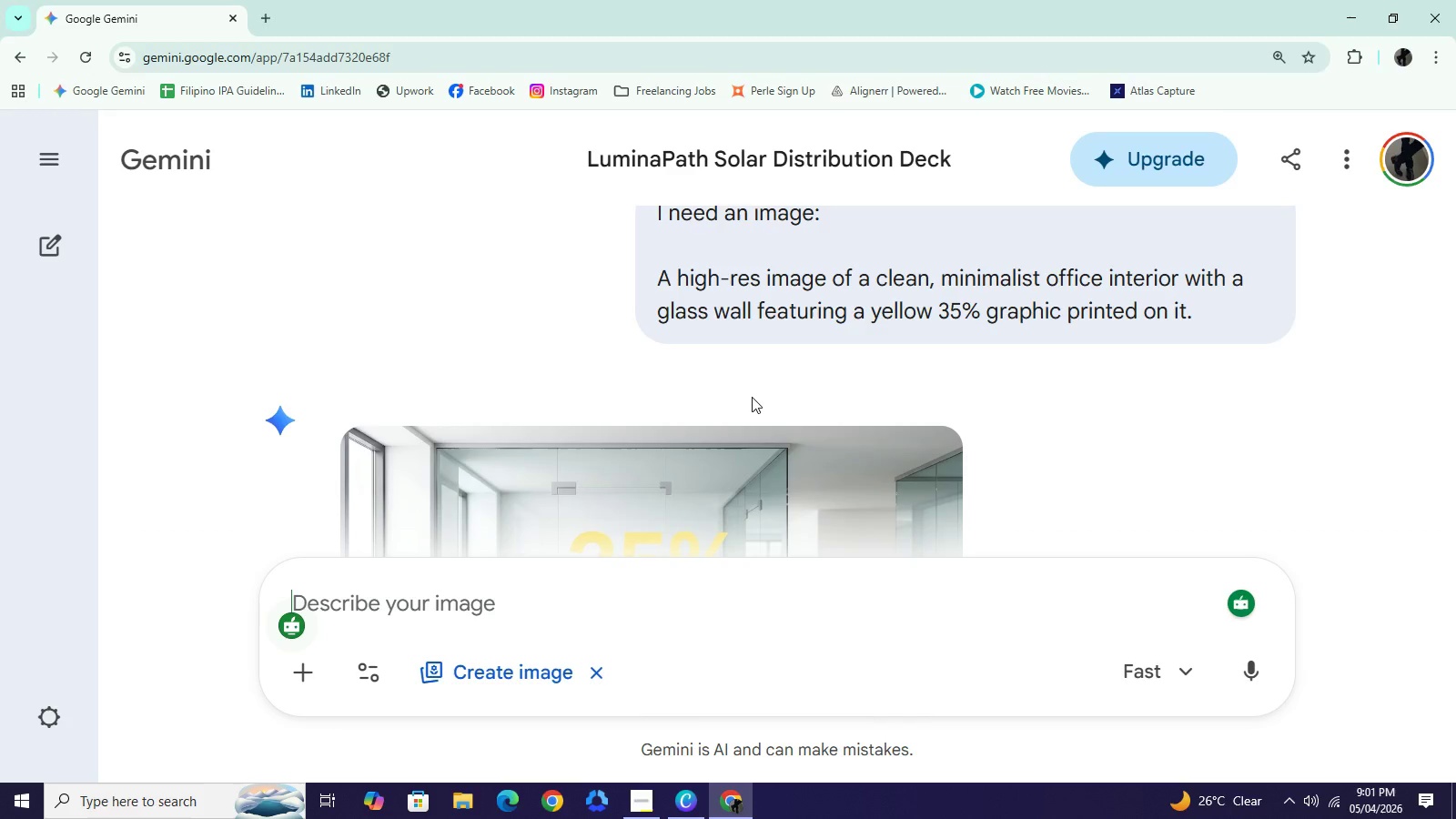 
wait(7.38)
 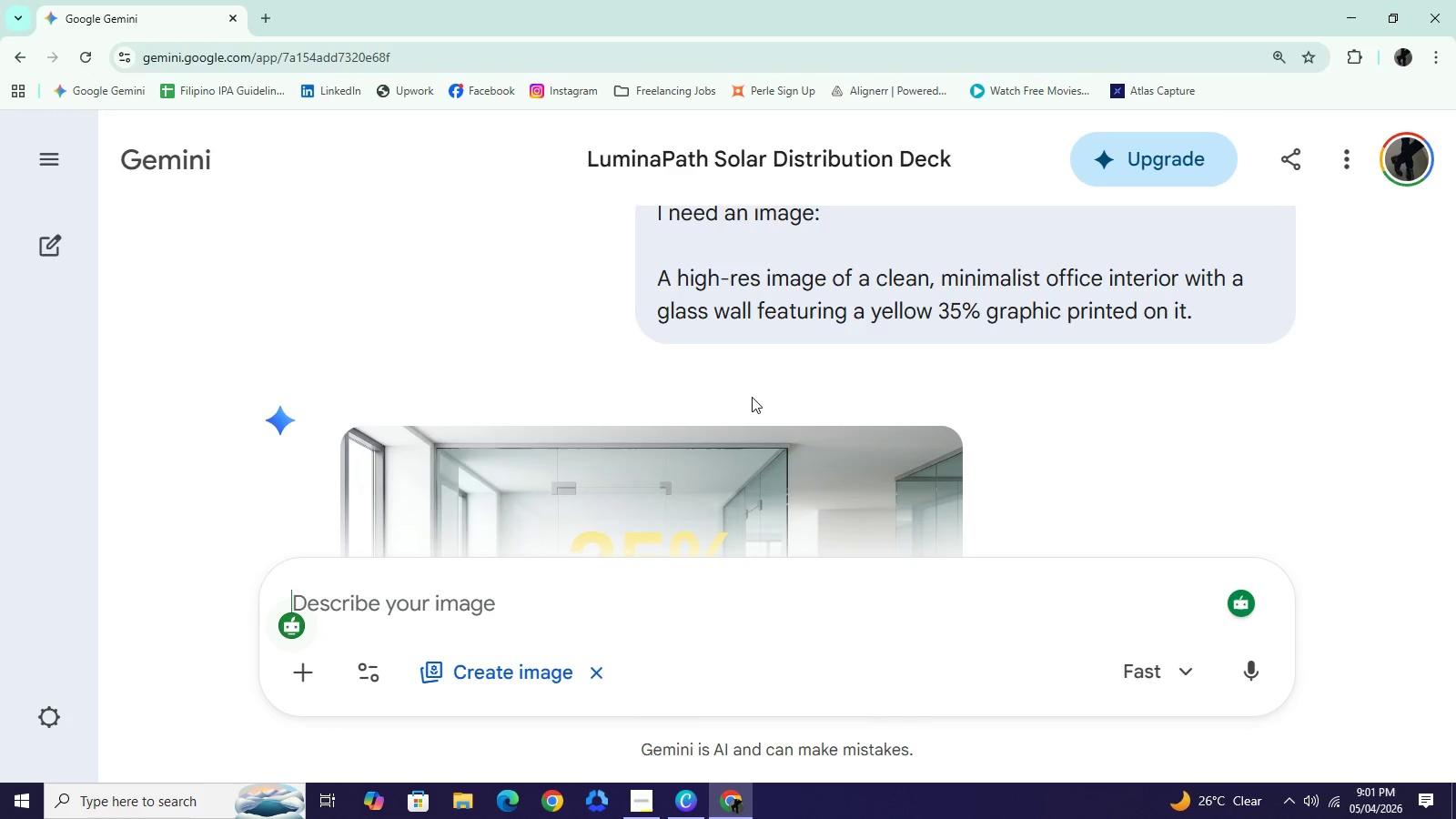 
scroll: coordinate [669, 369], scroll_direction: down, amount: 3.0
 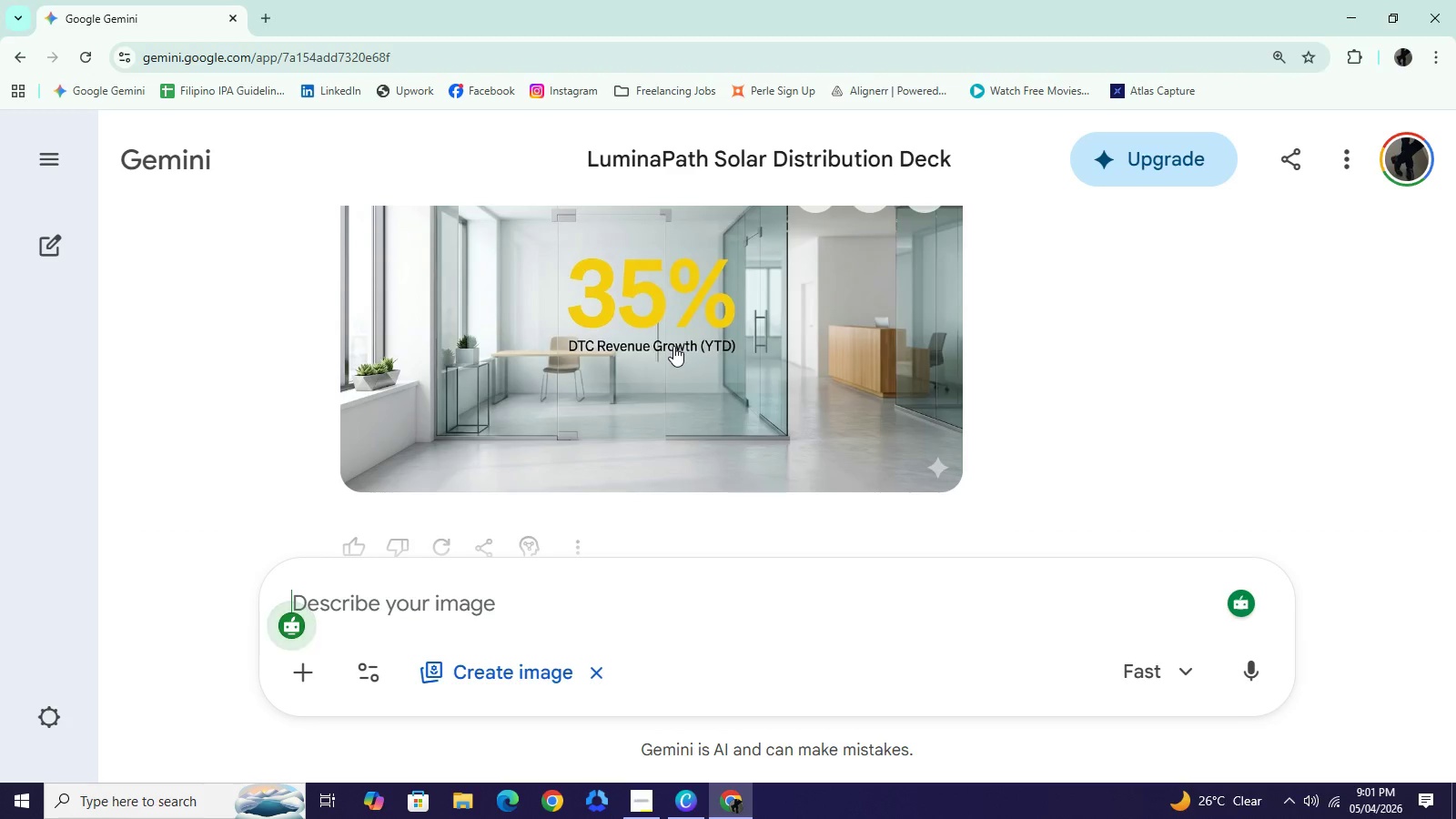 
scroll: coordinate [673, 346], scroll_direction: up, amount: 3.0
 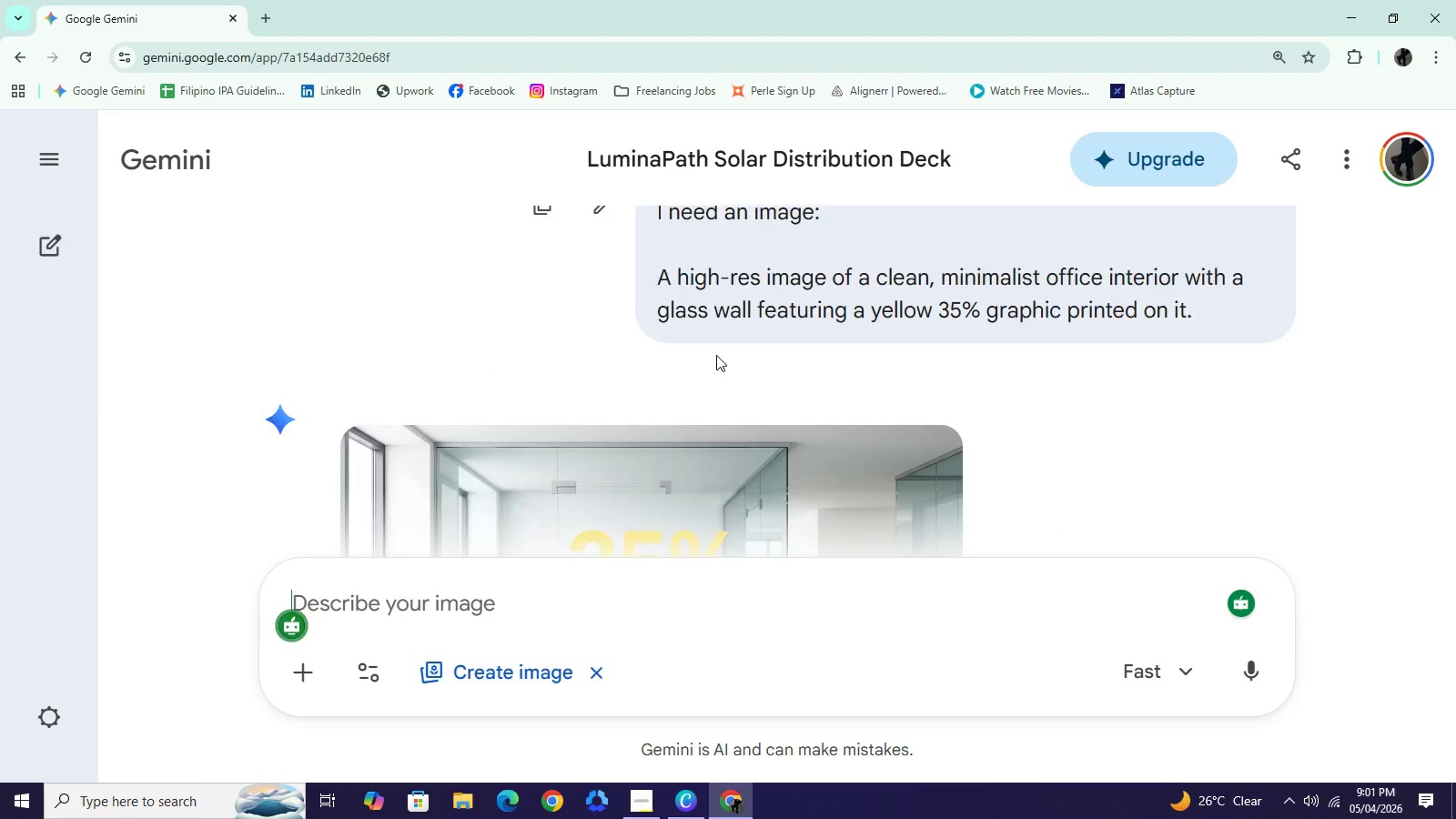 
scroll: coordinate [756, 392], scroll_direction: down, amount: 2.0
 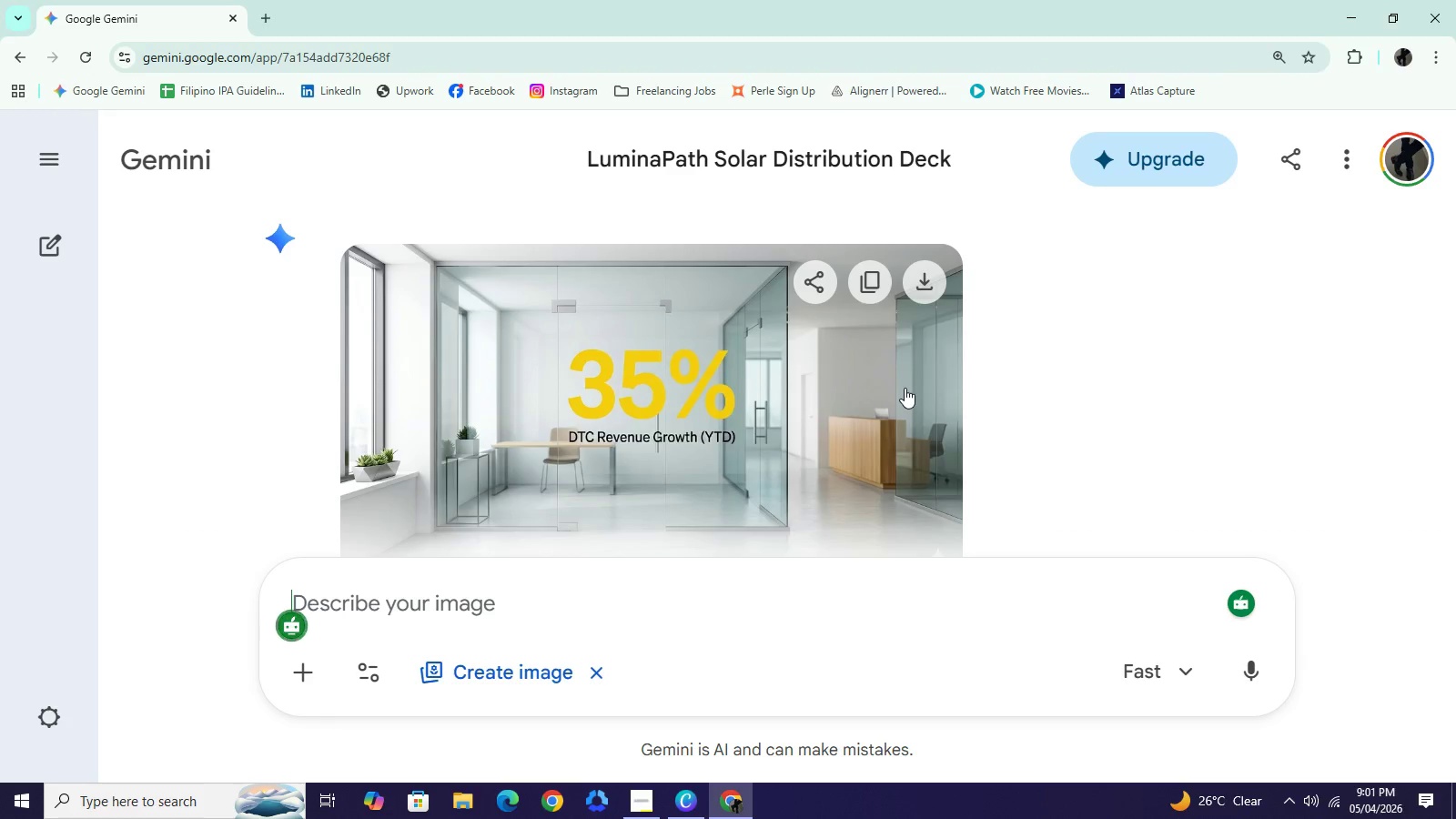 
wait(5.97)
 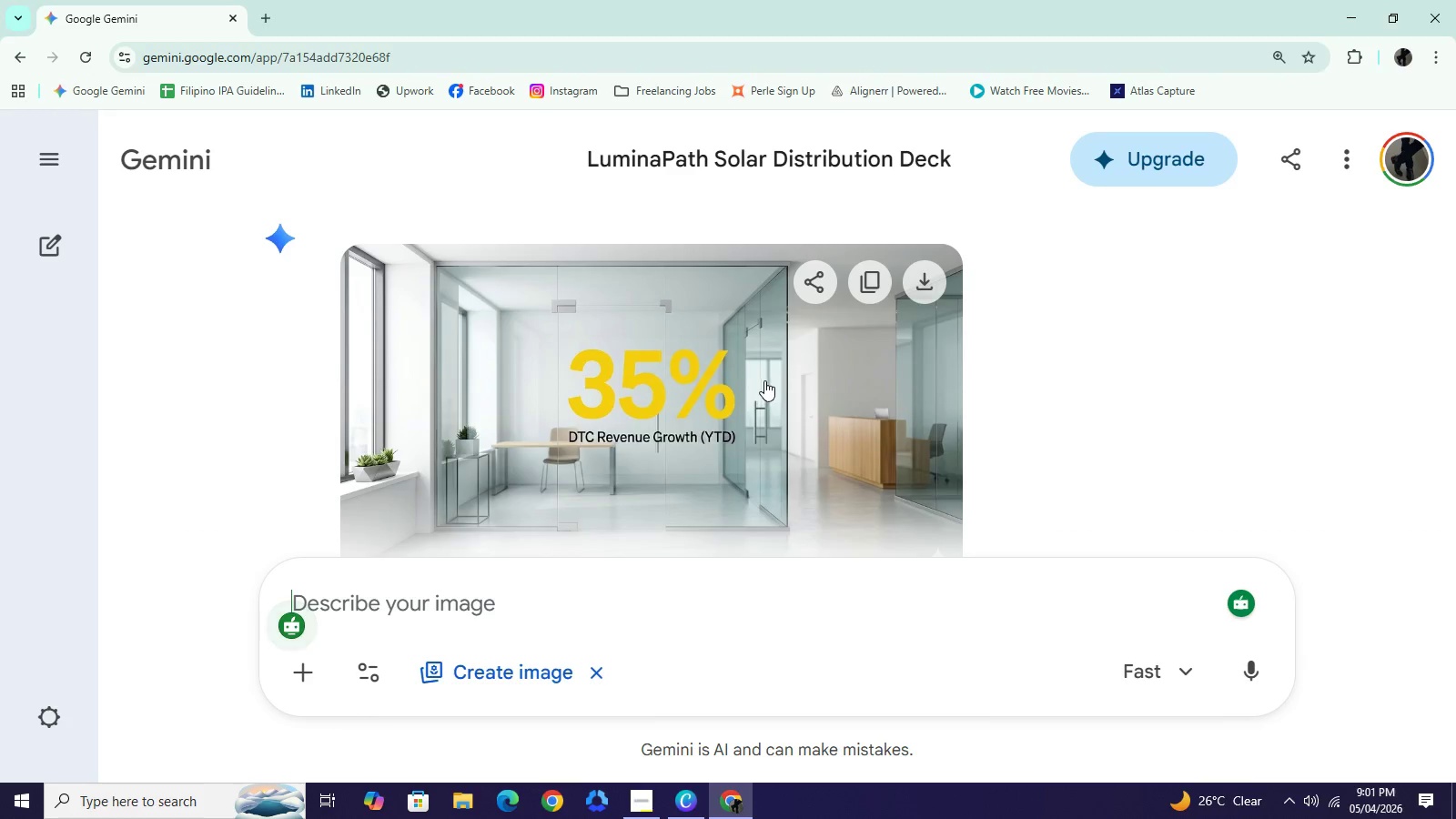 
left_click([877, 287])
 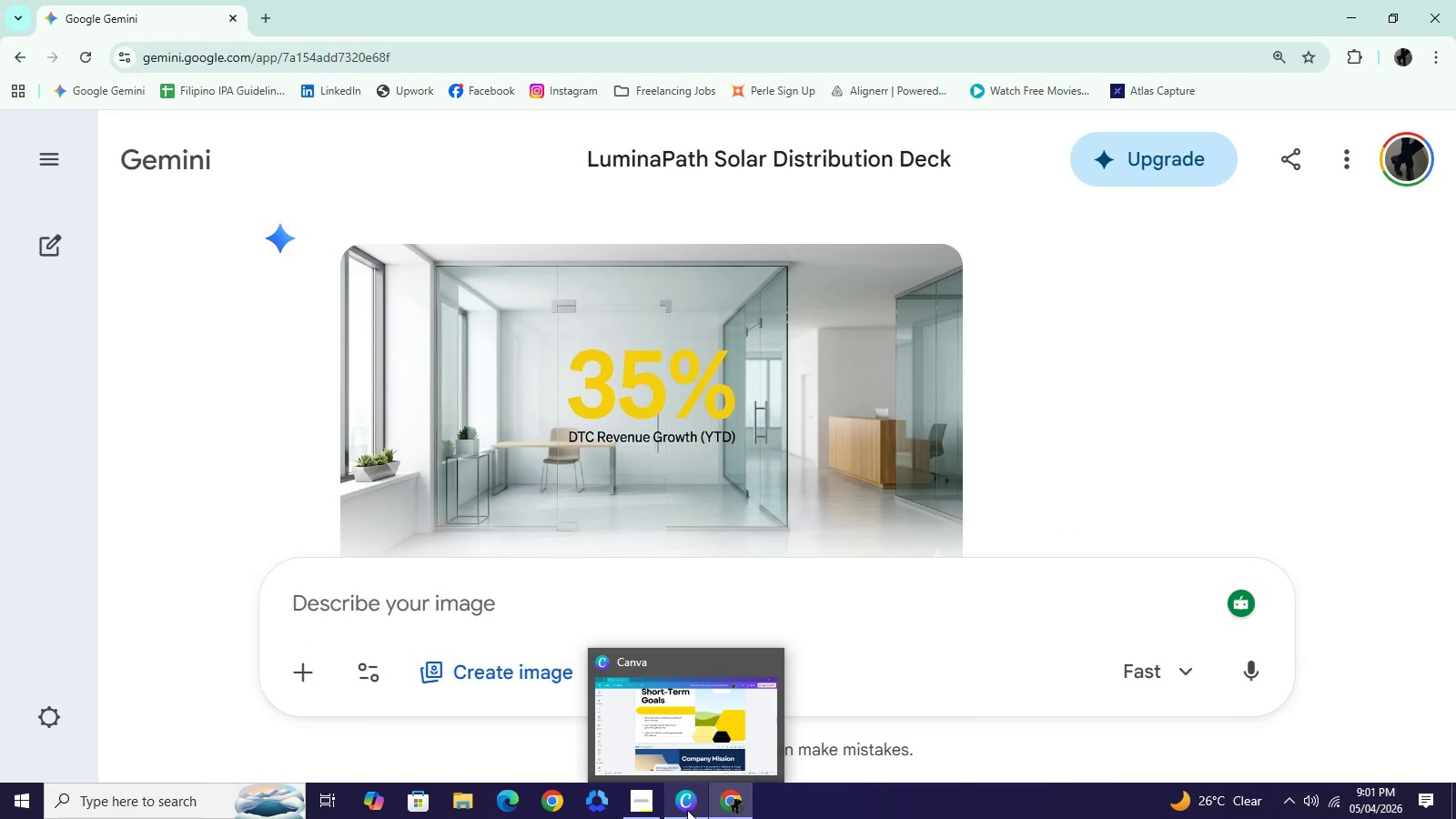 
left_click([687, 809])
 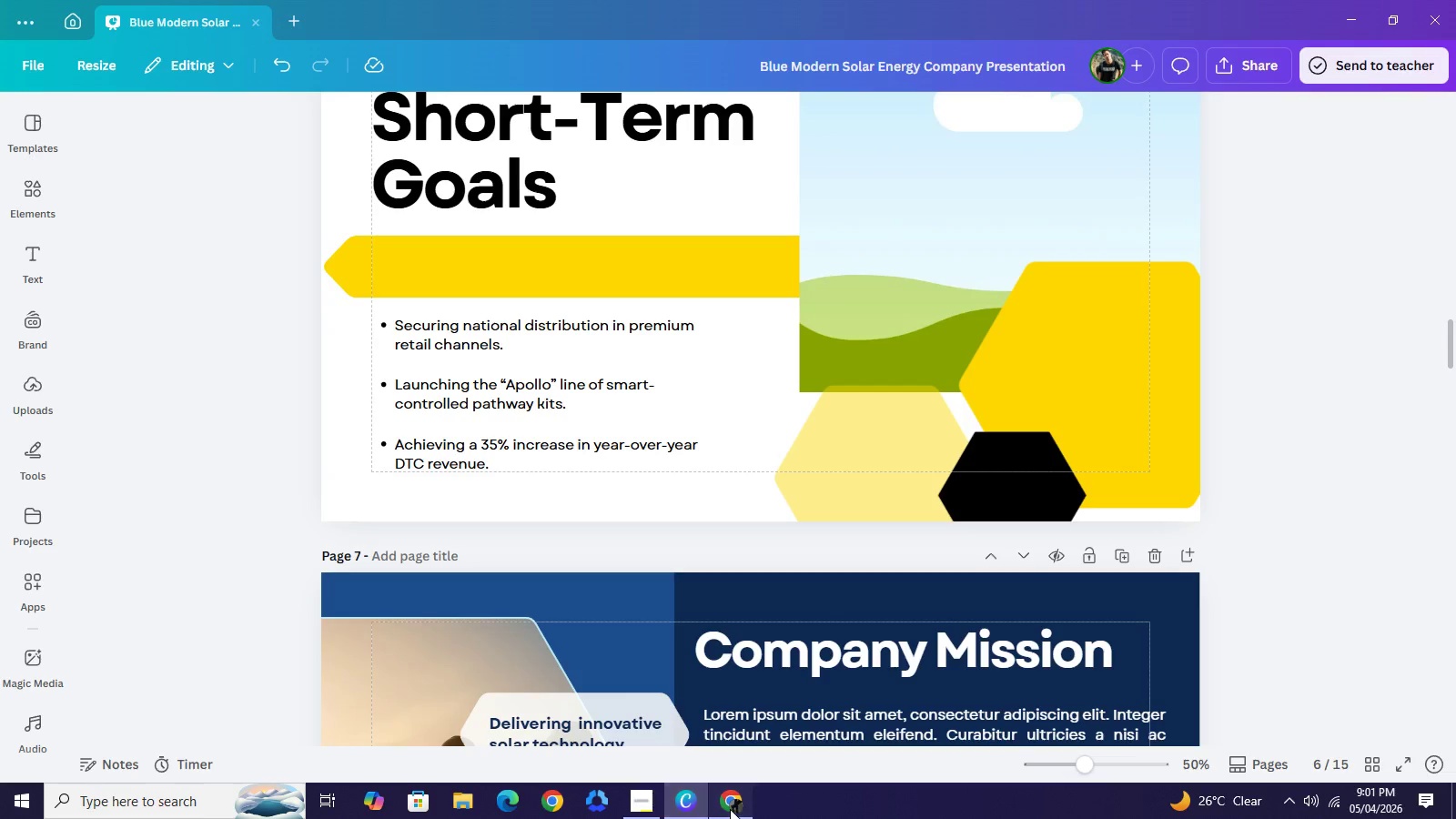 
left_click([730, 809])
 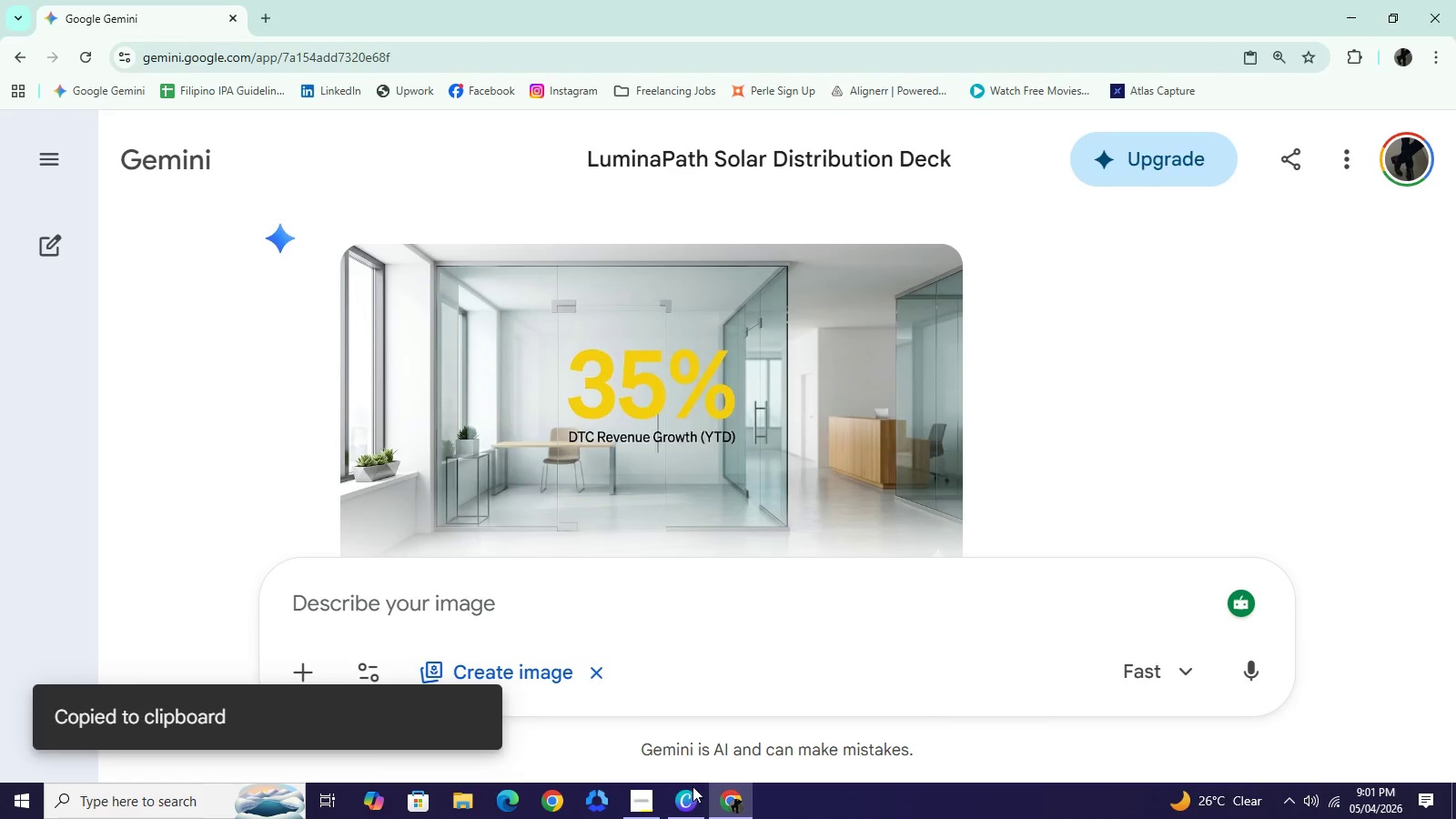 
left_click([686, 807])
 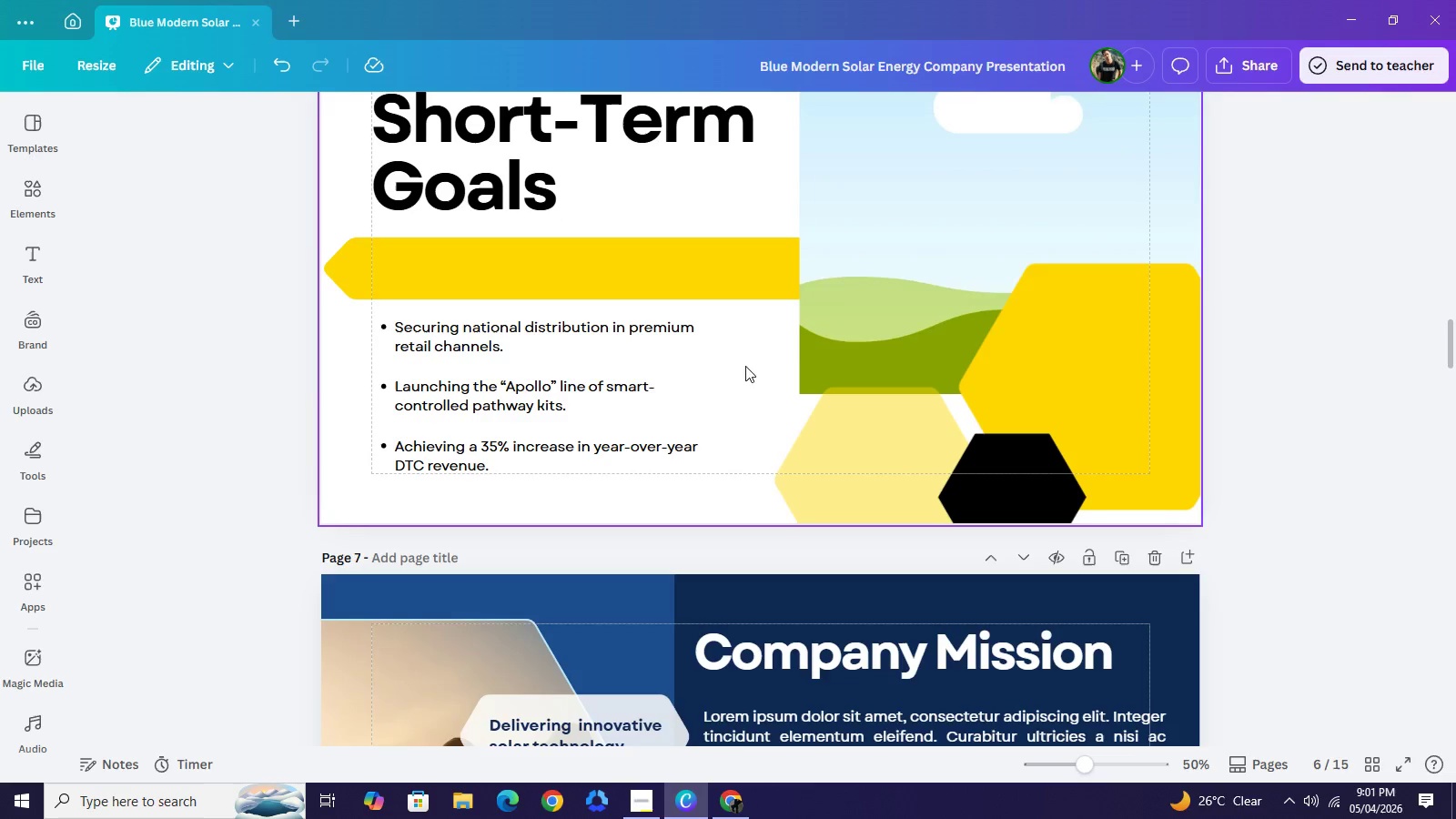 
scroll: coordinate [745, 366], scroll_direction: up, amount: 2.0
 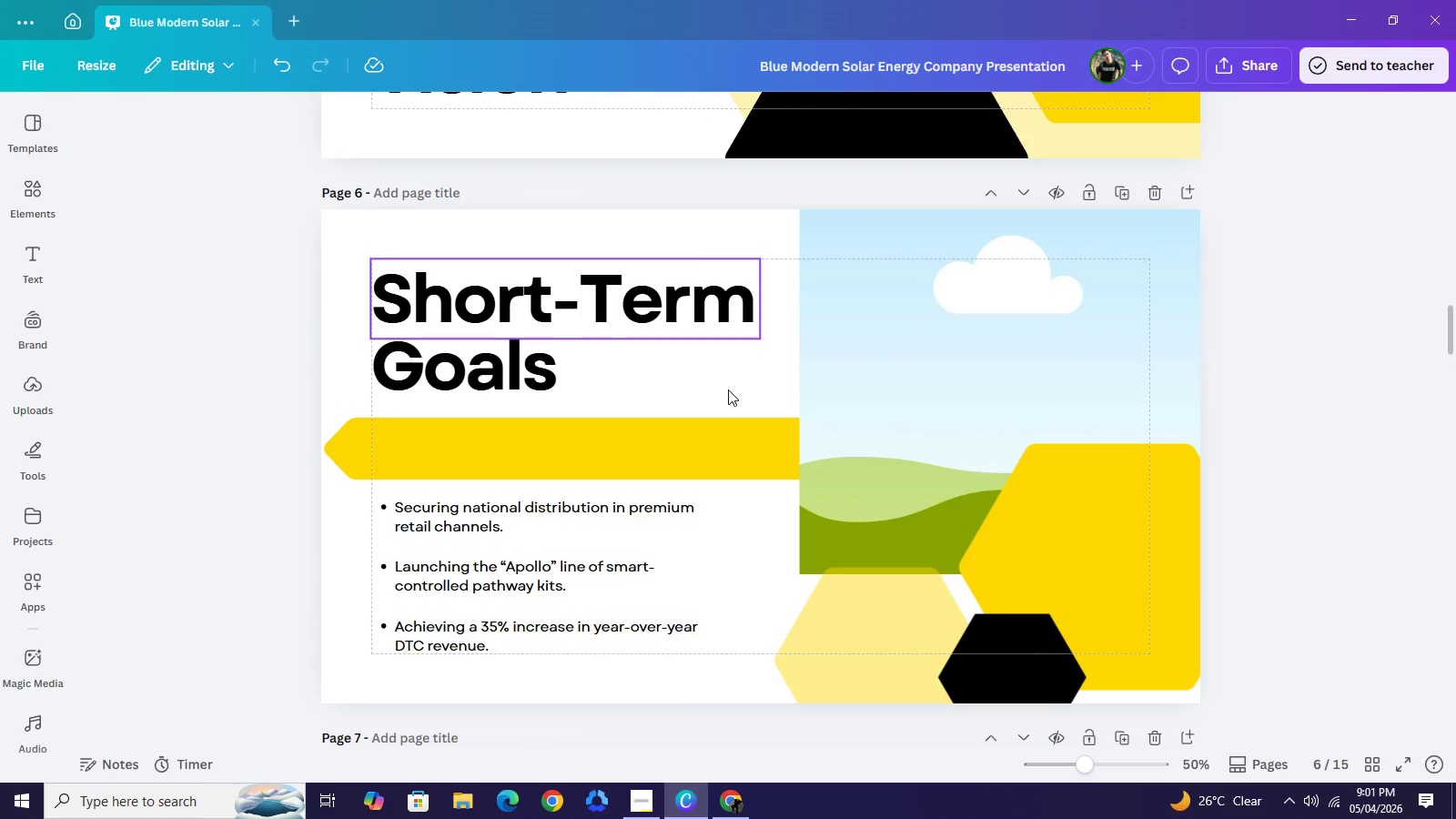 
right_click([728, 389])
 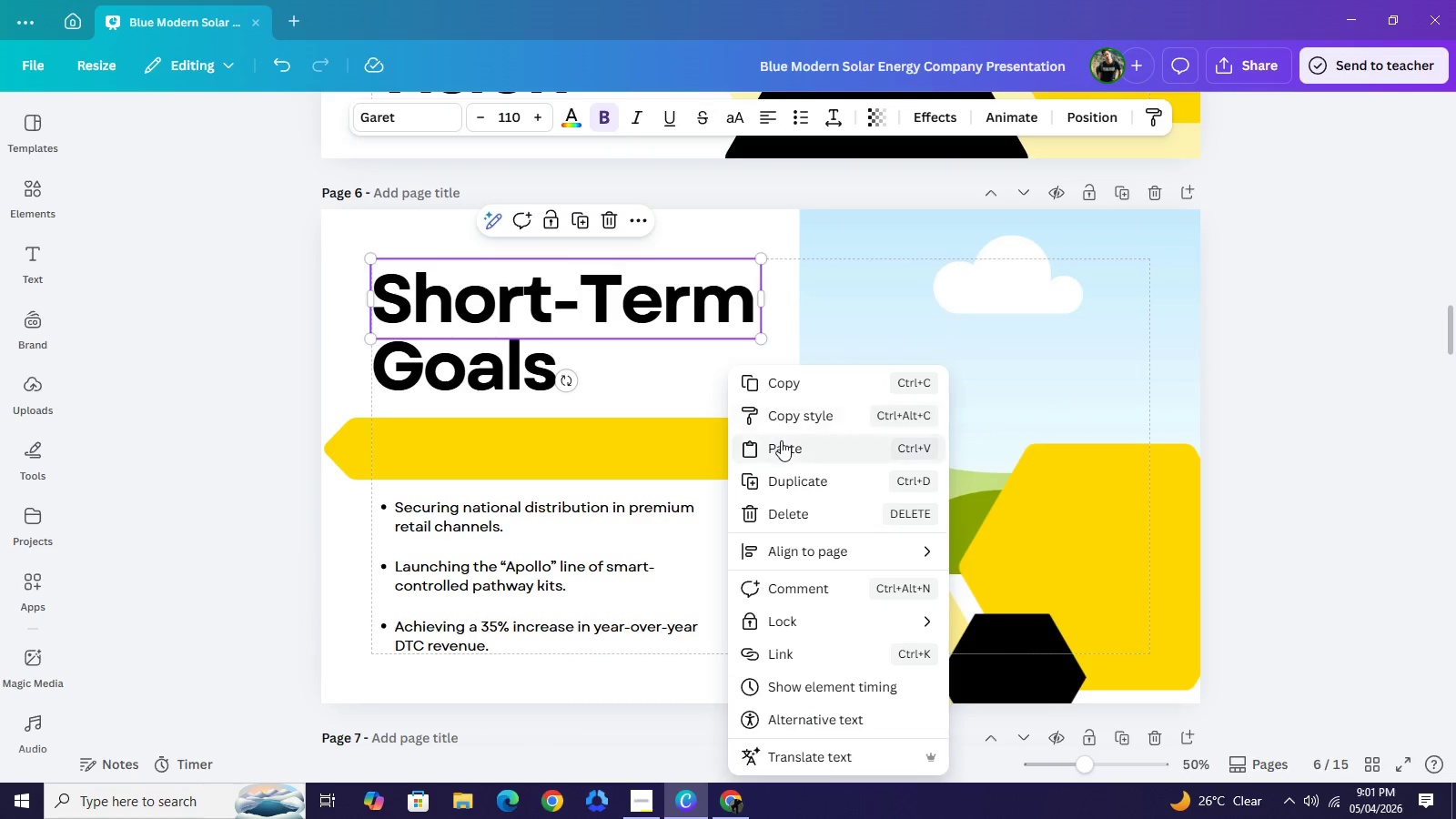 
left_click([781, 440])
 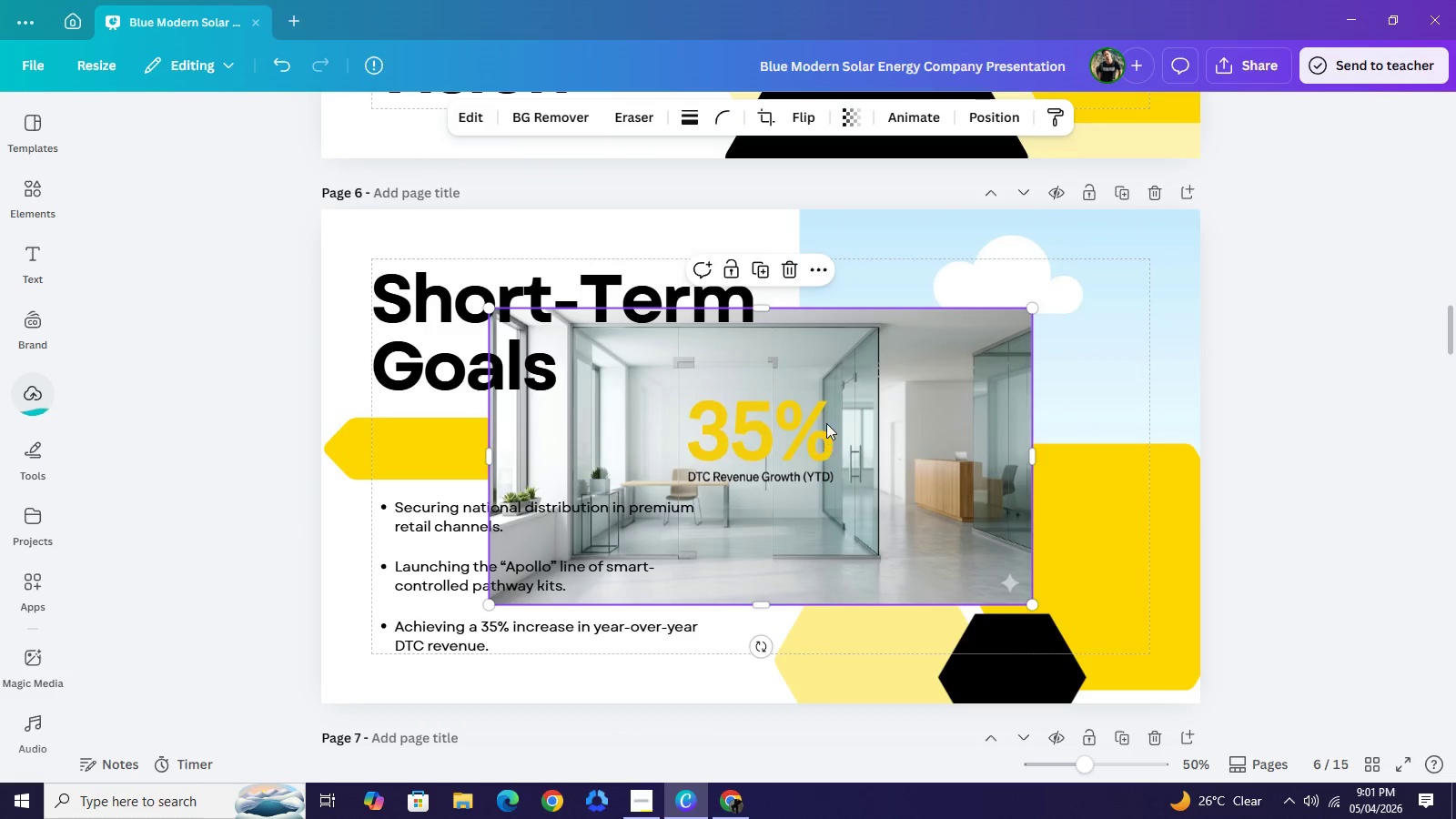 
left_click_drag(start_coordinate=[821, 410], to_coordinate=[758, 404])
 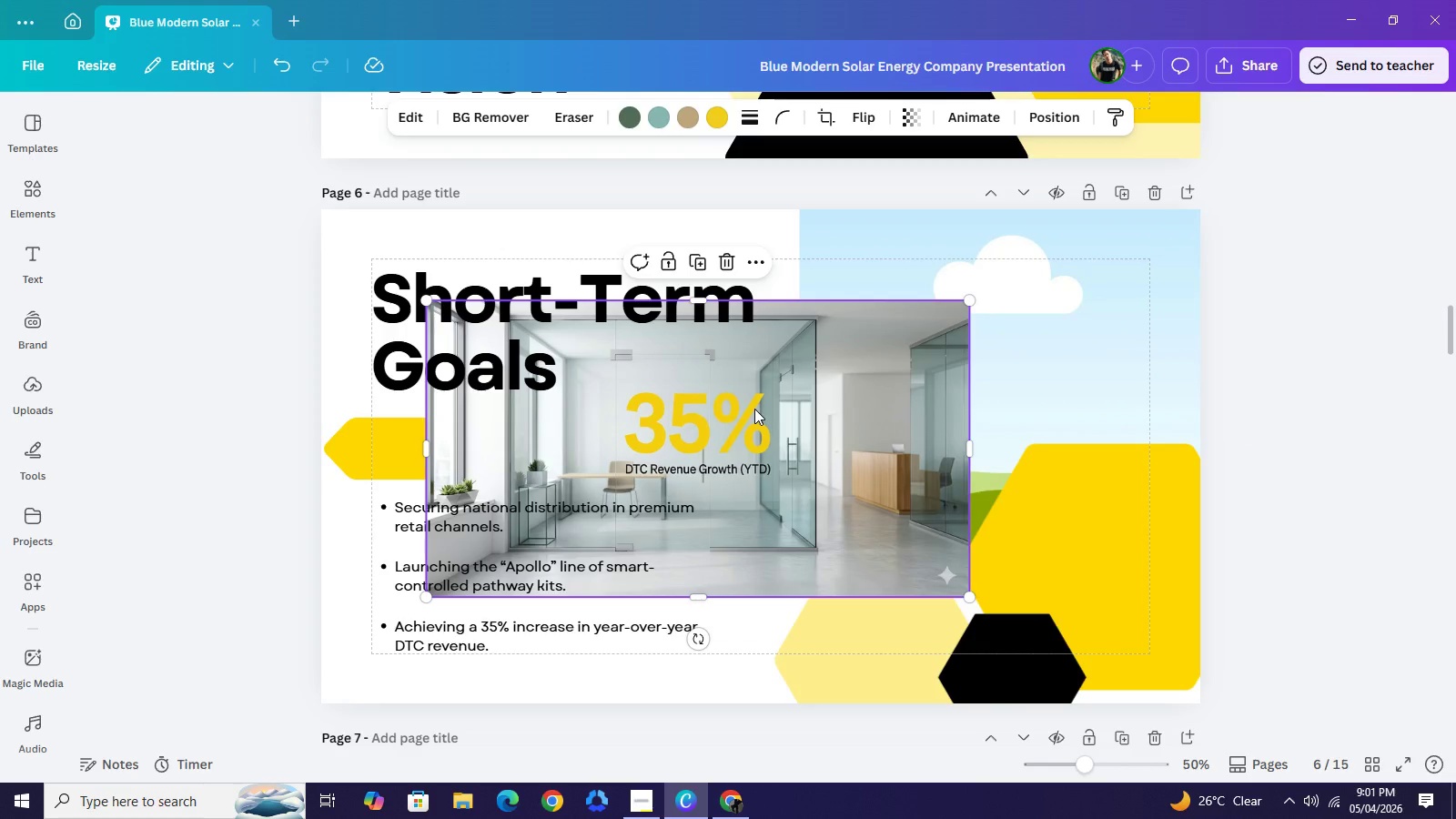 
wait(6.86)
 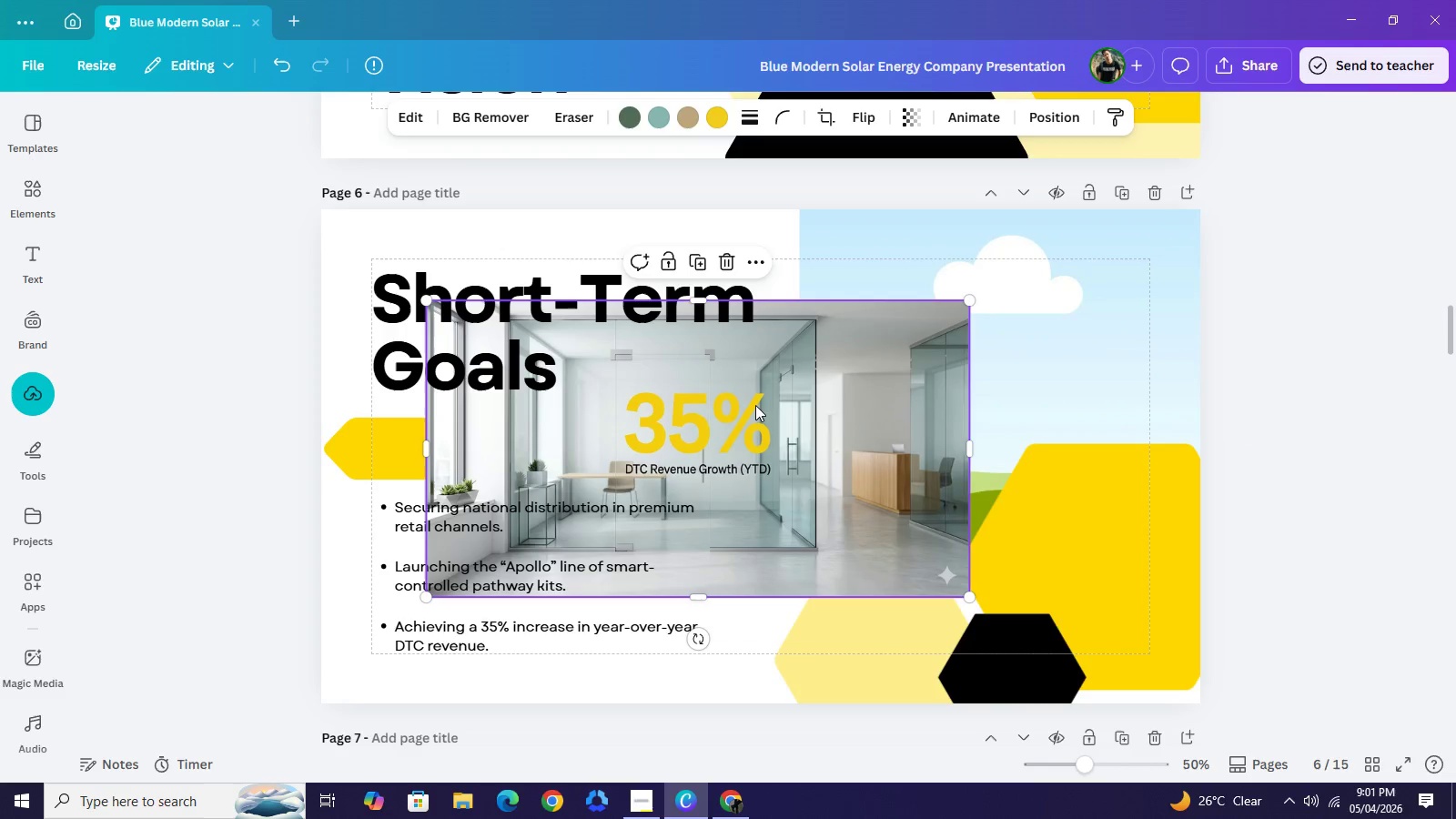 
left_click_drag(start_coordinate=[726, 418], to_coordinate=[925, 366])
 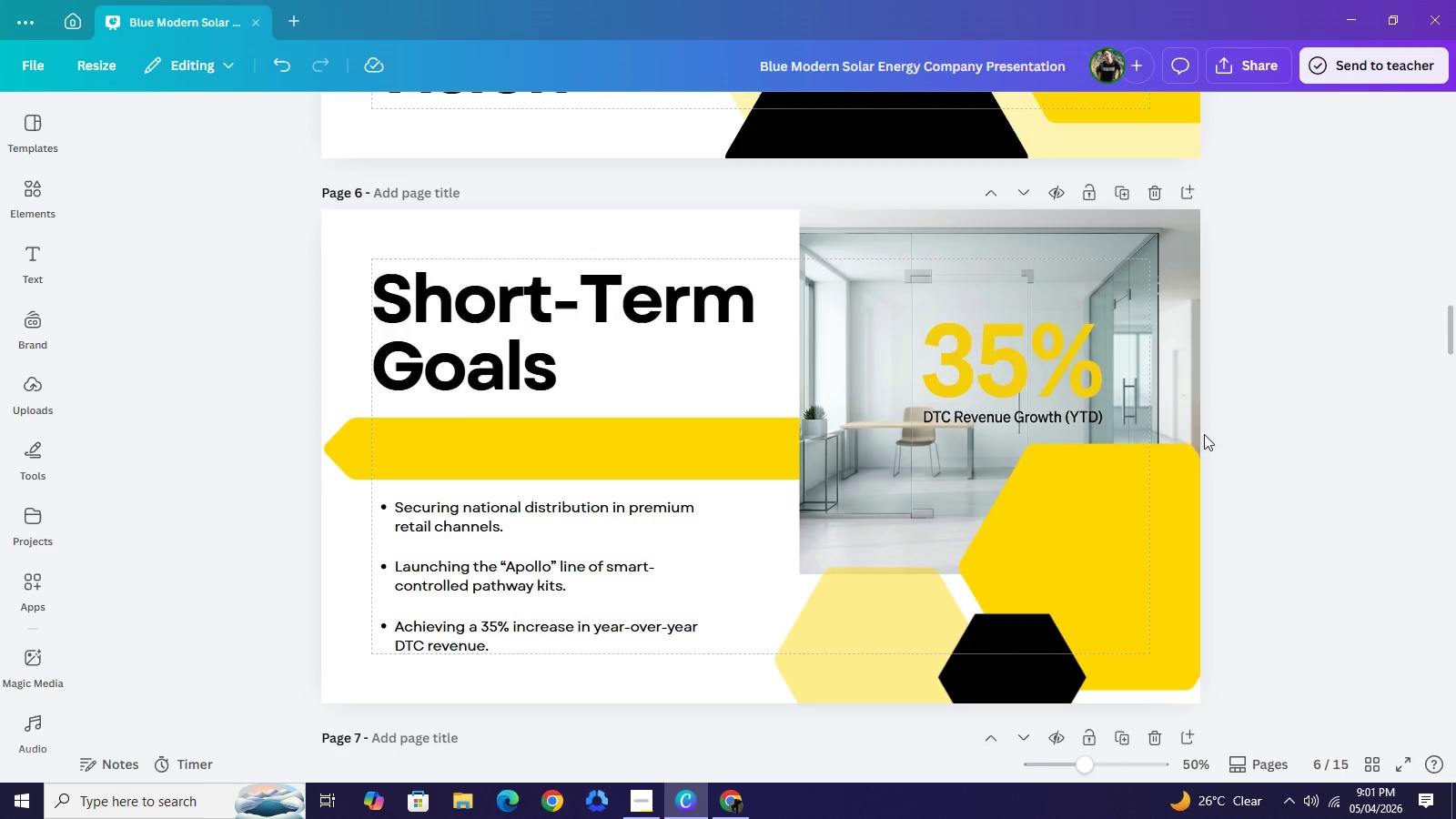 
wait(6.7)
 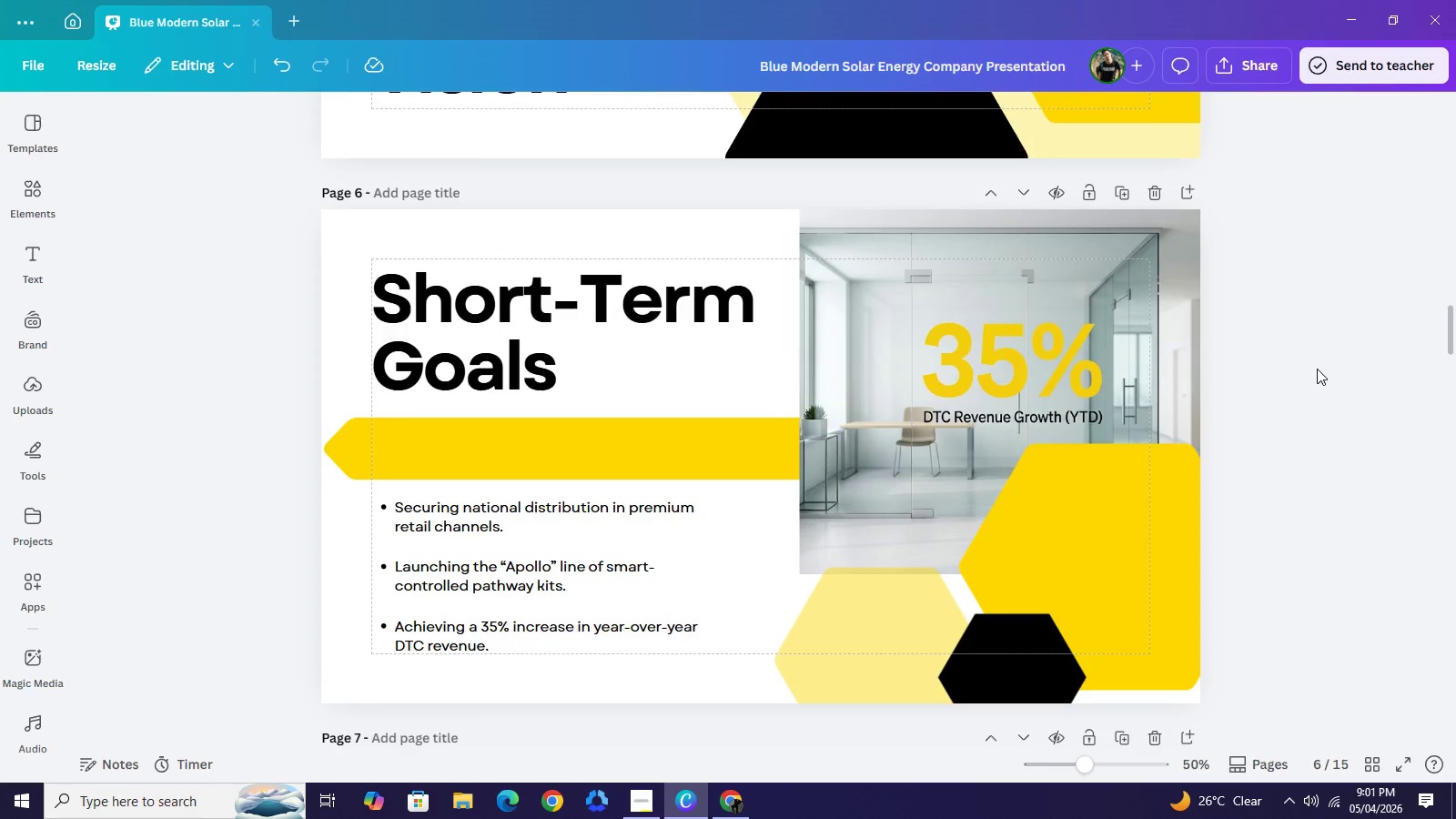 
scroll: coordinate [854, 430], scroll_direction: up, amount: 3.0
 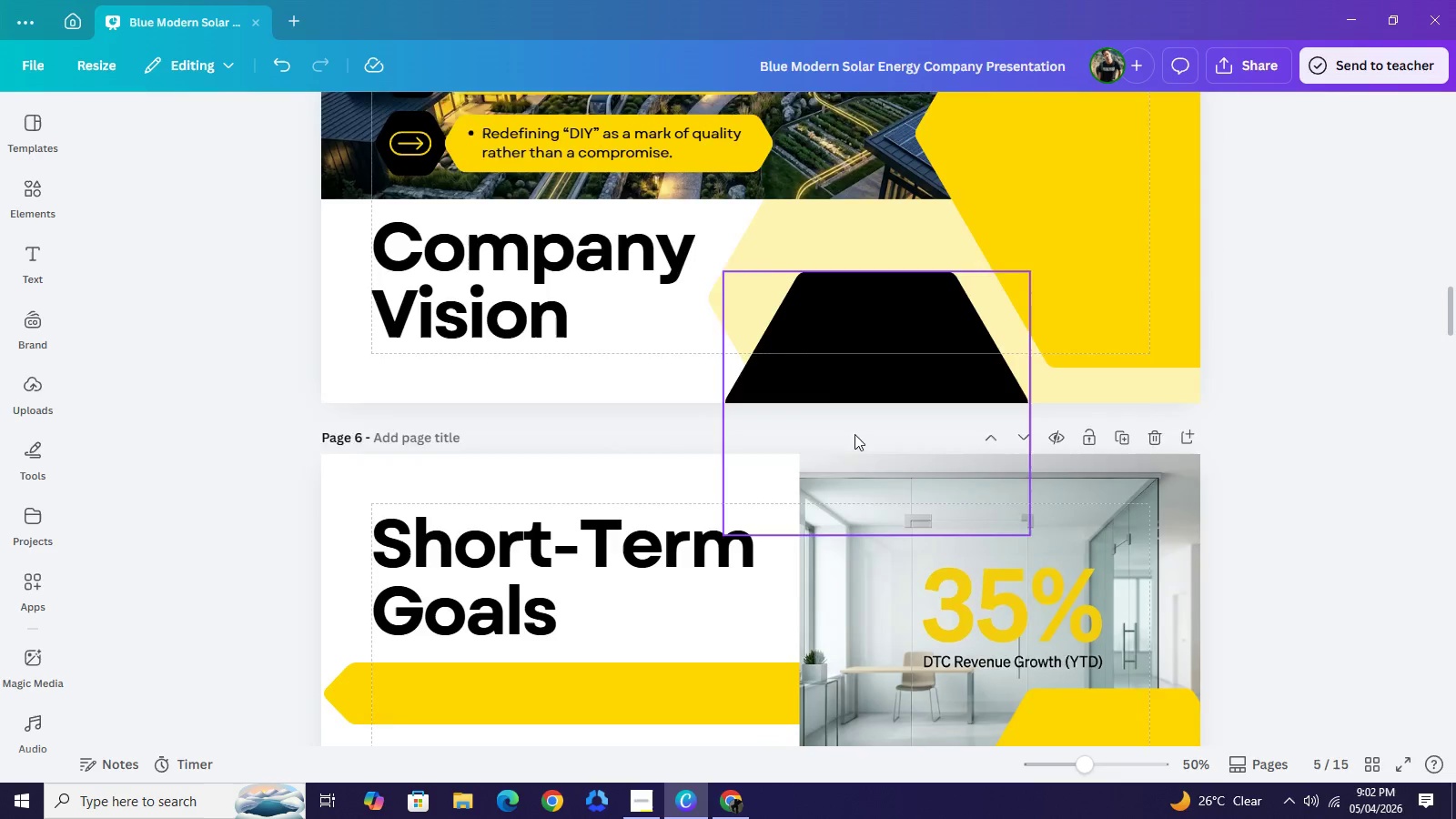 
scroll: coordinate [853, 483], scroll_direction: down, amount: 5.0
 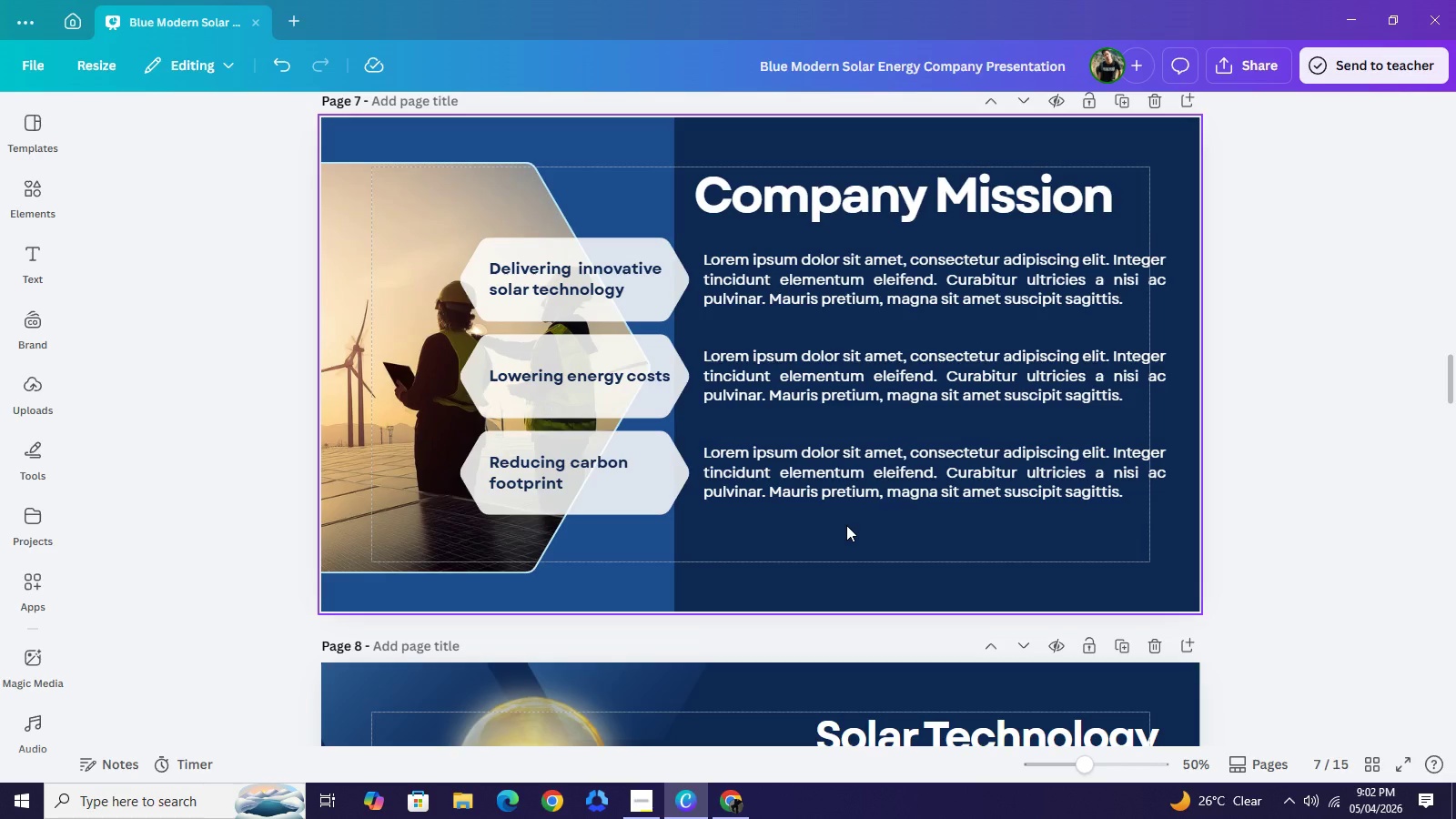 
left_click_drag(start_coordinate=[846, 525], to_coordinate=[902, 286])
 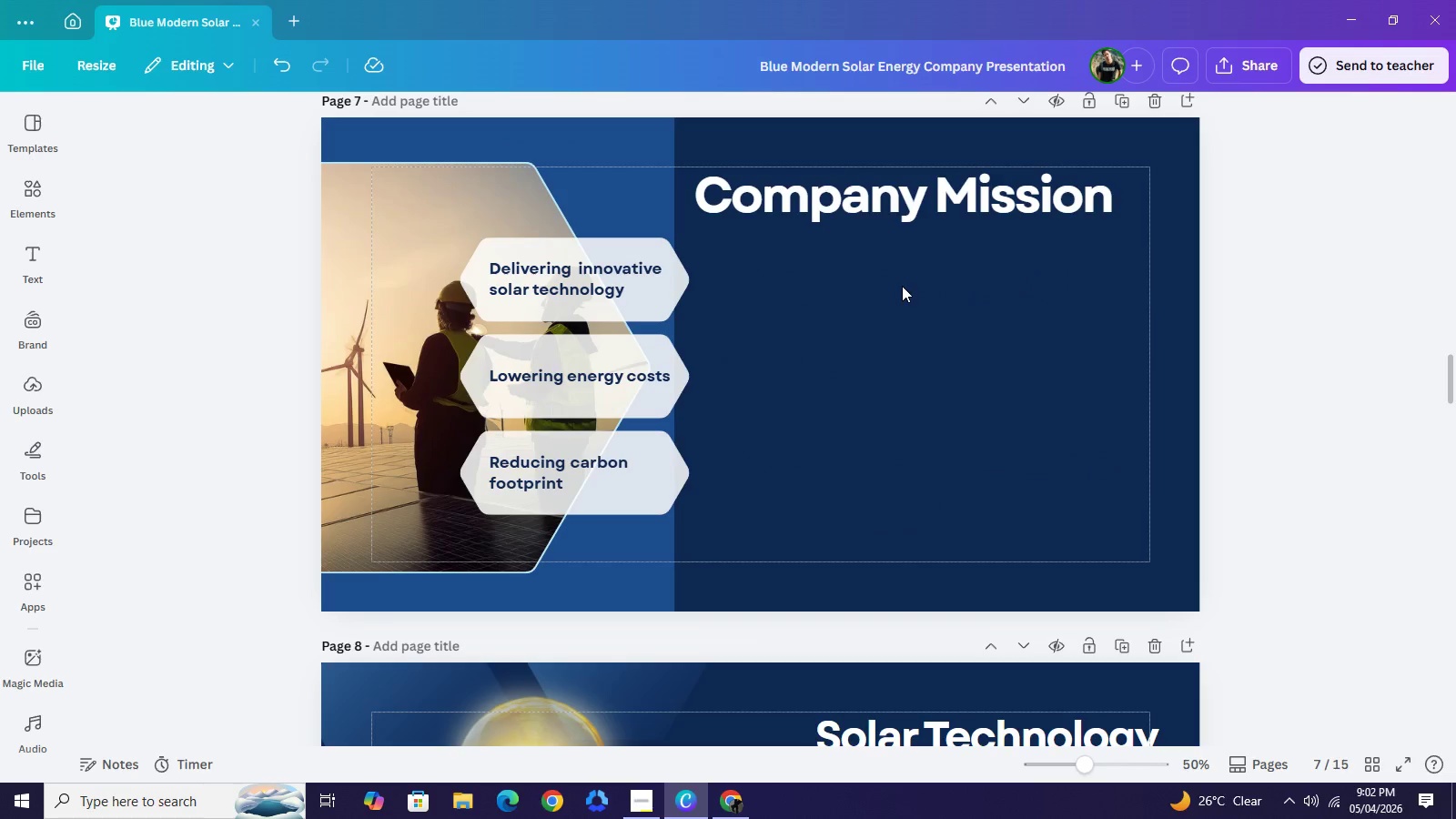 
key(Backspace)
 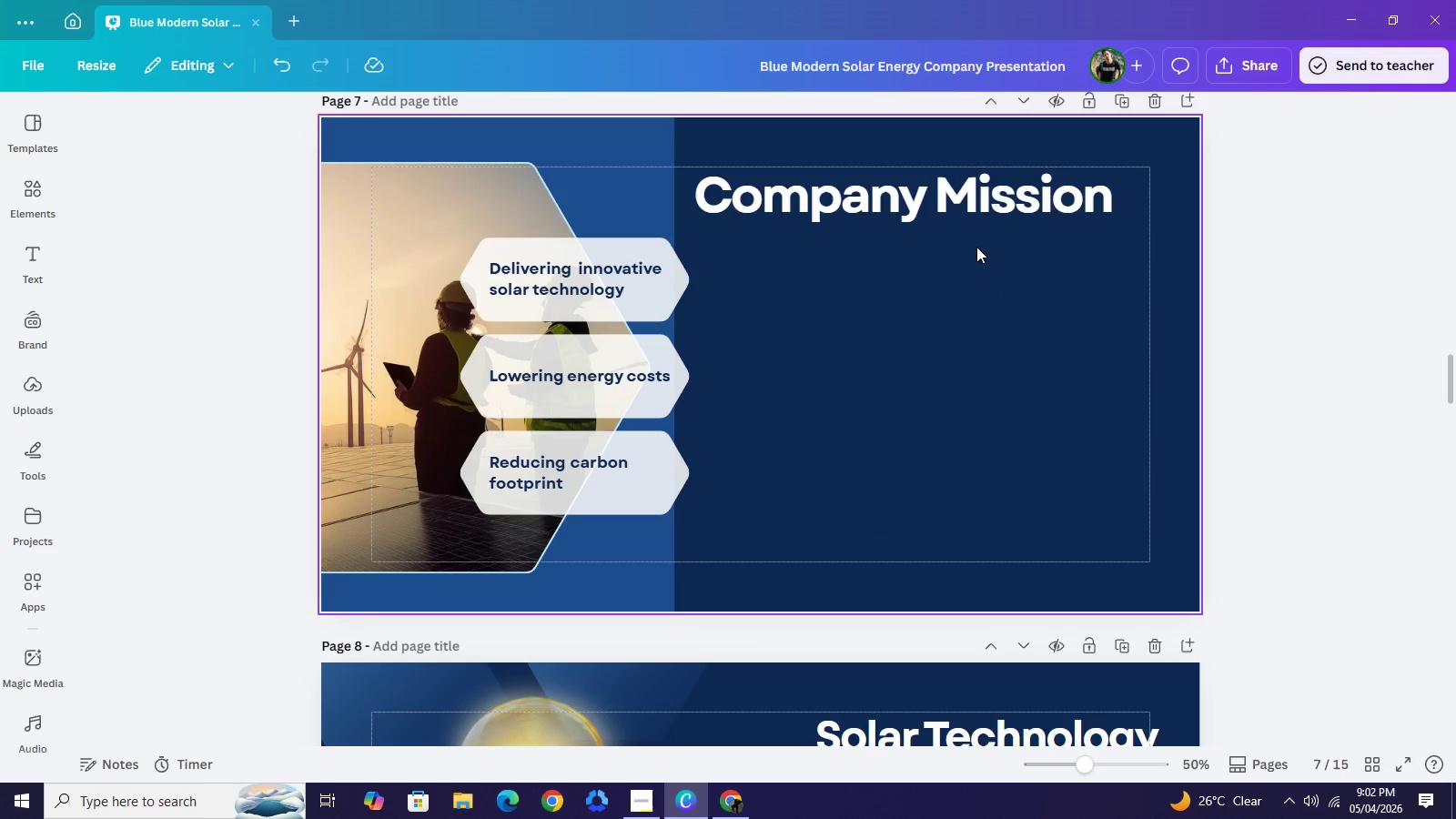 
left_click_drag(start_coordinate=[820, 243], to_coordinate=[664, 463])
 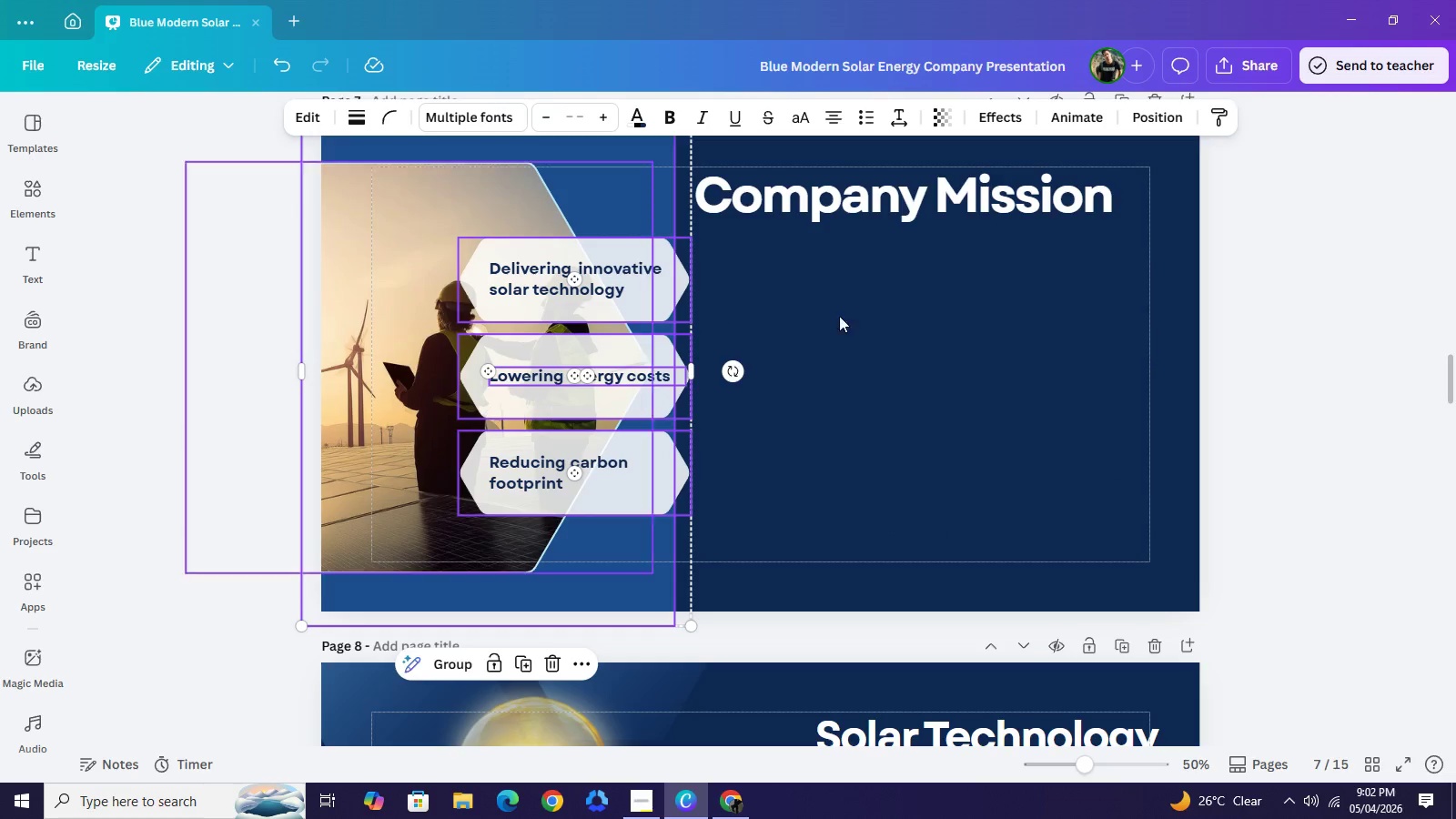 
left_click_drag(start_coordinate=[883, 329], to_coordinate=[886, 335])
 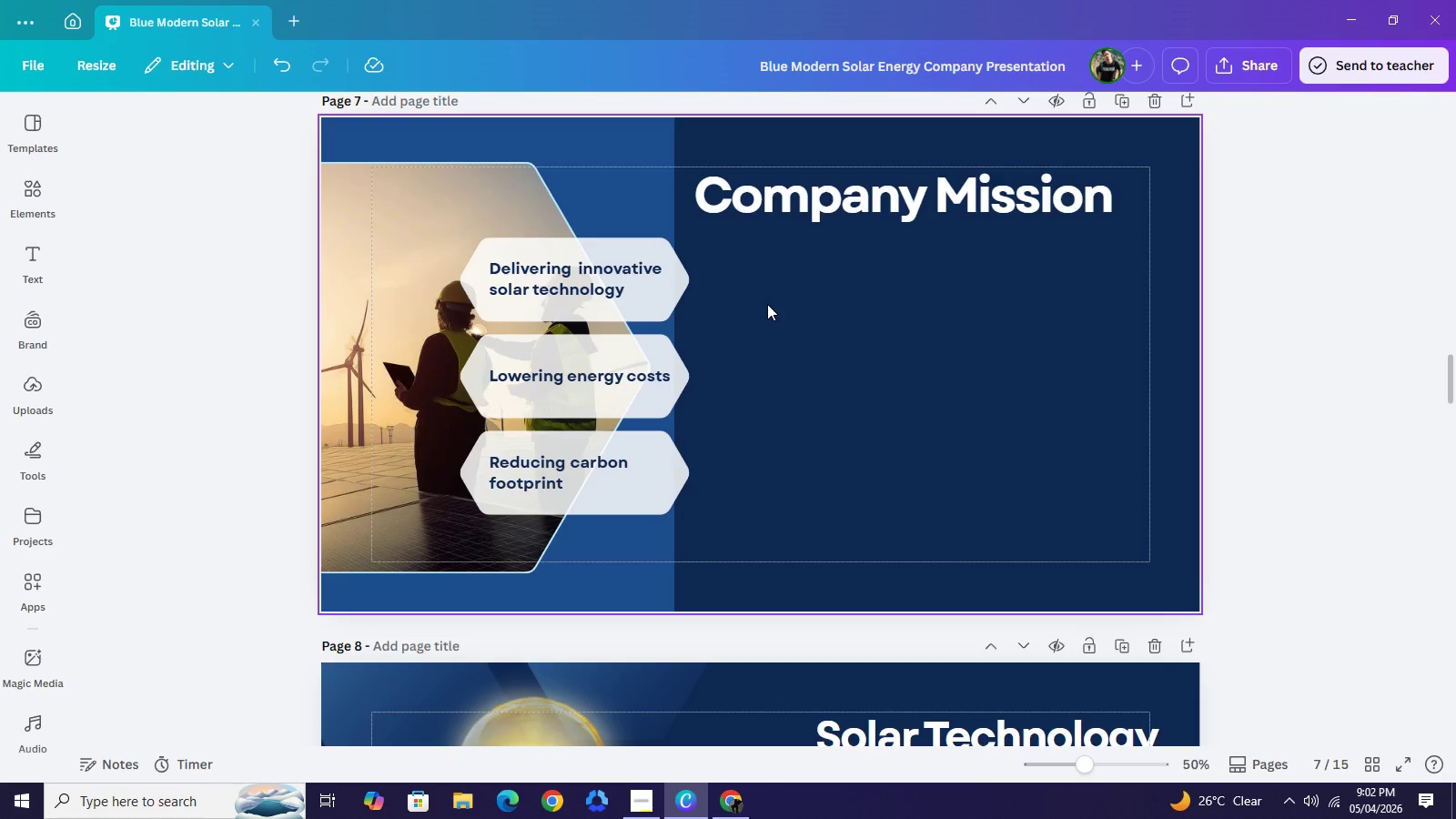 
scroll: coordinate [767, 304], scroll_direction: up, amount: 1.0
 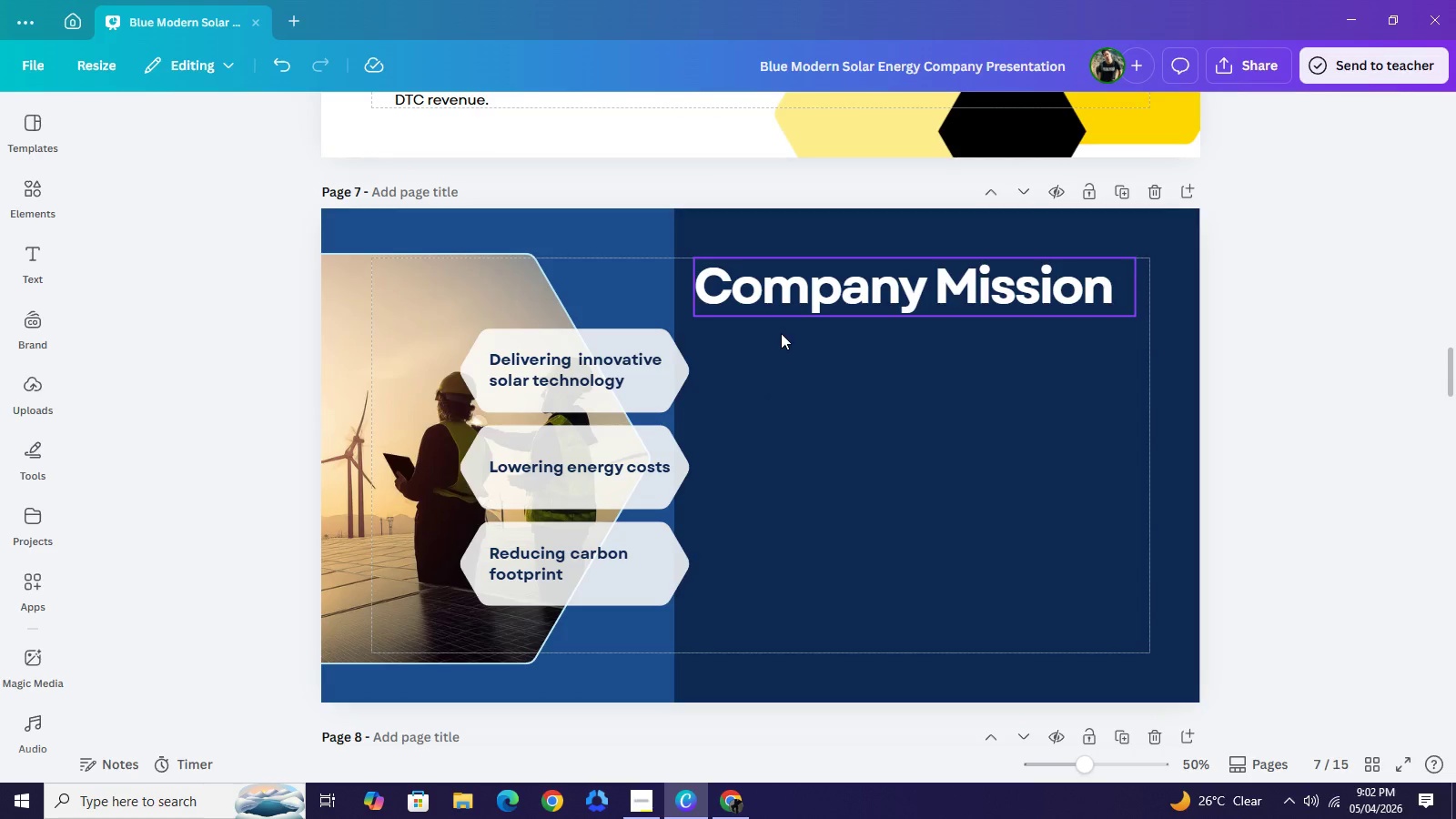 
left_click([826, 434])
 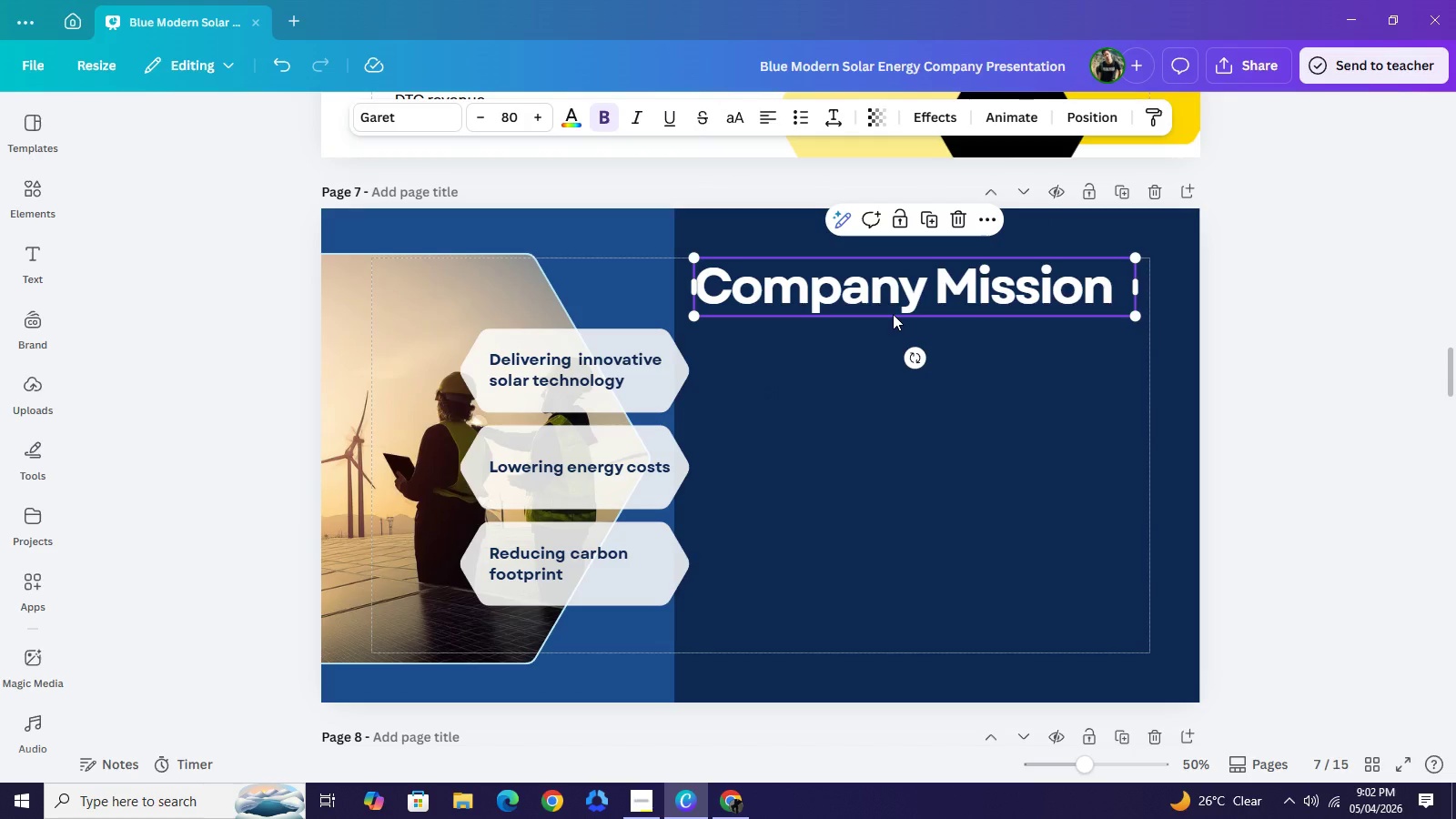 
key(Backspace)
 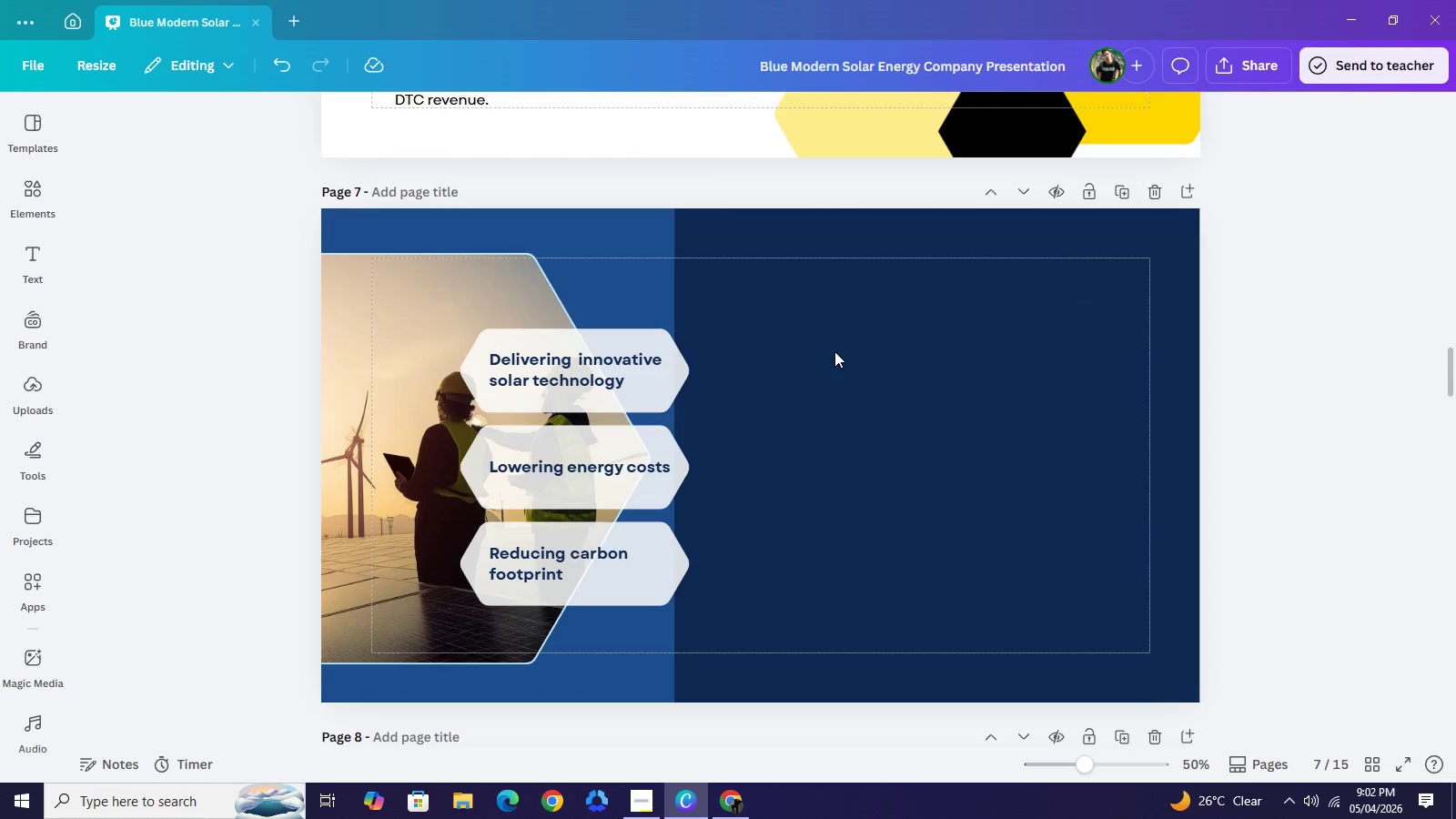 
left_click([834, 351])
 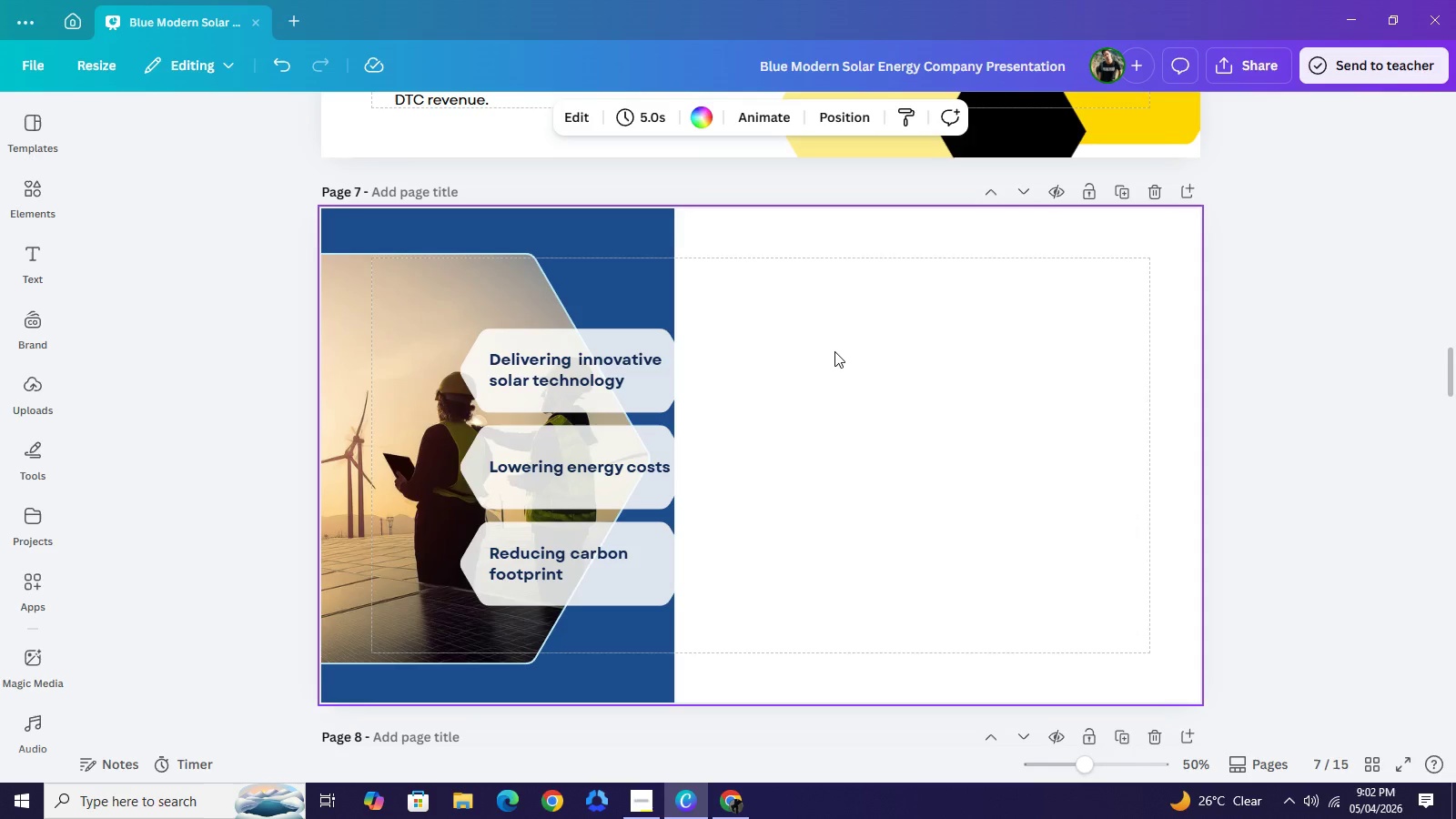 
key(Backspace)
 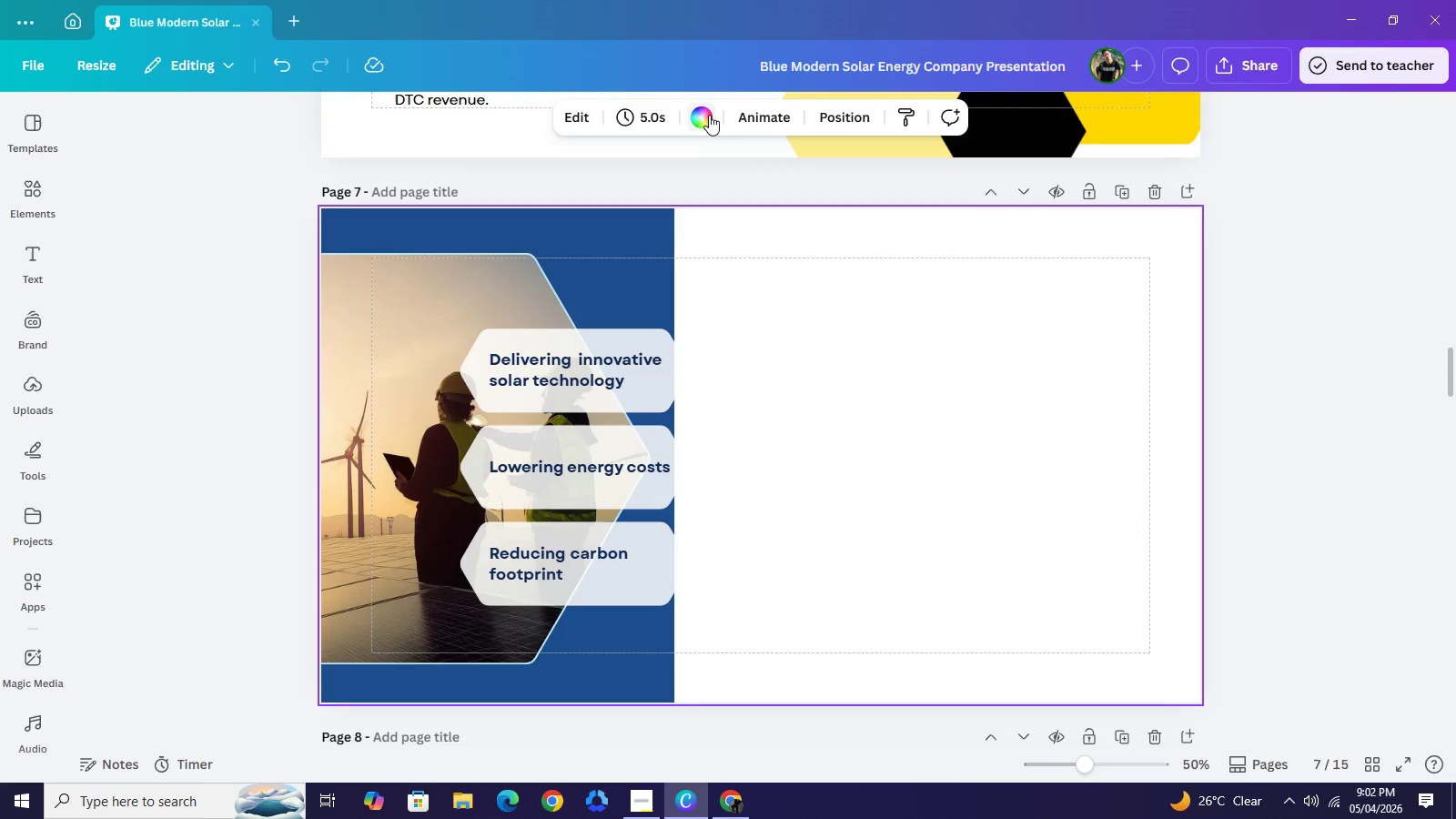 
left_click([709, 115])
 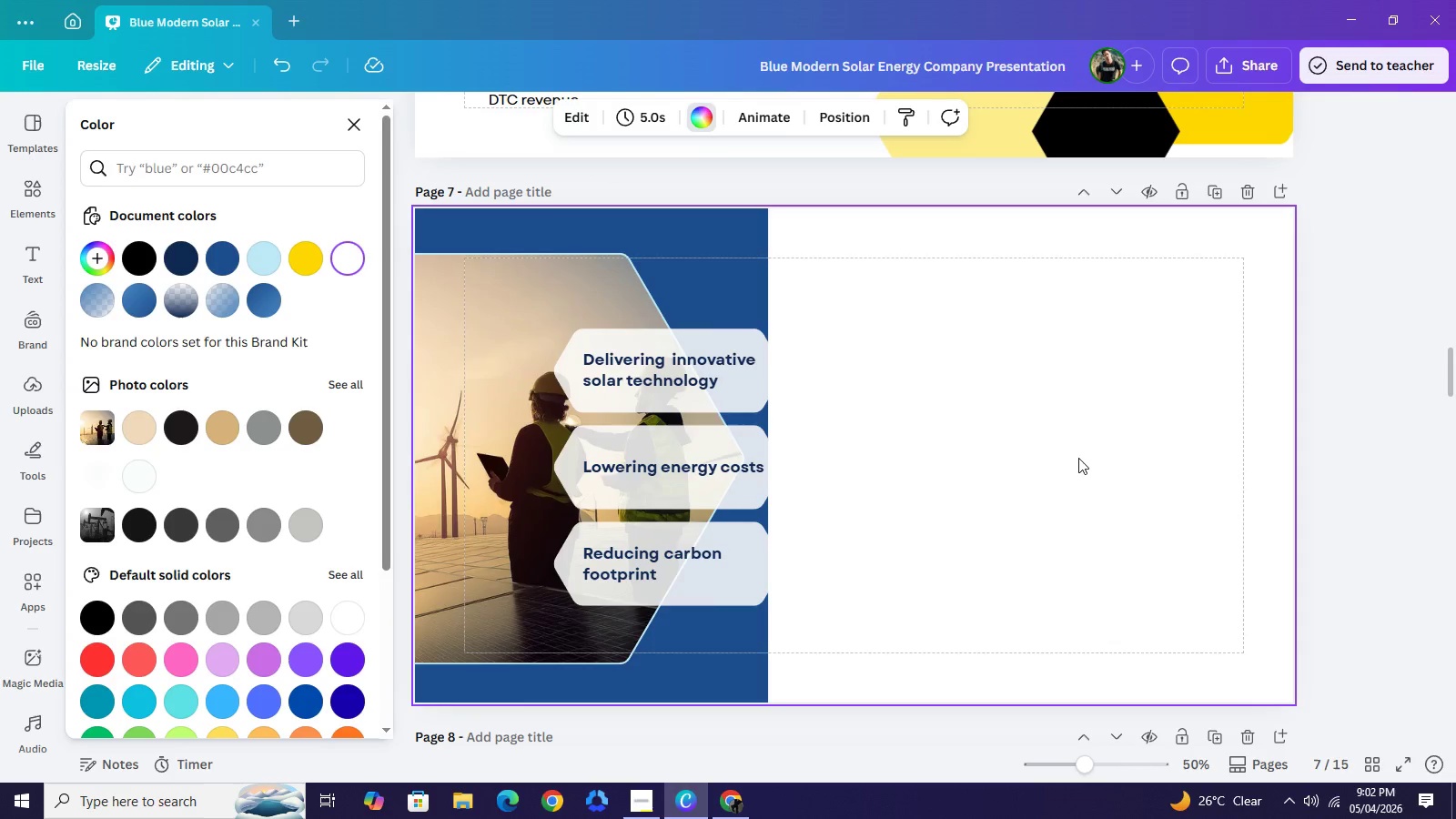 
double_click([1078, 458])
 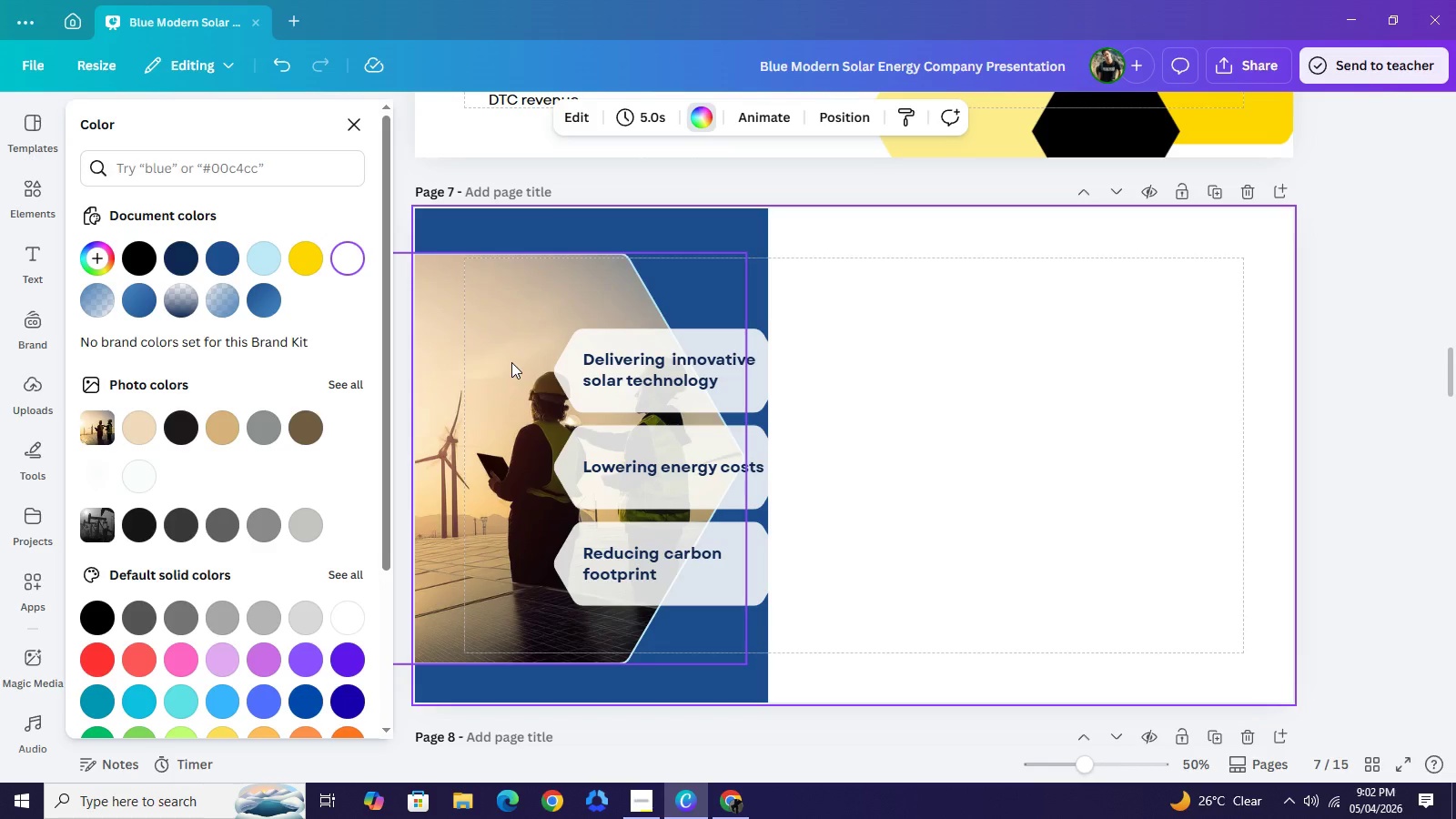 
left_click([511, 362])
 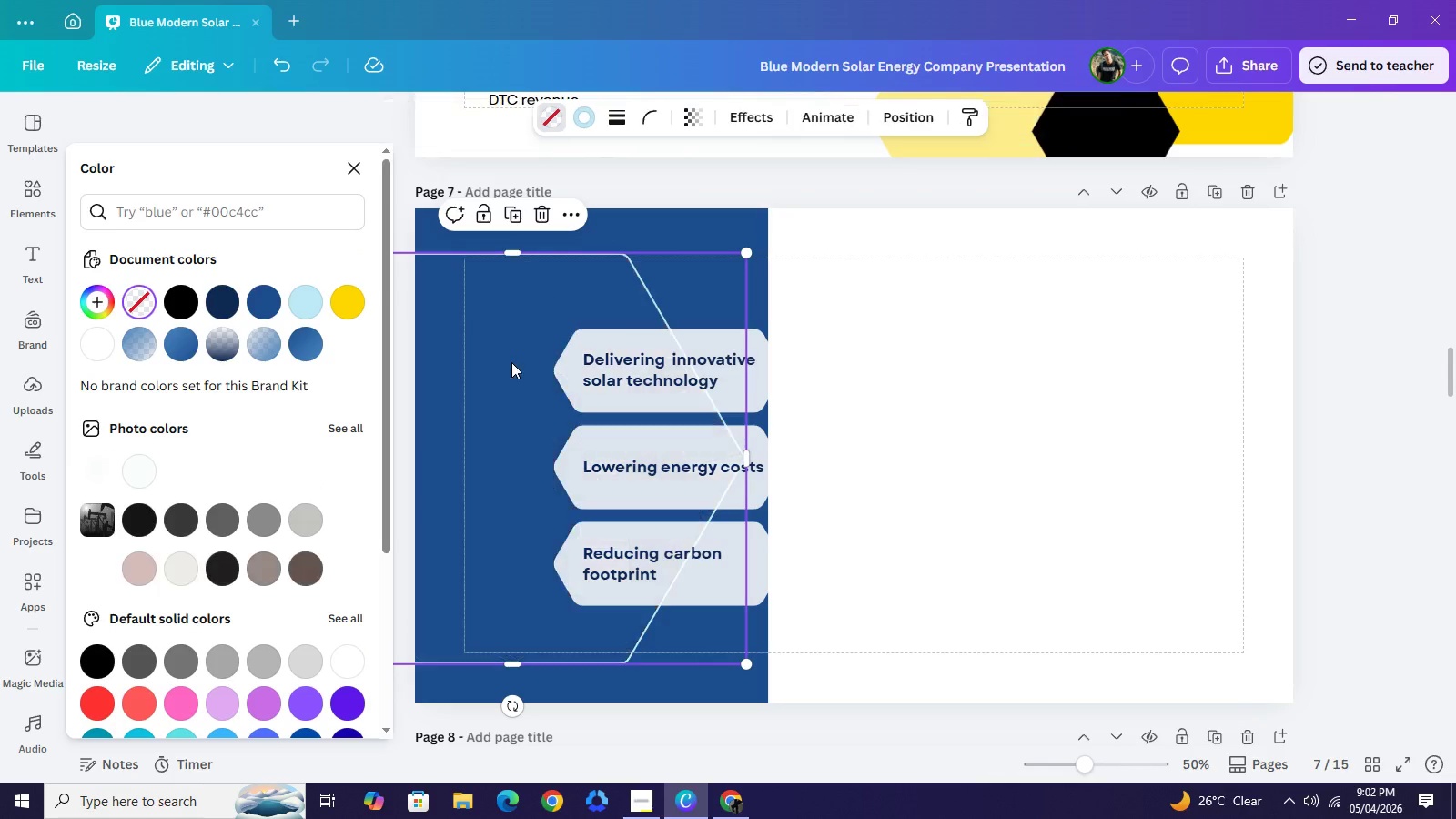 
key(Backspace)
 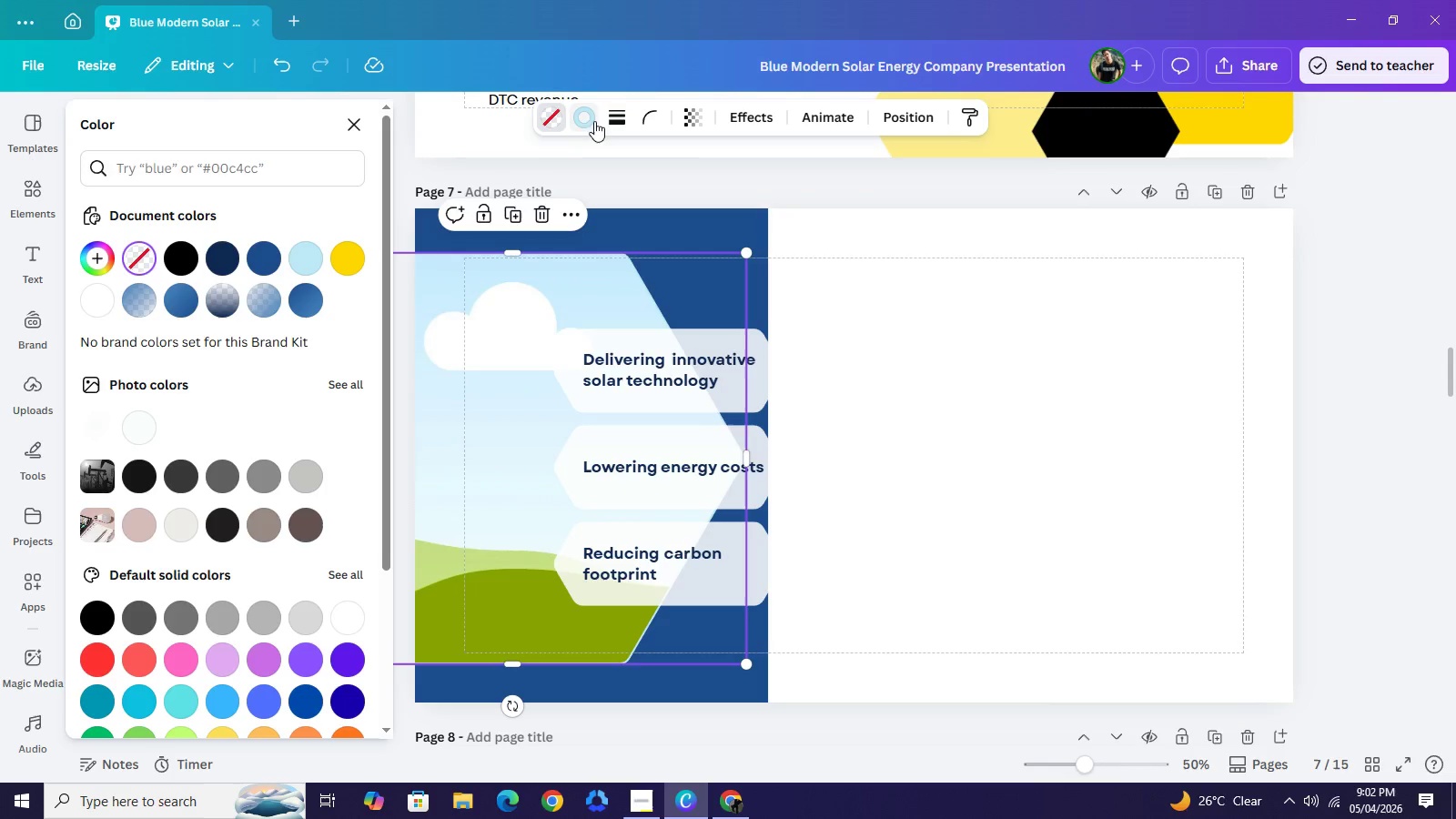 
left_click([593, 118])
 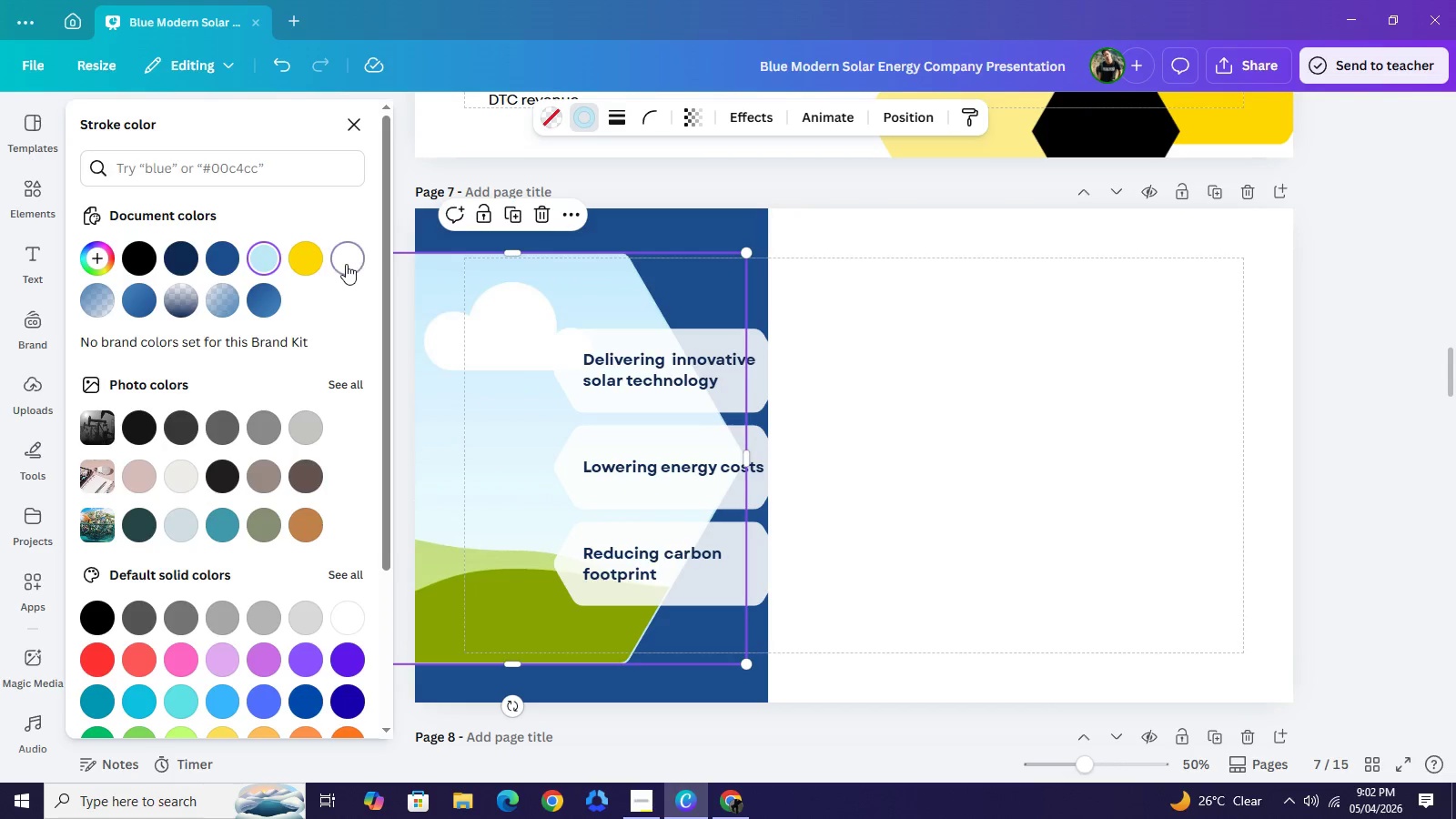 
wait(5.5)
 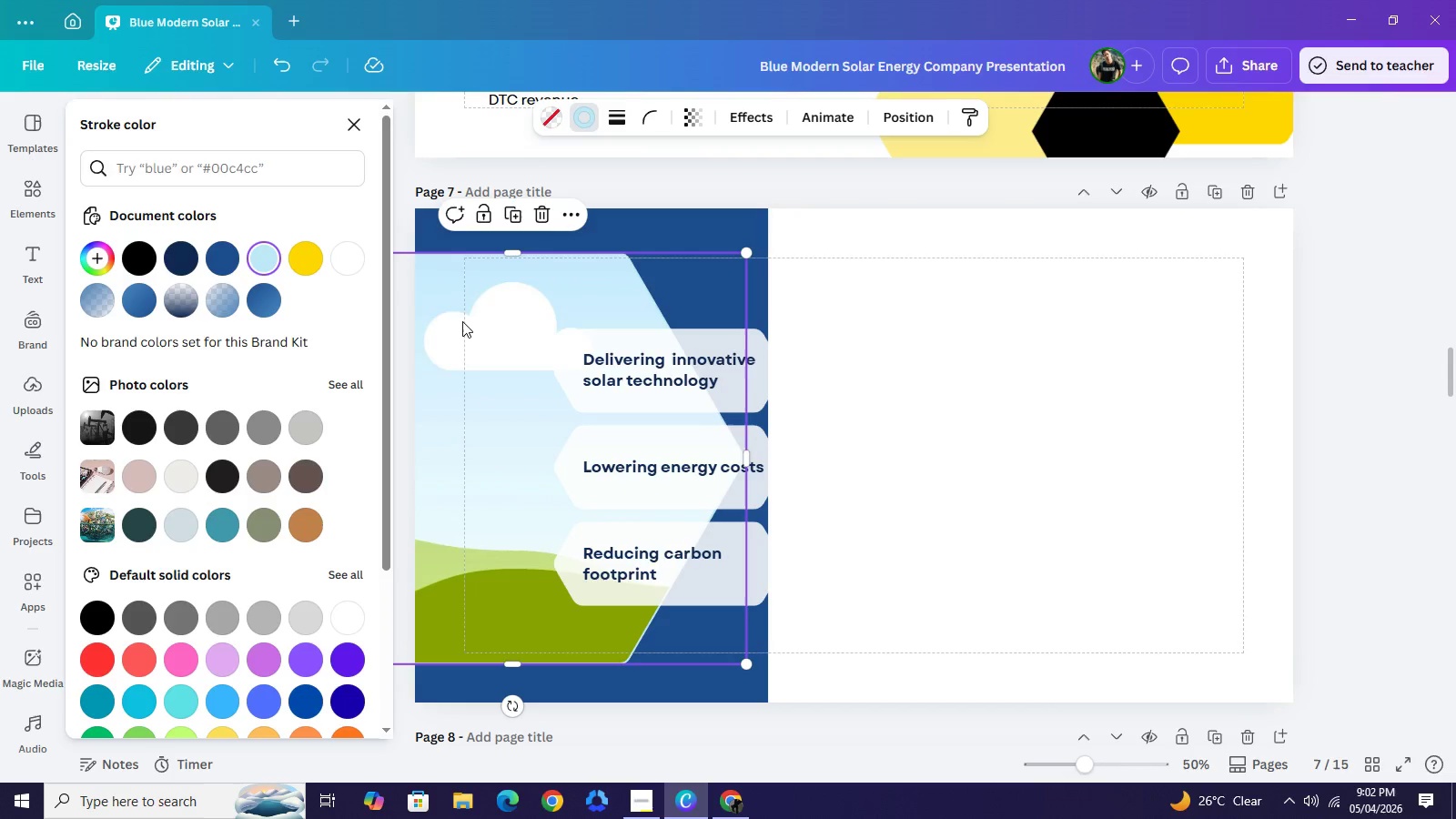 
left_click([693, 220])
 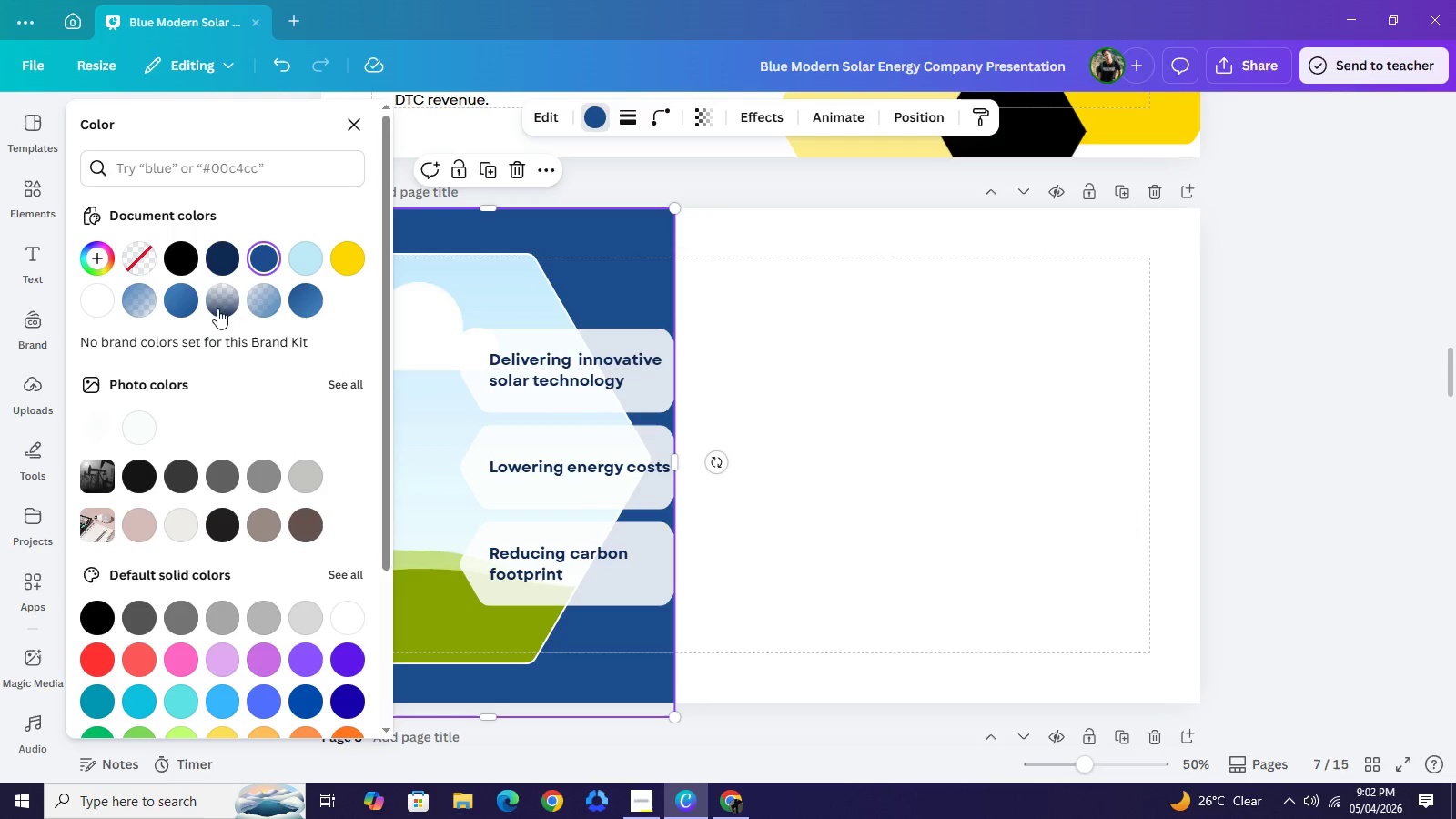 
left_click([349, 249])
 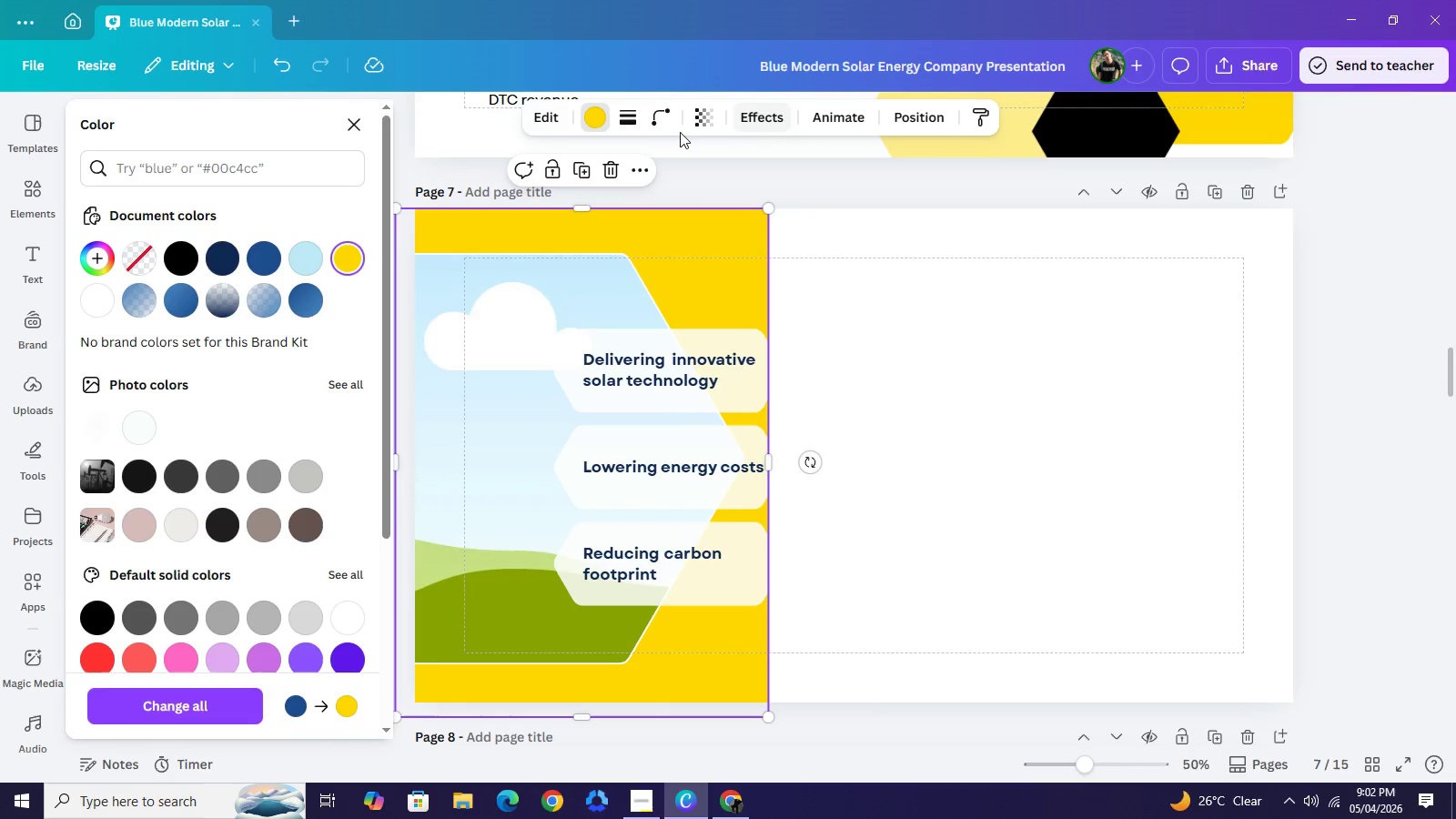 
mouse_move([717, 126])
 